 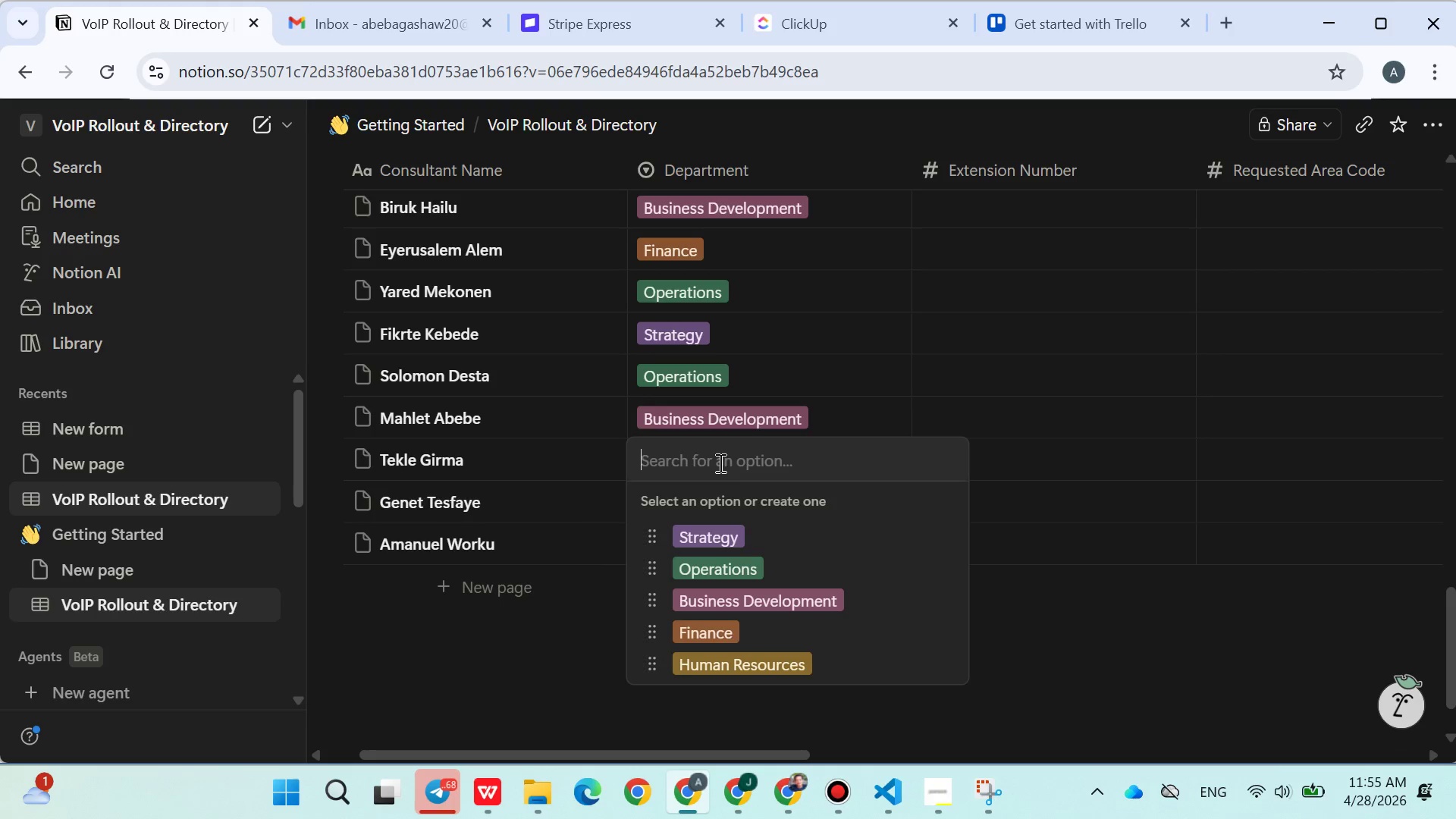 
left_click([740, 533])
 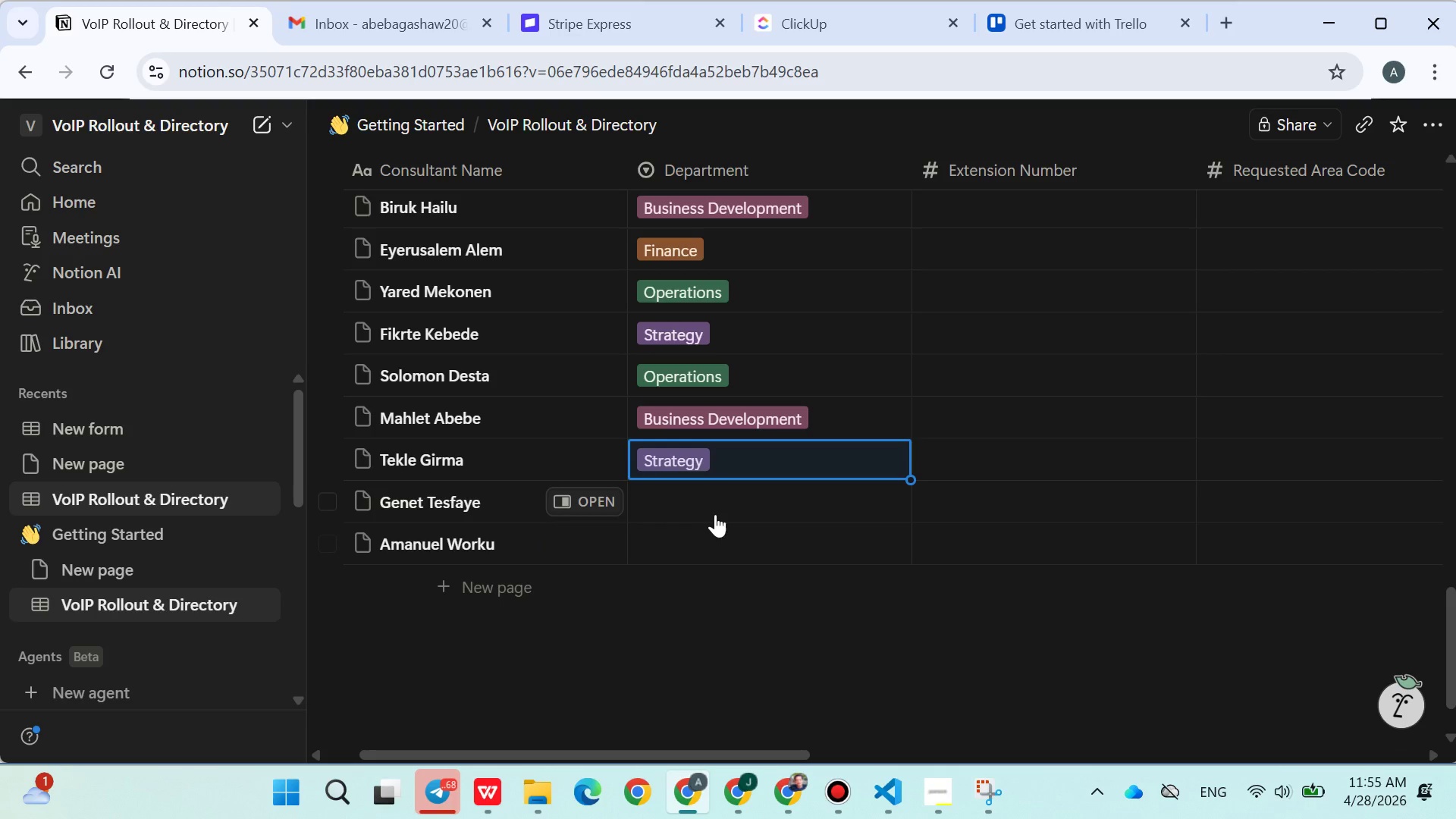 
left_click([704, 501])
 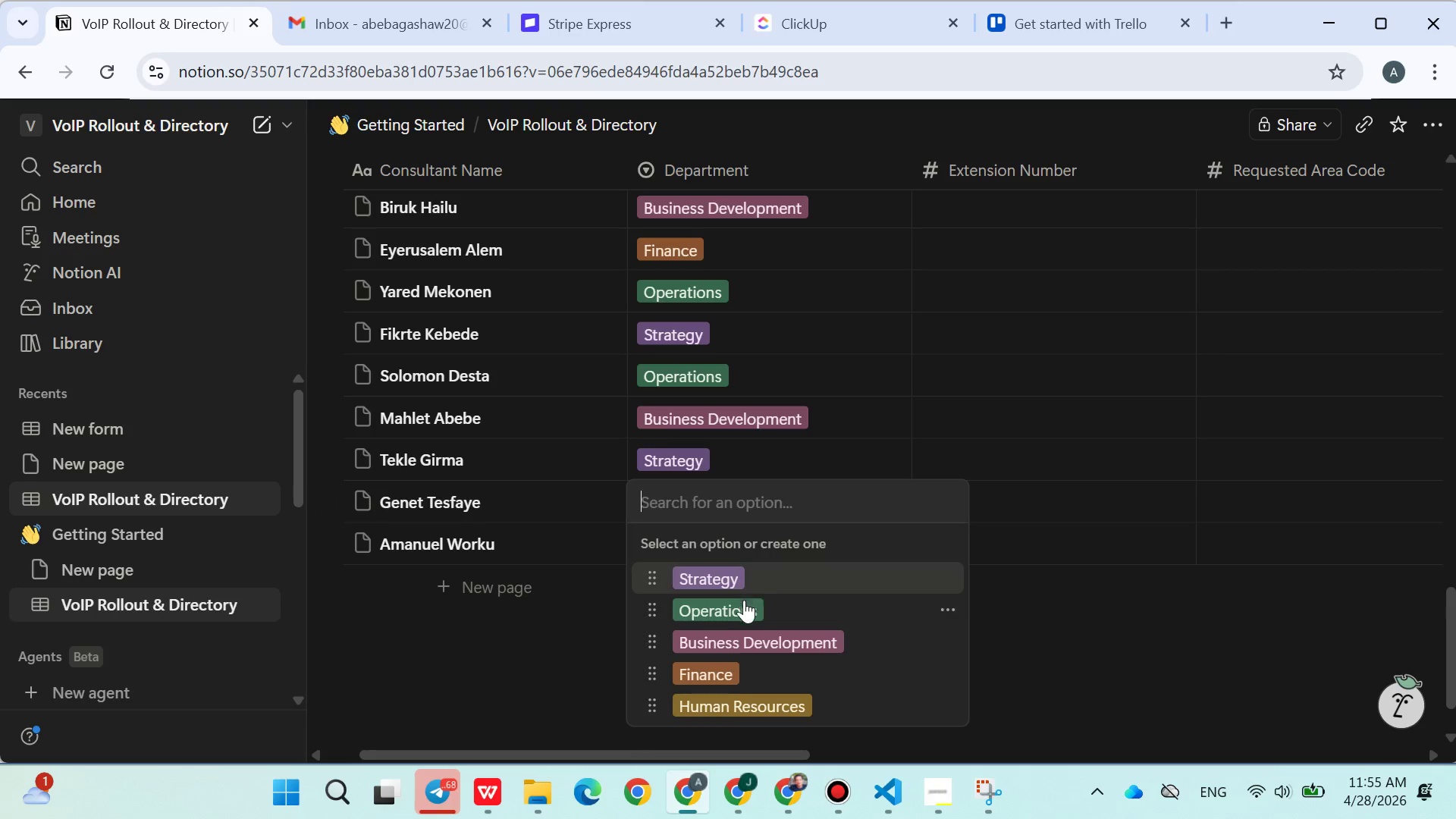 
left_click([740, 603])
 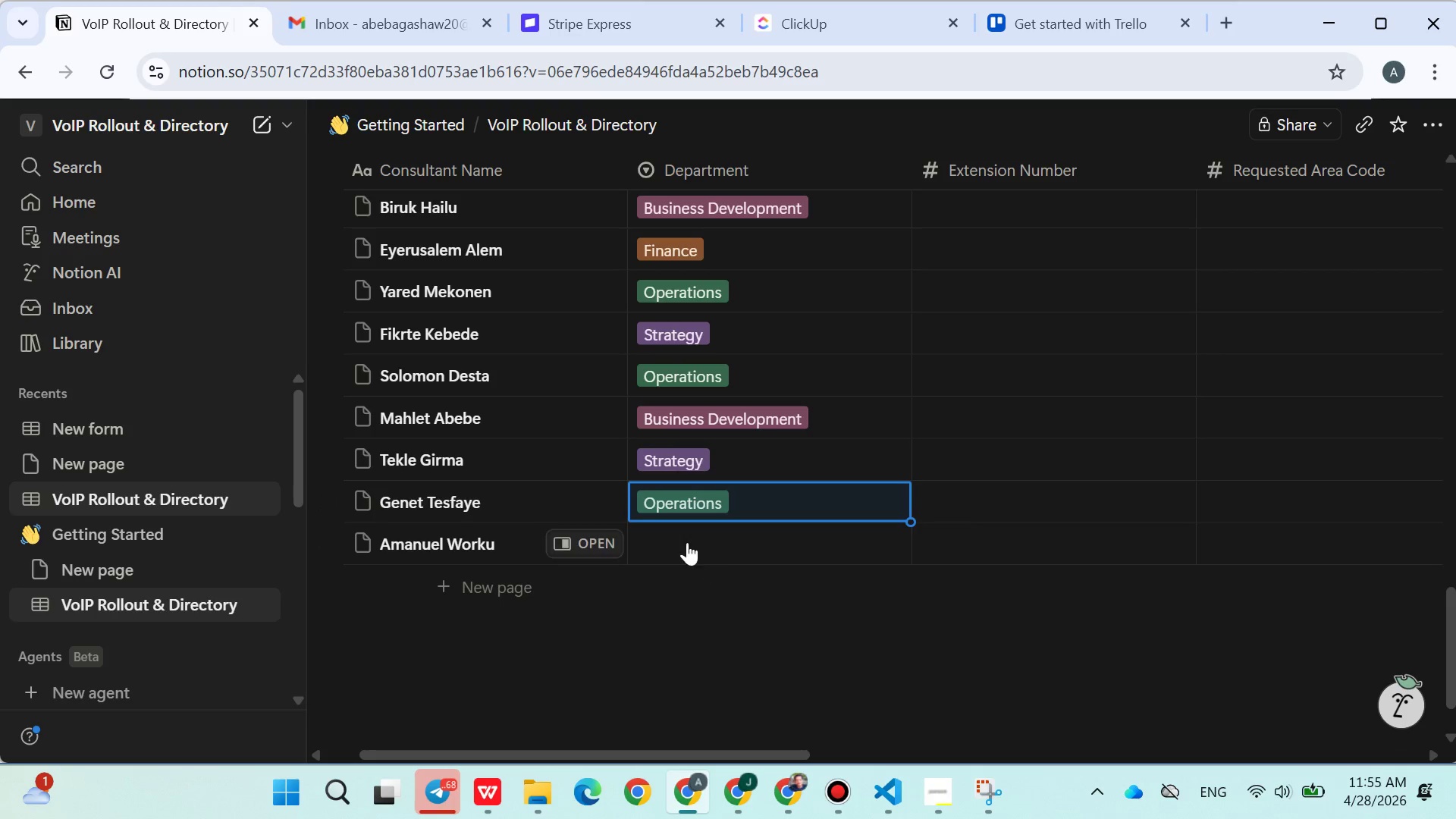 
left_click([686, 541])
 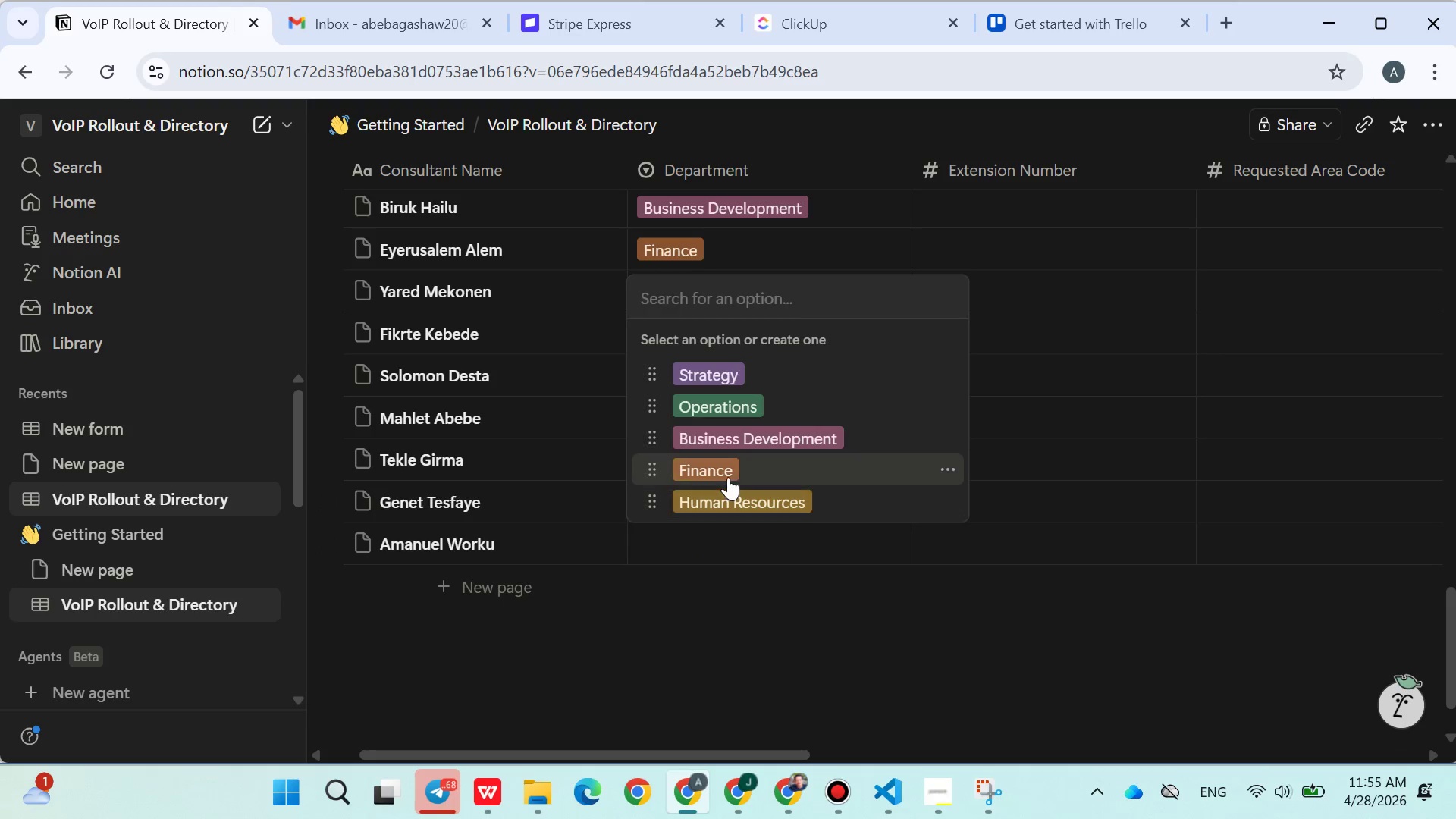 
left_click([728, 482])
 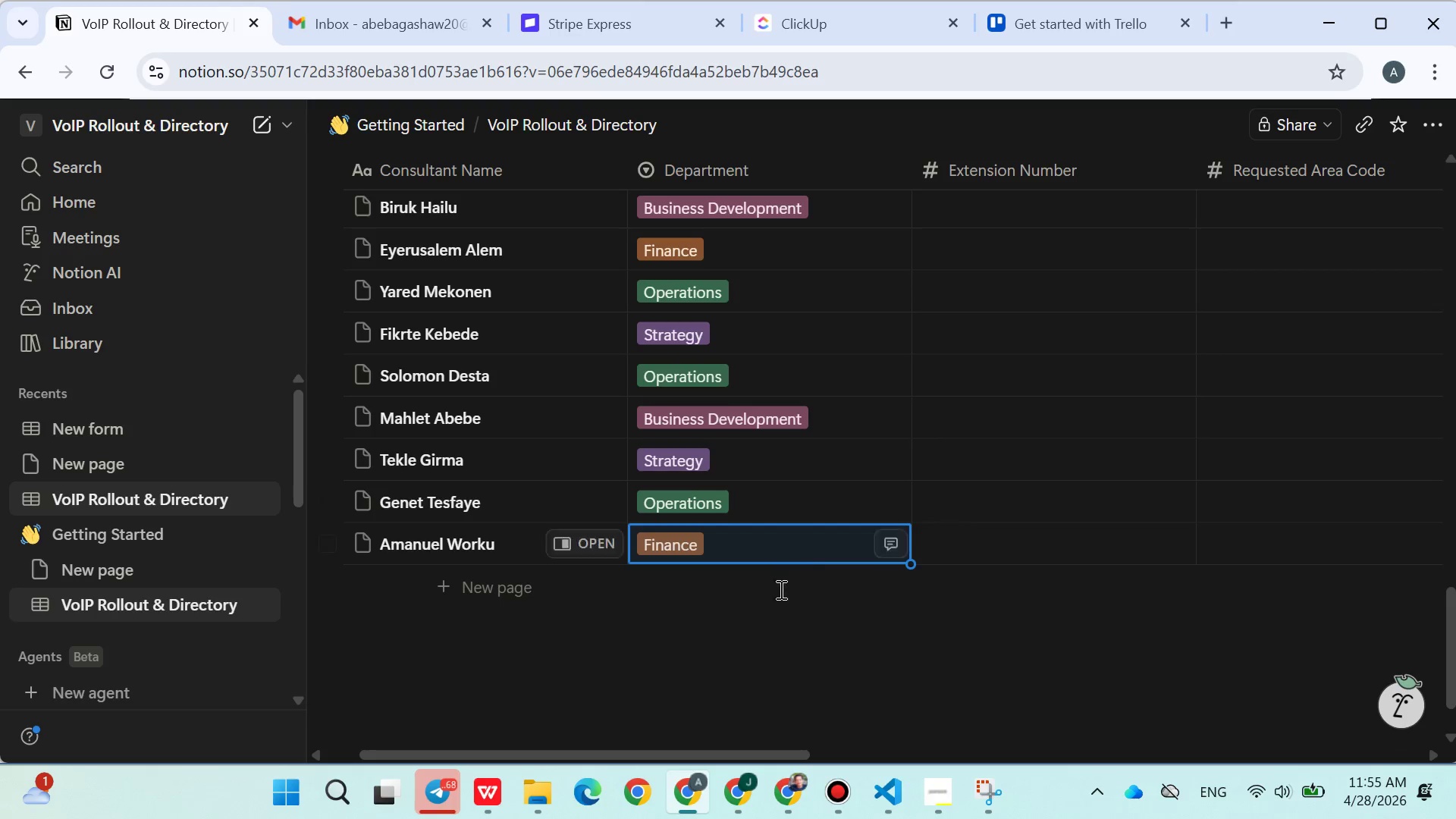 
left_click([744, 642])
 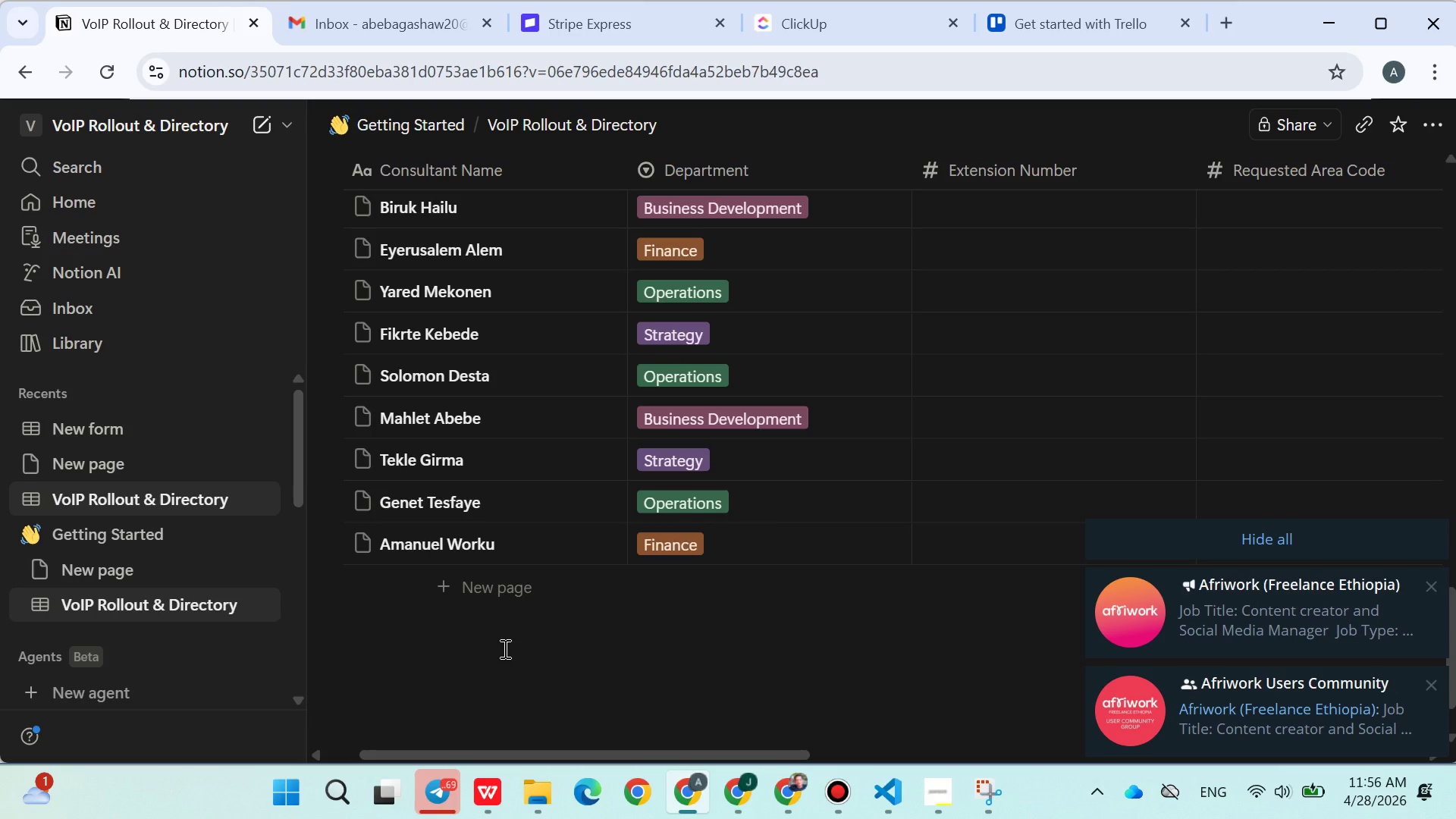 
wait(69.0)
 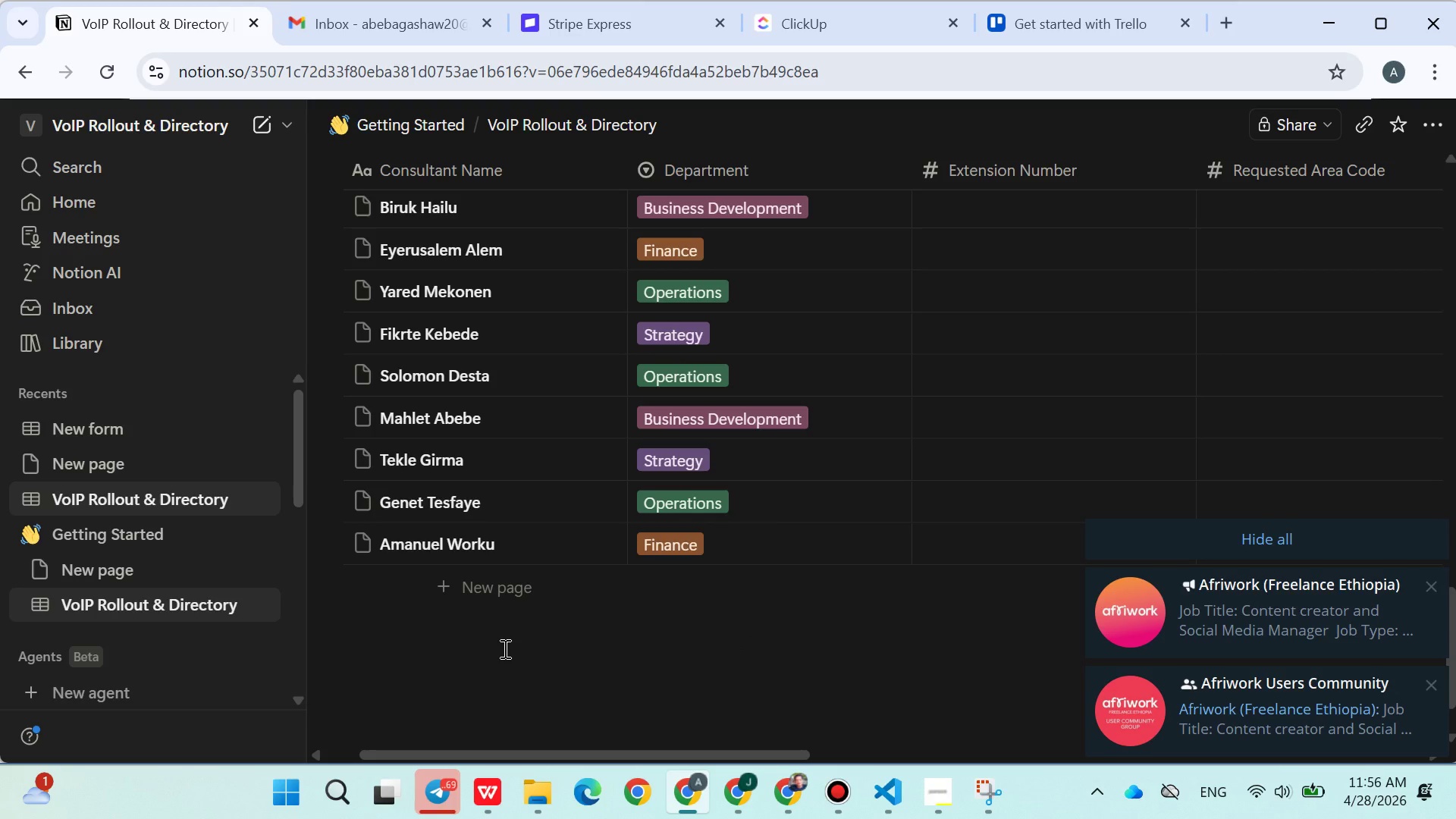 
left_click([891, 774])
 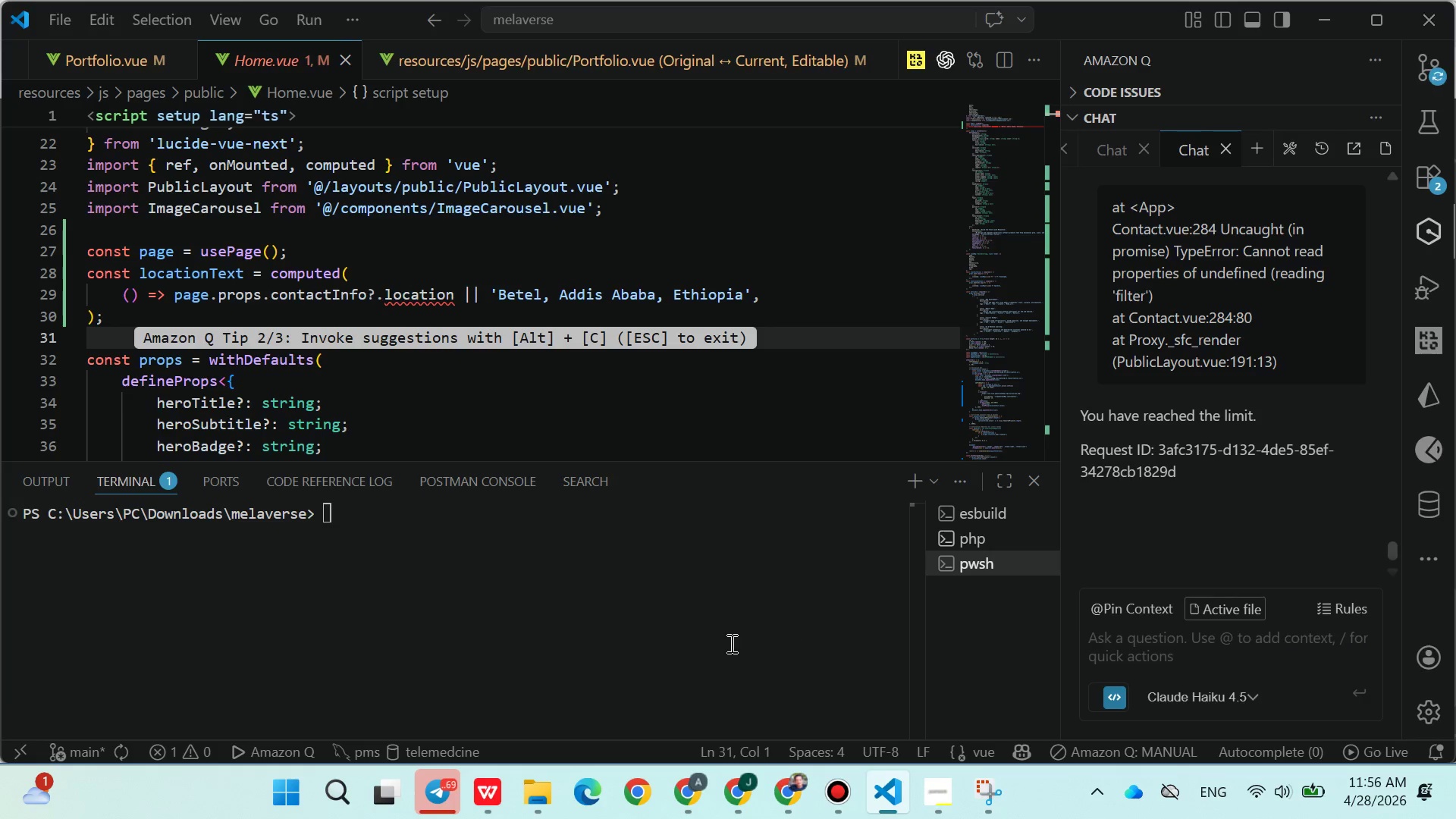 
left_click([710, 643])
 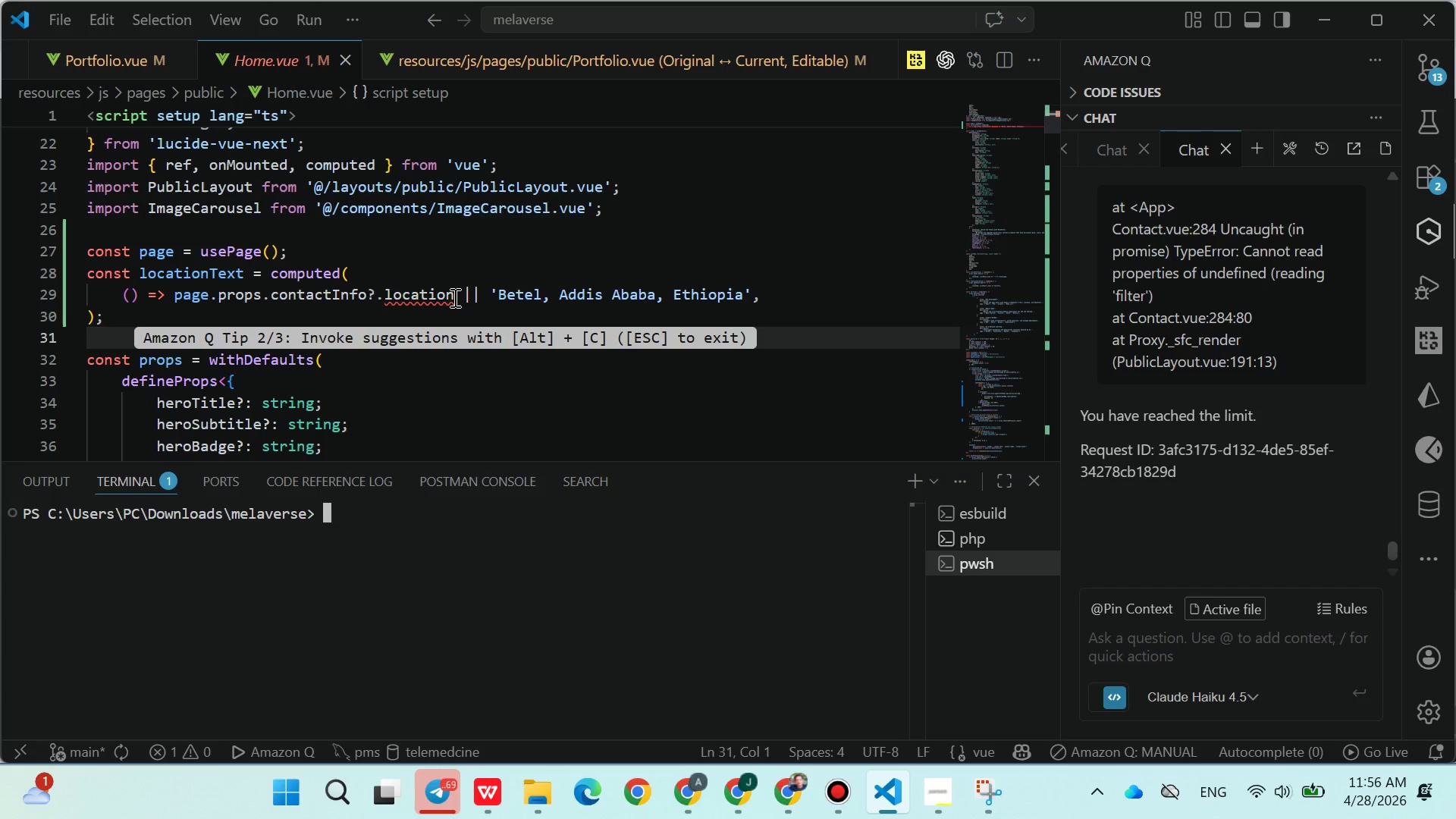 
wait(6.3)
 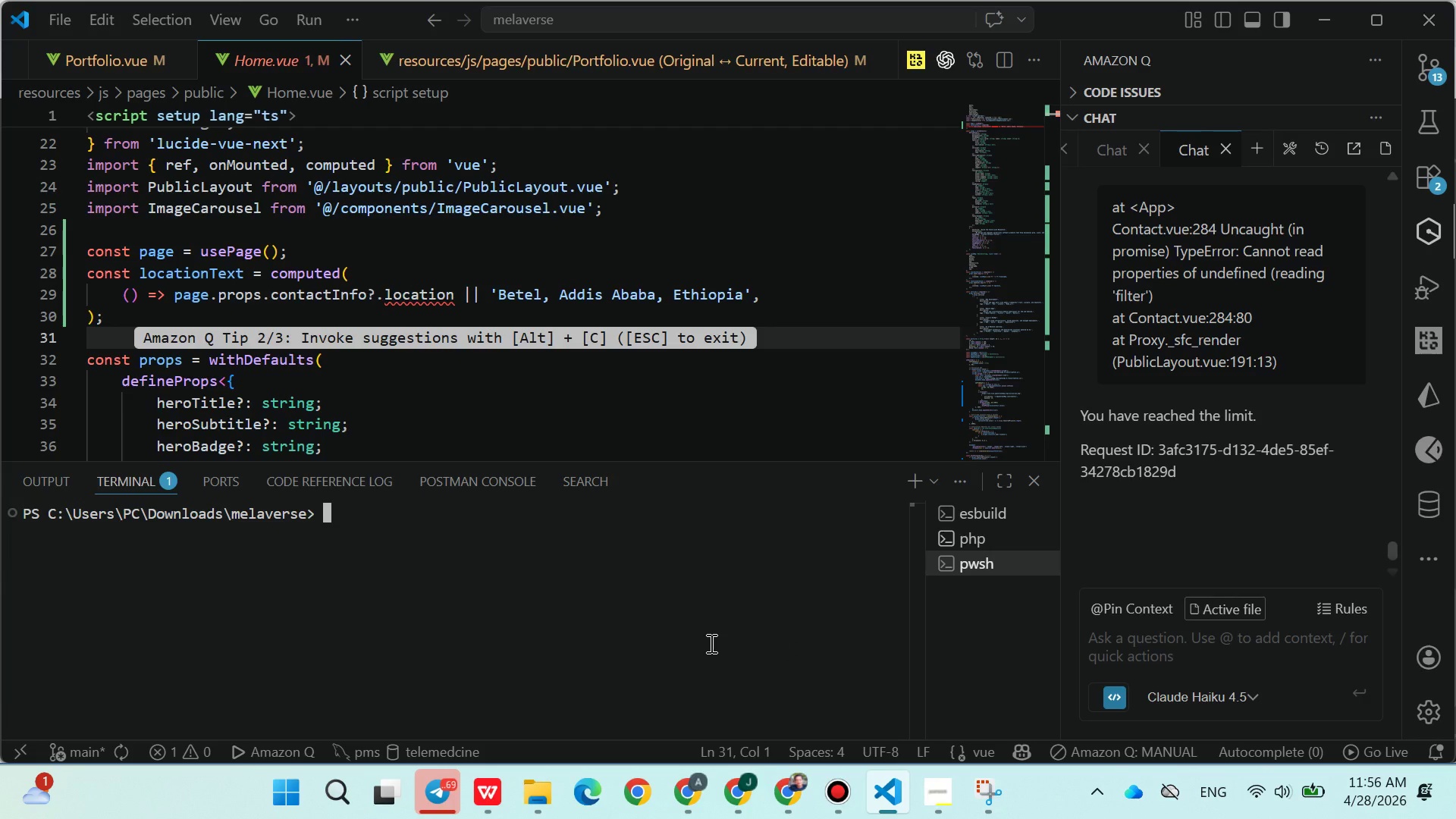 
left_click([554, 268])
 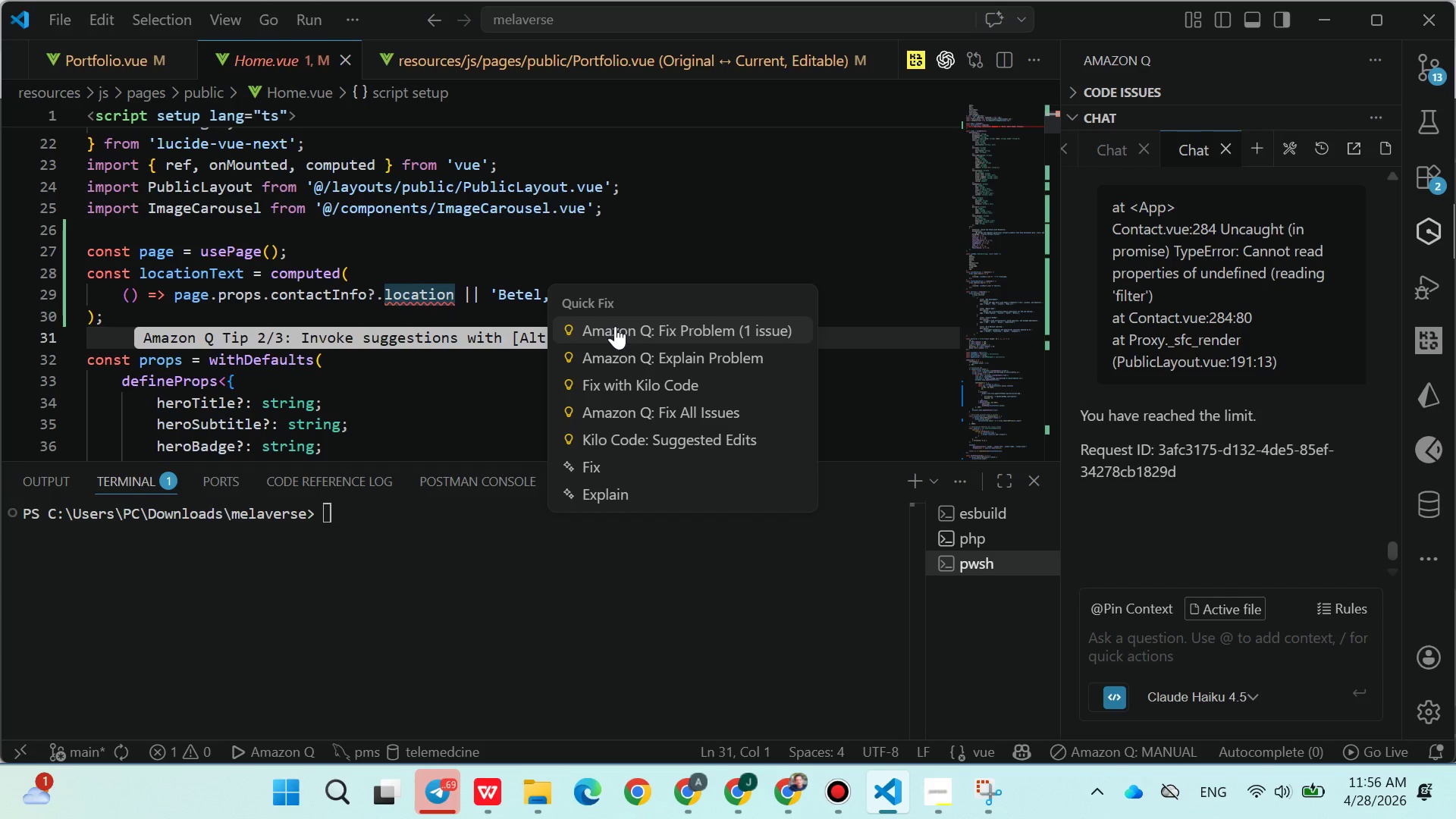 
left_click([615, 326])
 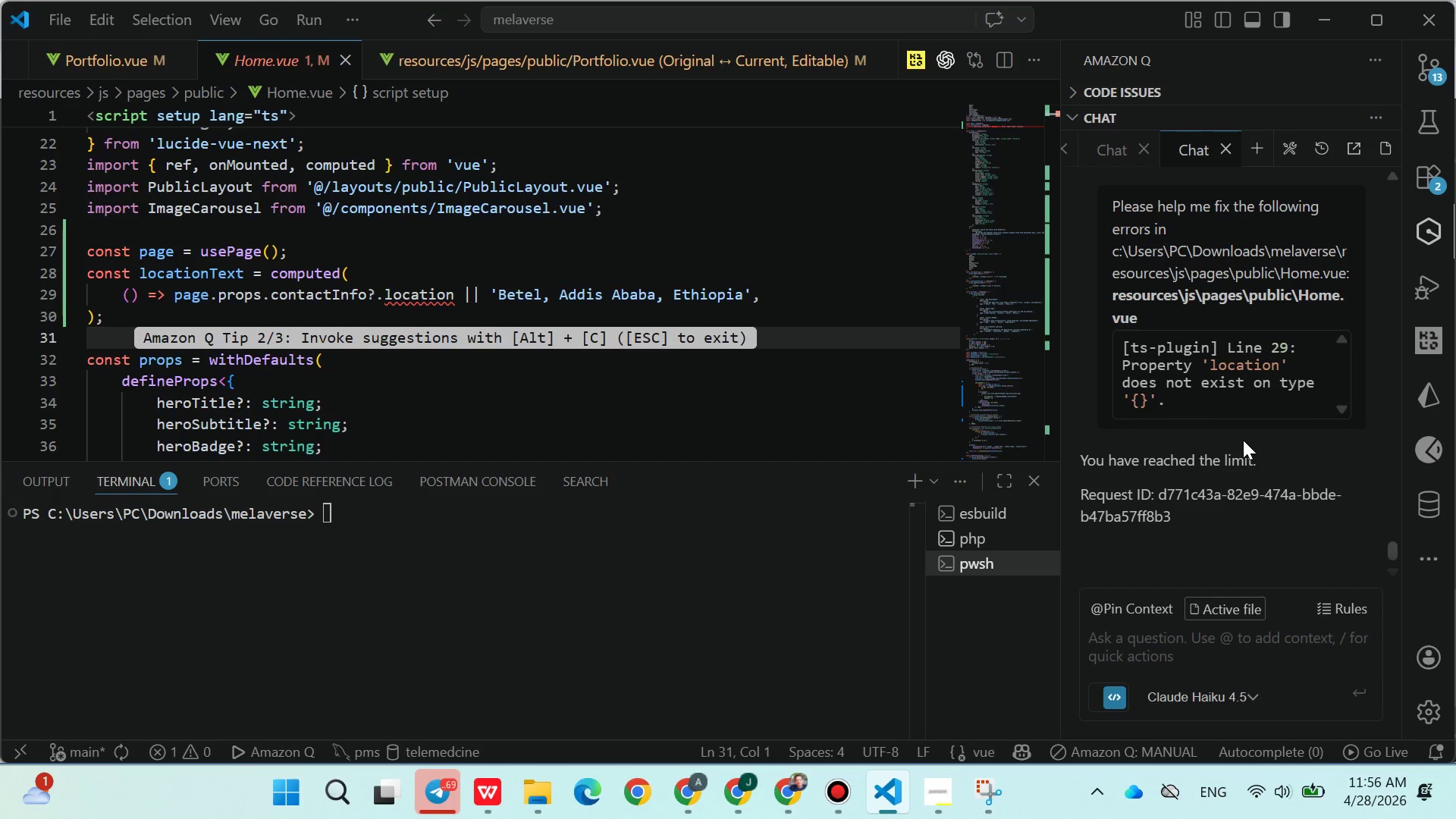 
scroll: coordinate [1206, 409], scroll_direction: down, amount: 4.0
 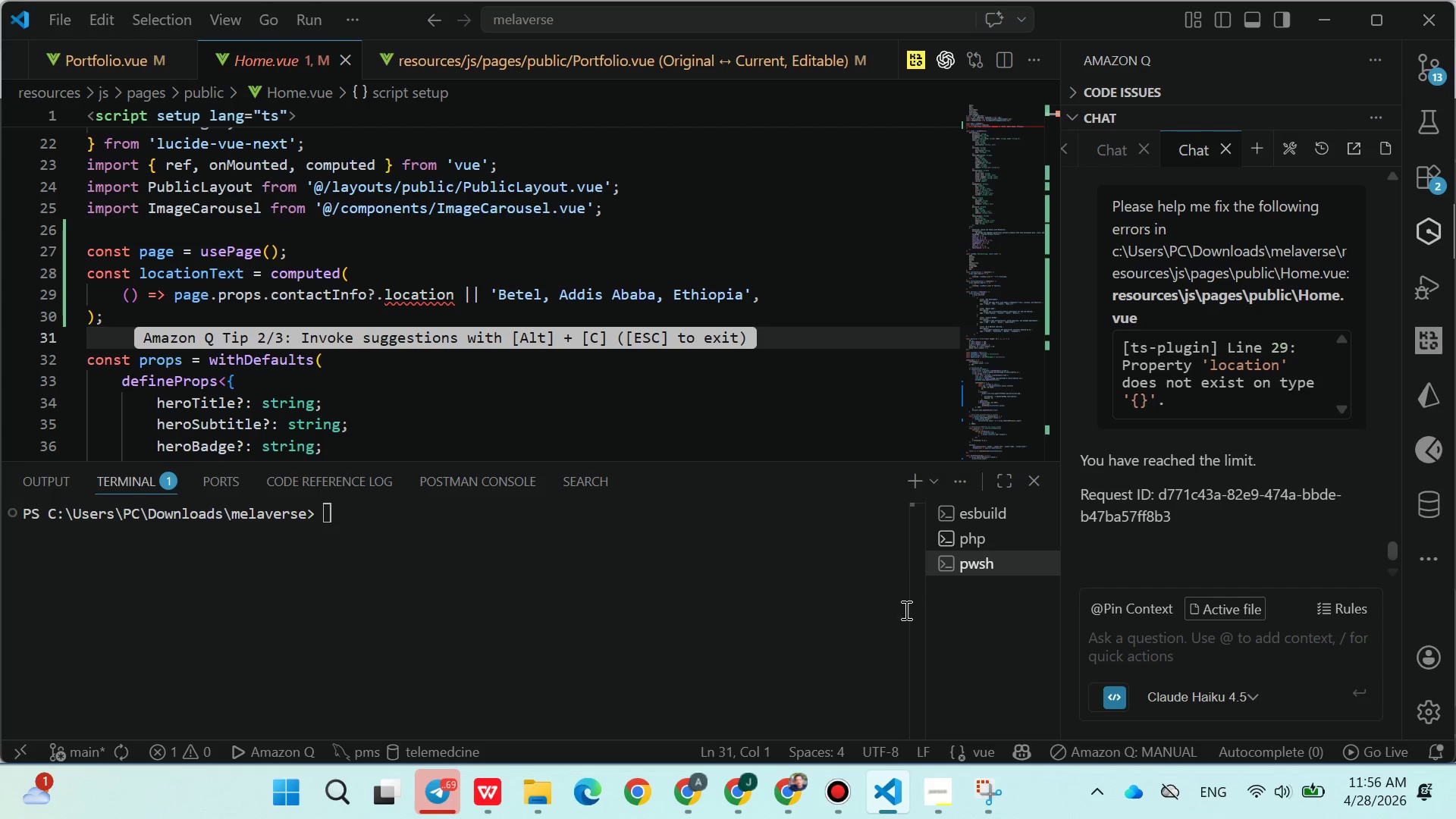 
mouse_move([873, 790])
 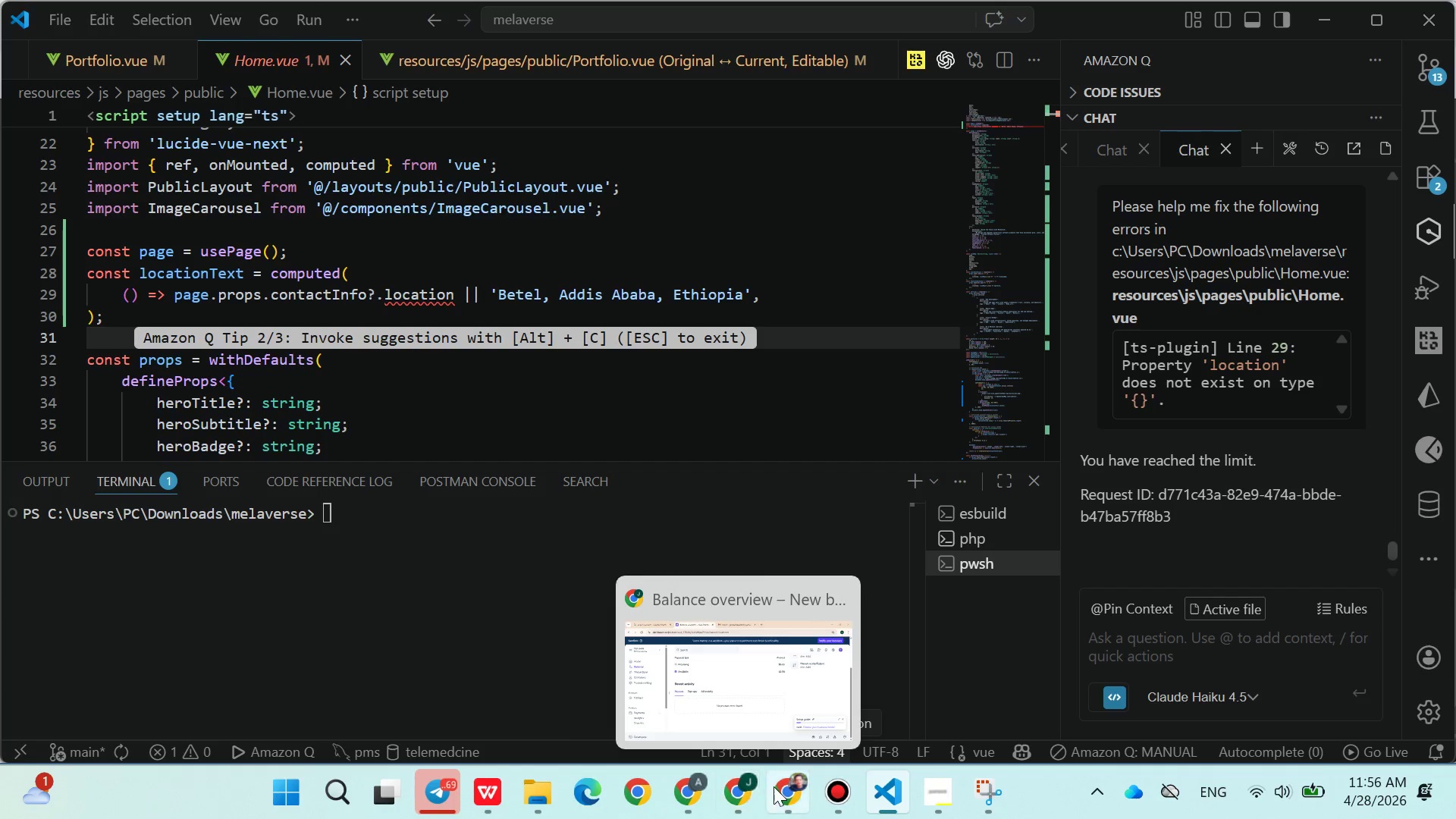 
left_click([787, 785])
 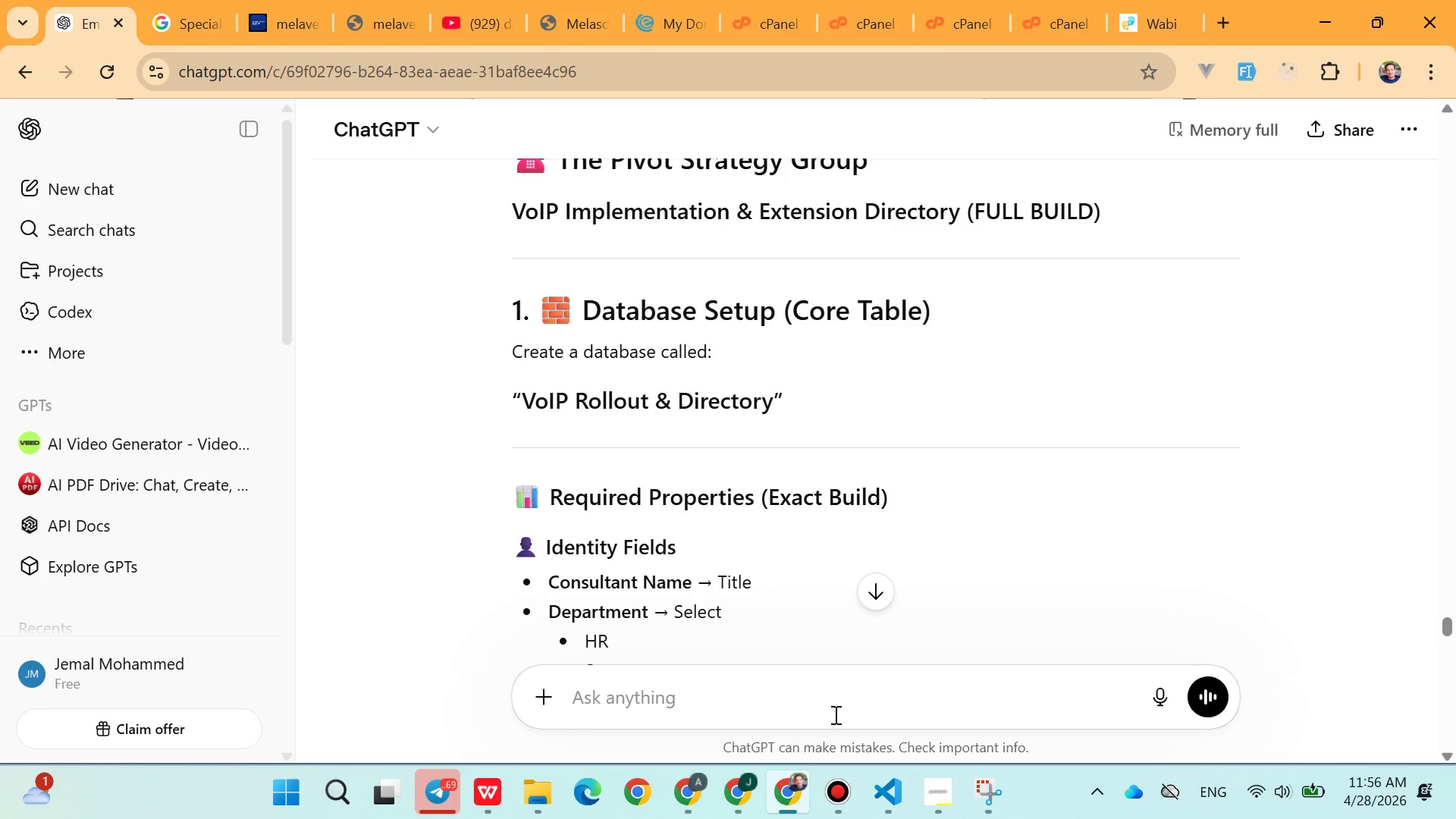 
left_click([687, 779])
 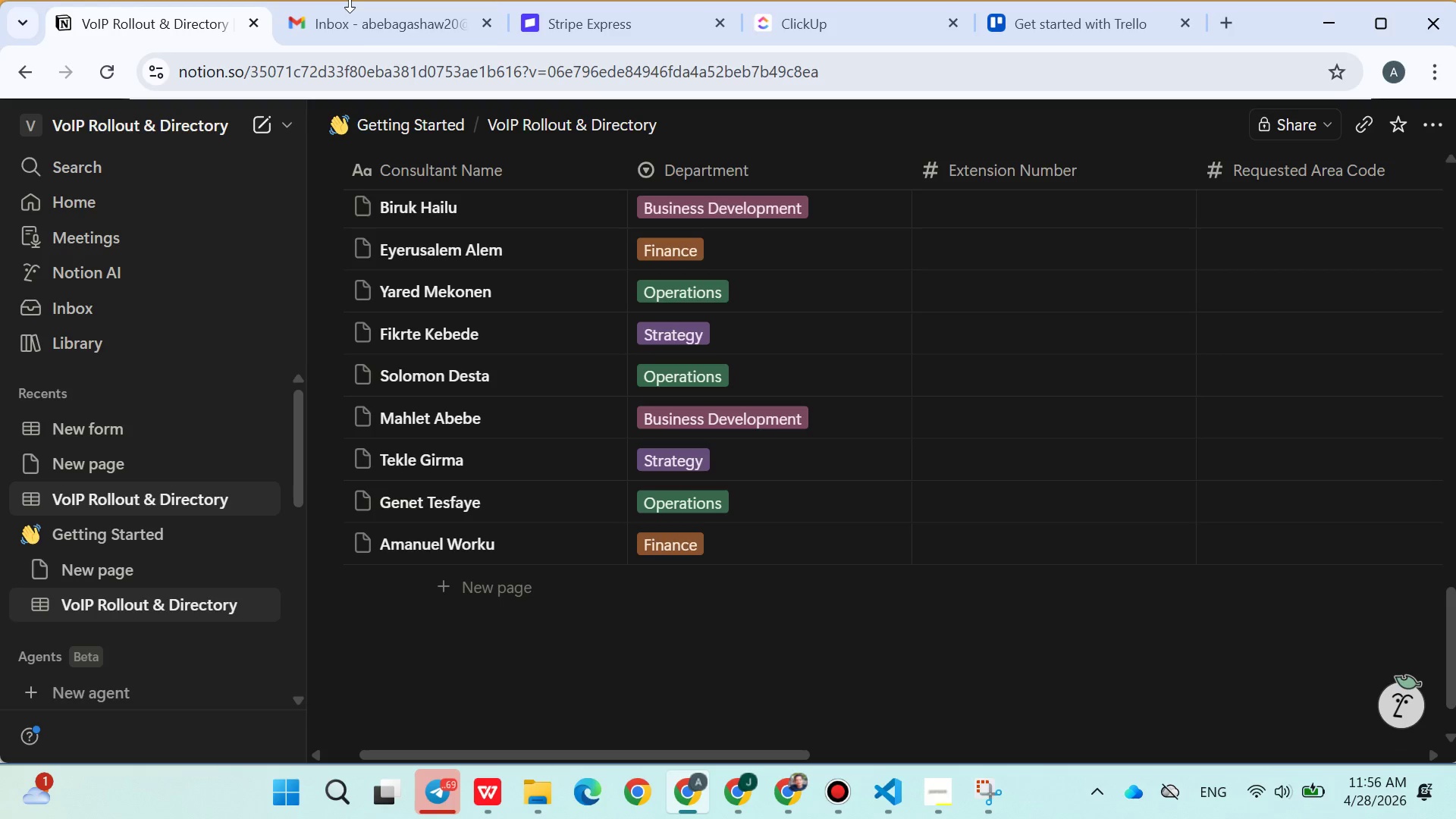 
left_click([359, 24])
 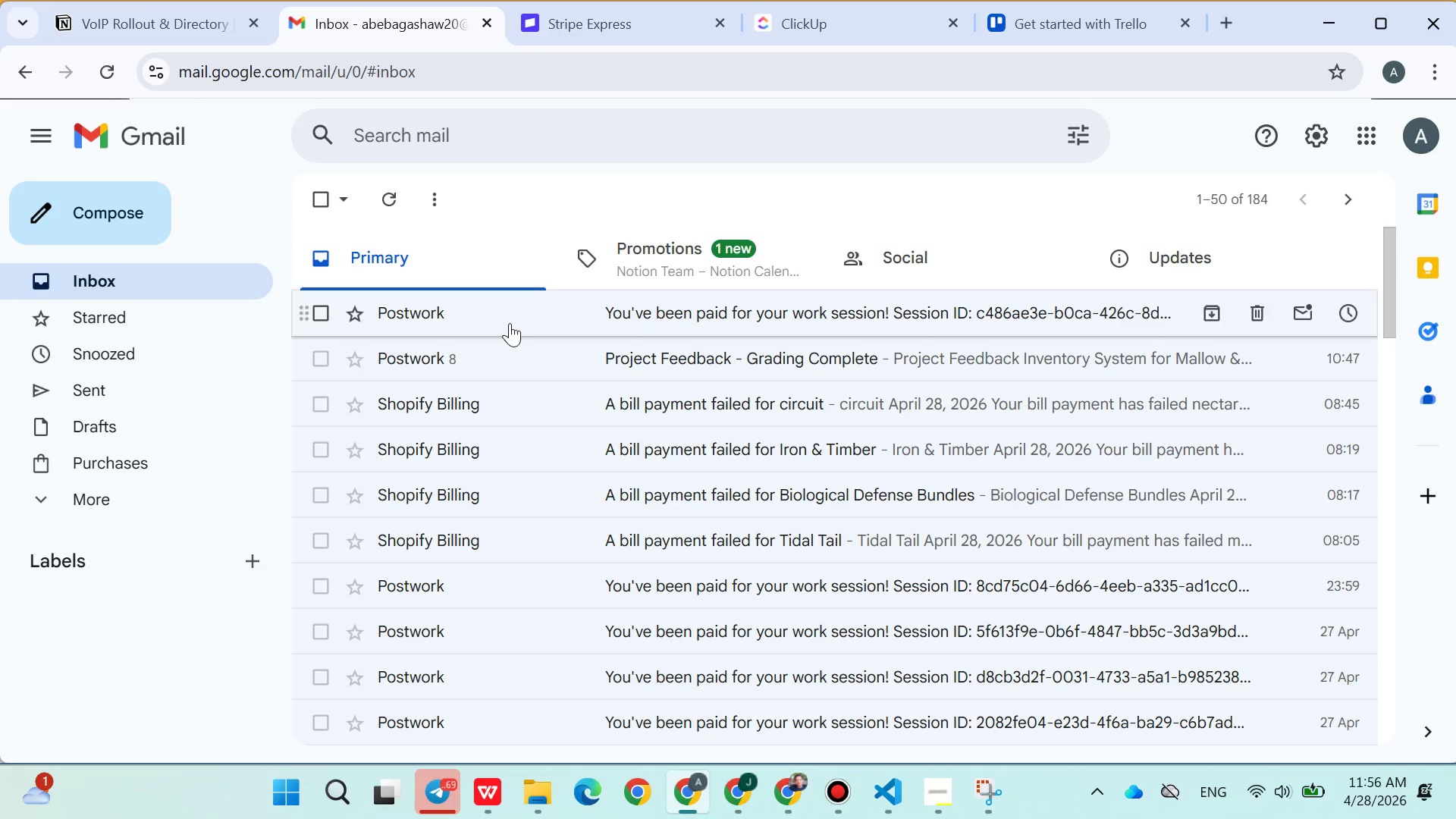 
left_click([510, 323])
 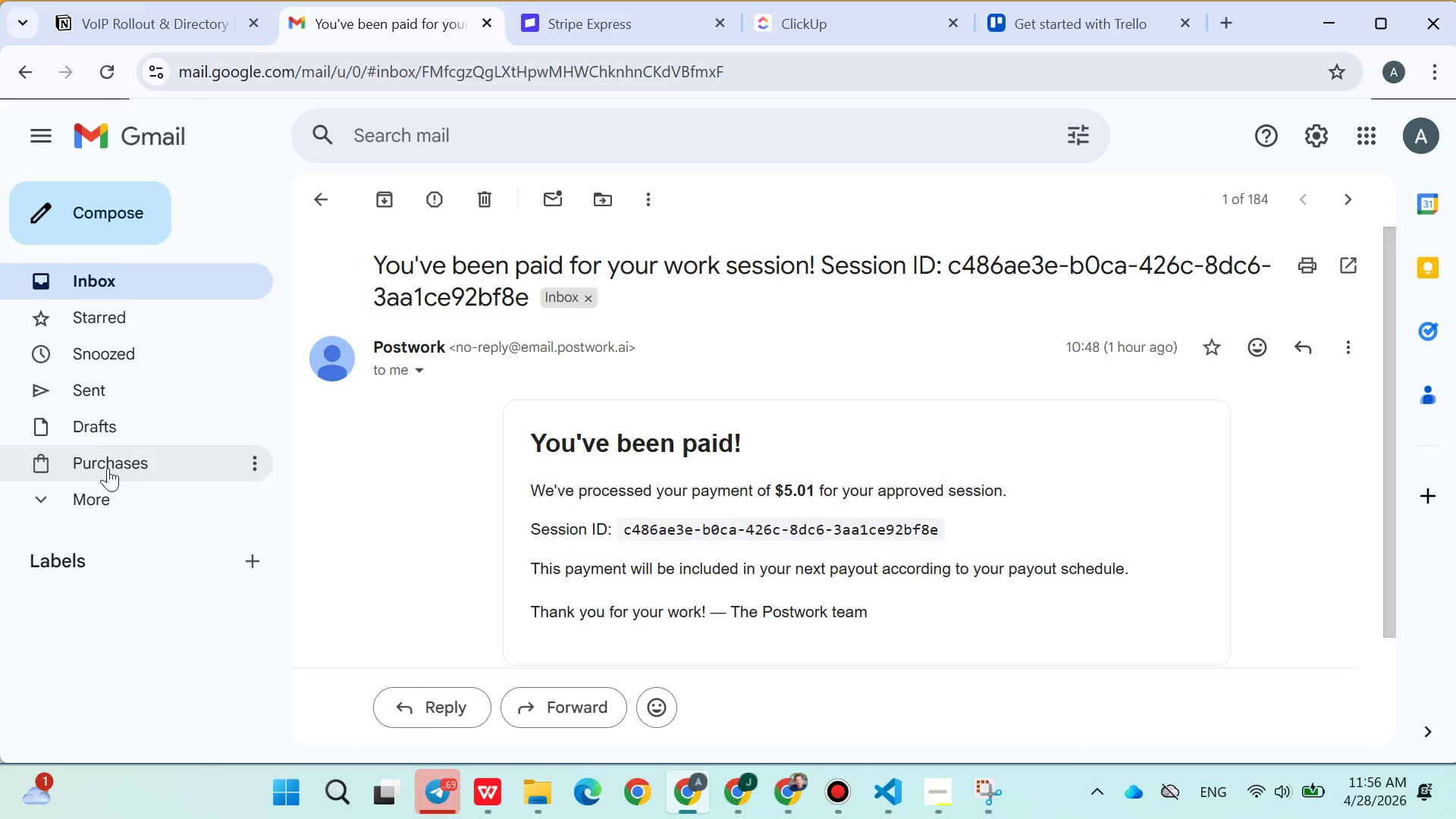 
left_click([98, 499])
 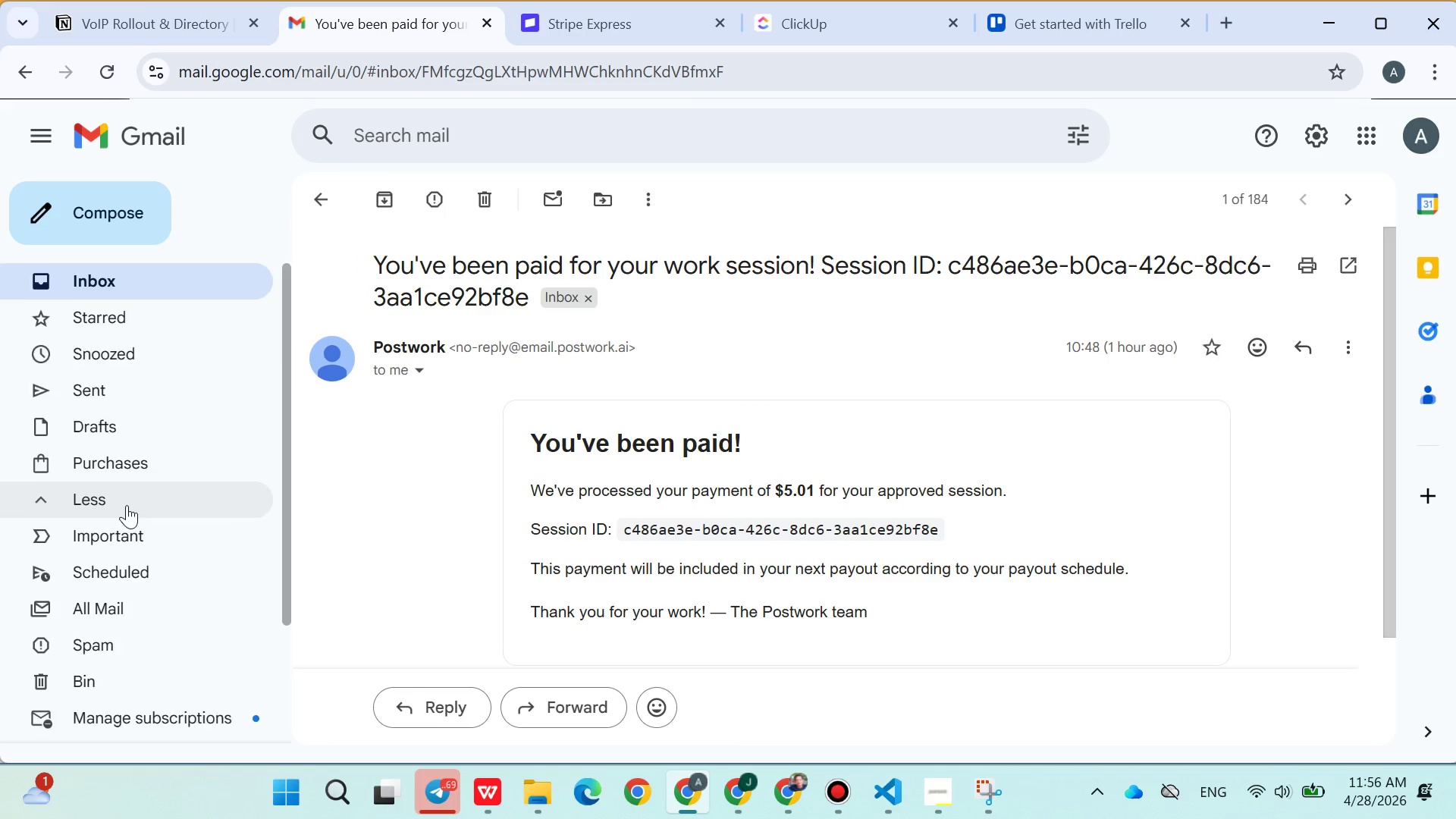 
scroll: coordinate [127, 508], scroll_direction: down, amount: 3.0
 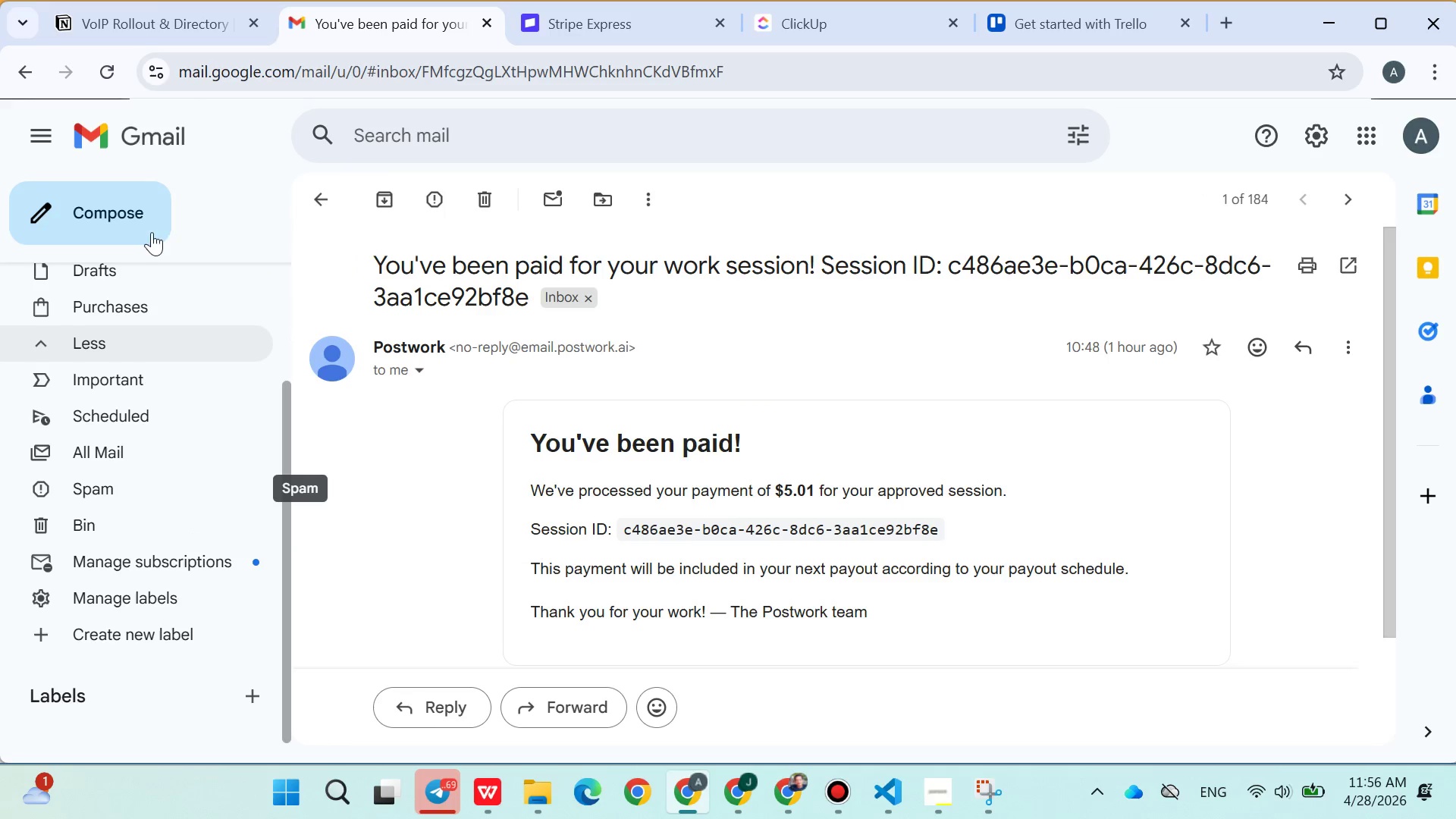 
left_click([168, 8])
 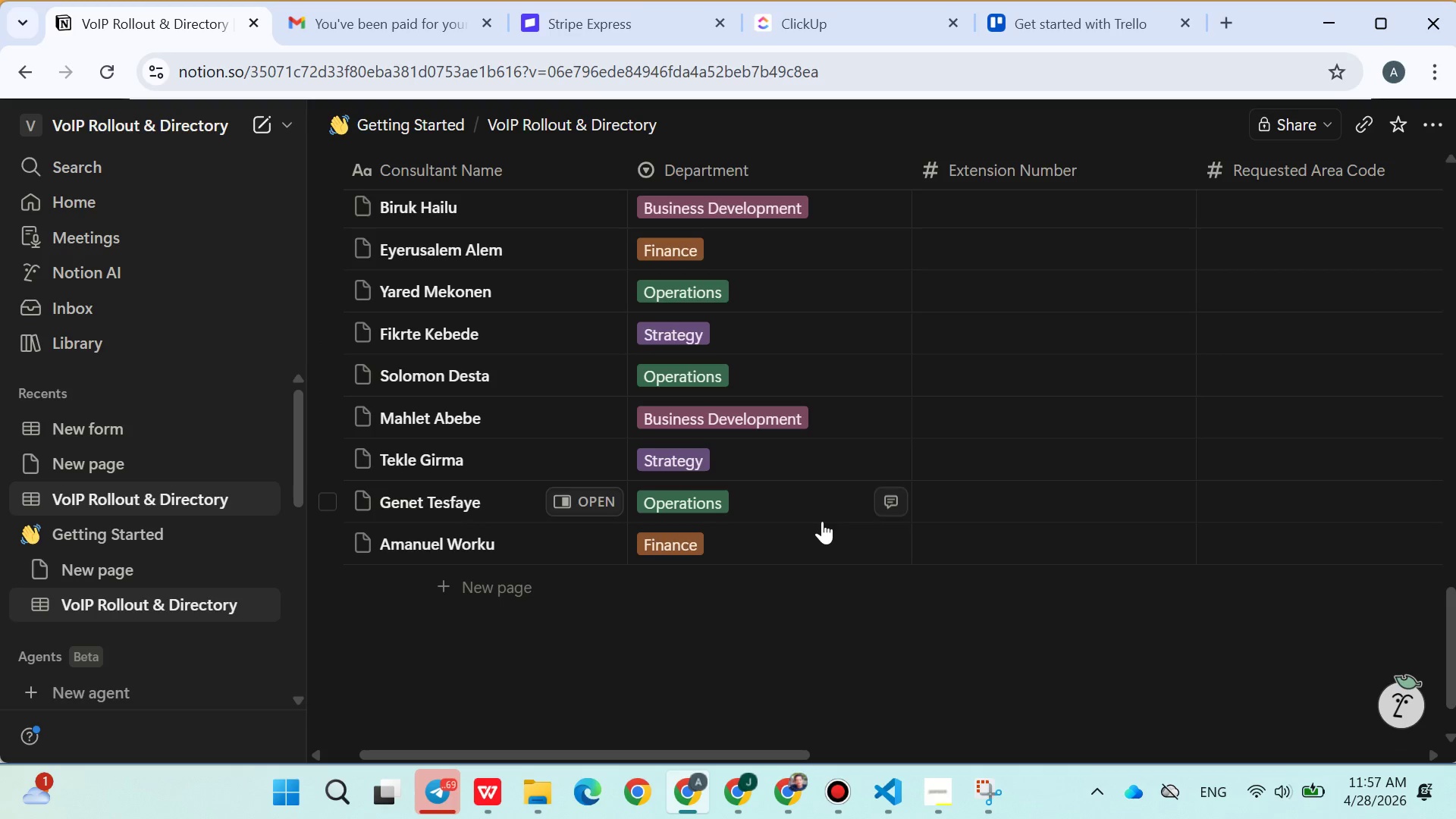 
scroll: coordinate [805, 448], scroll_direction: up, amount: 13.0
 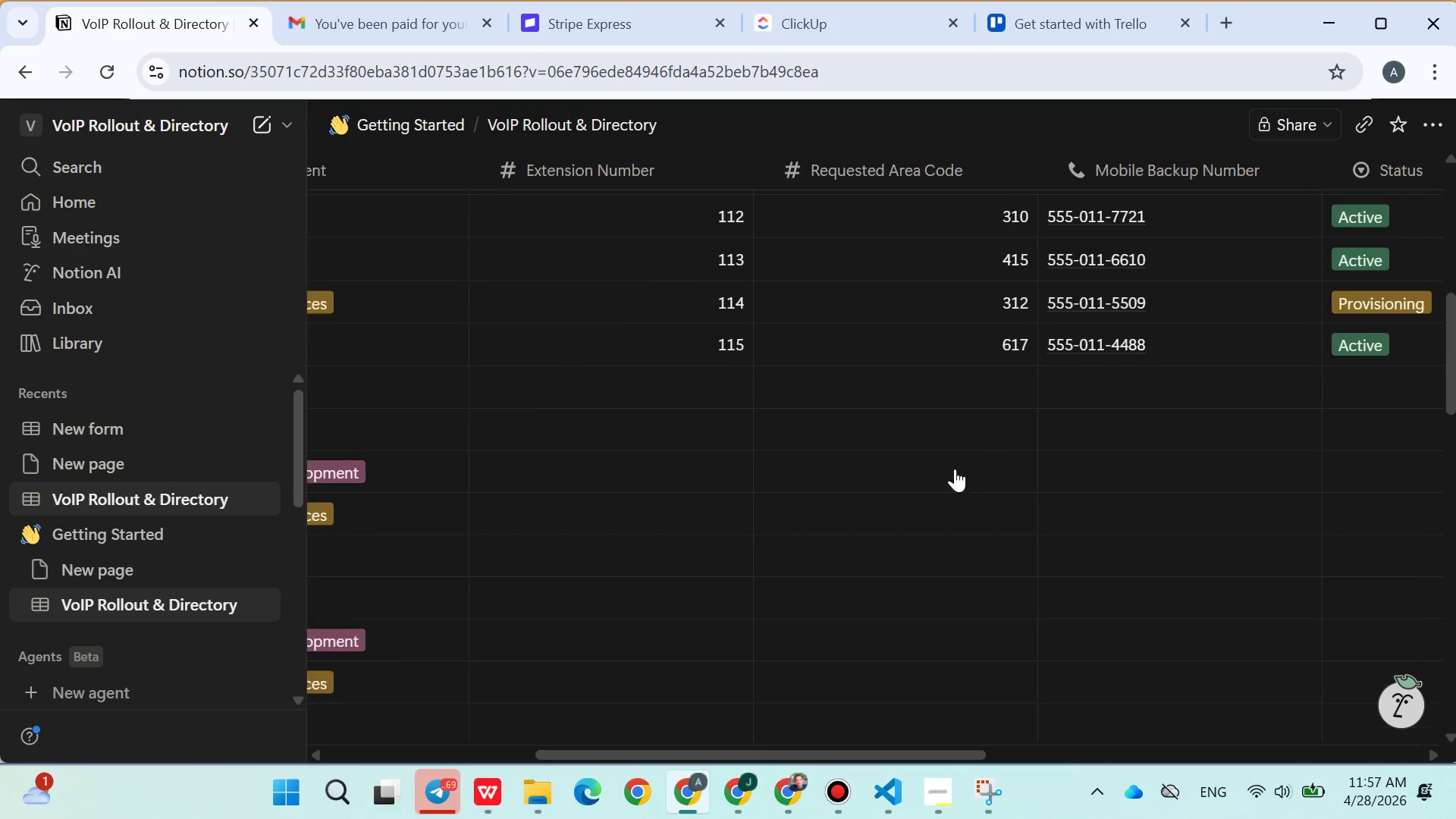 
left_click([651, 372])
 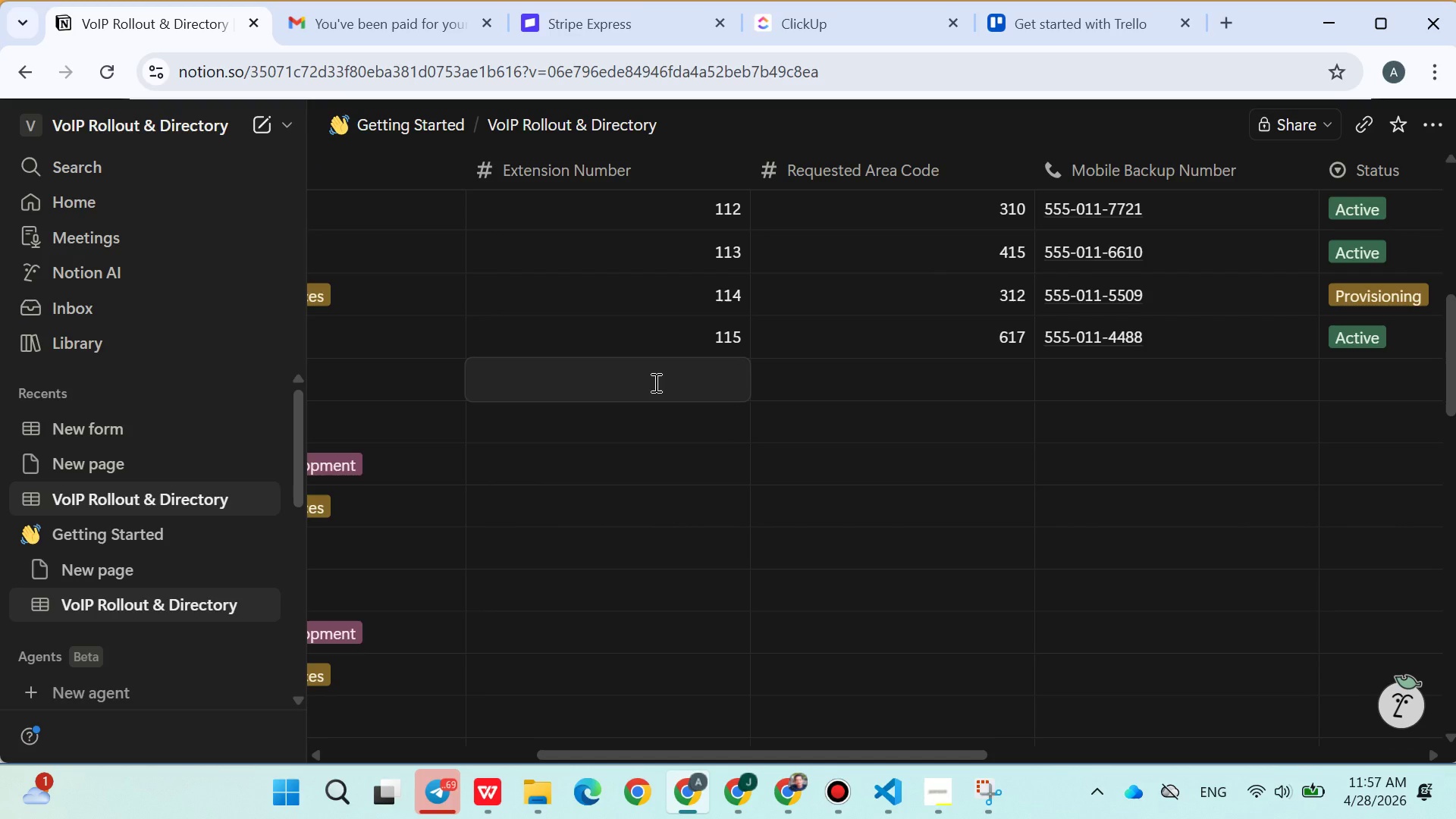 
left_click([849, 363])
 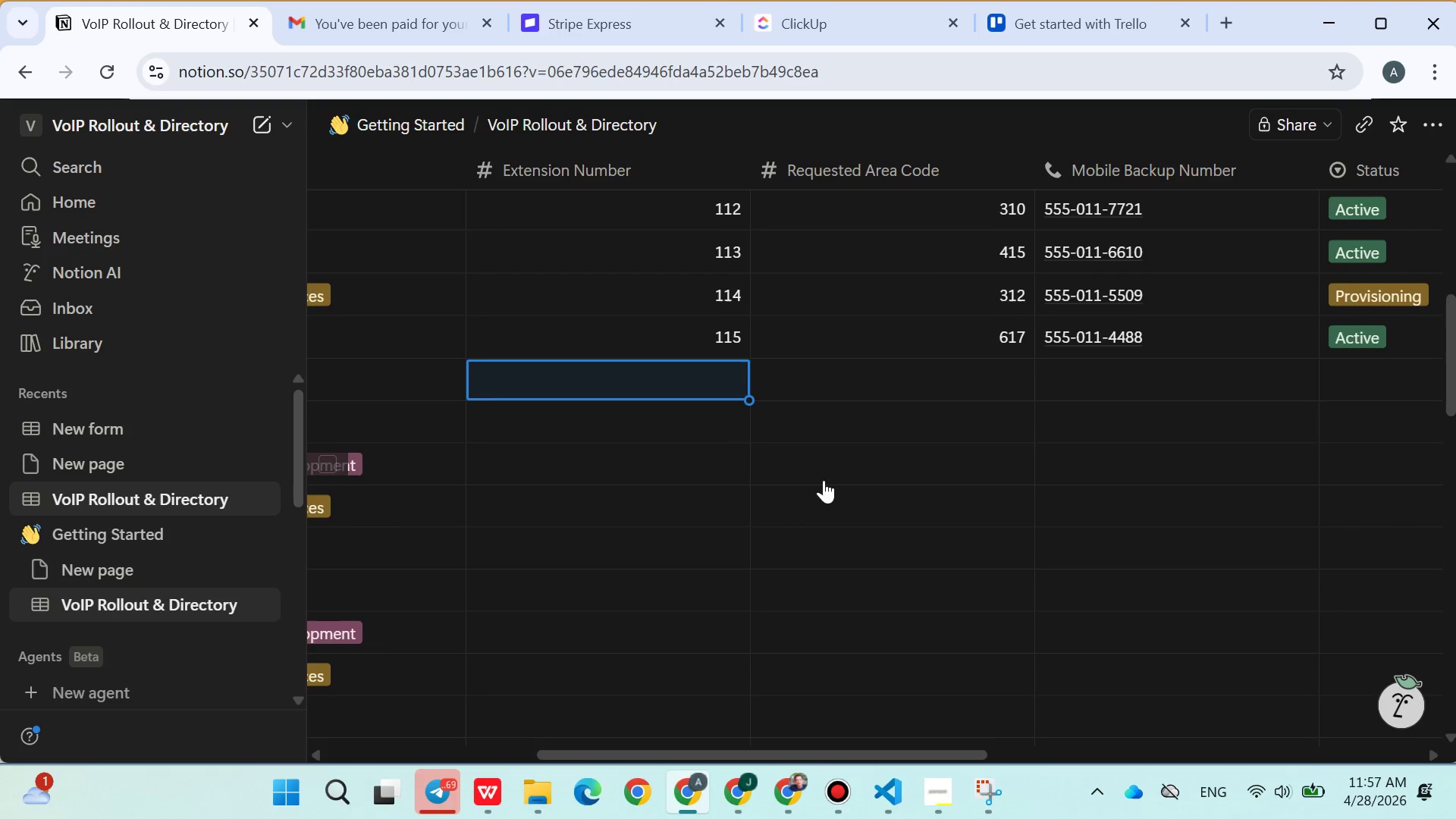 
scroll: coordinate [793, 483], scroll_direction: up, amount: 8.0
 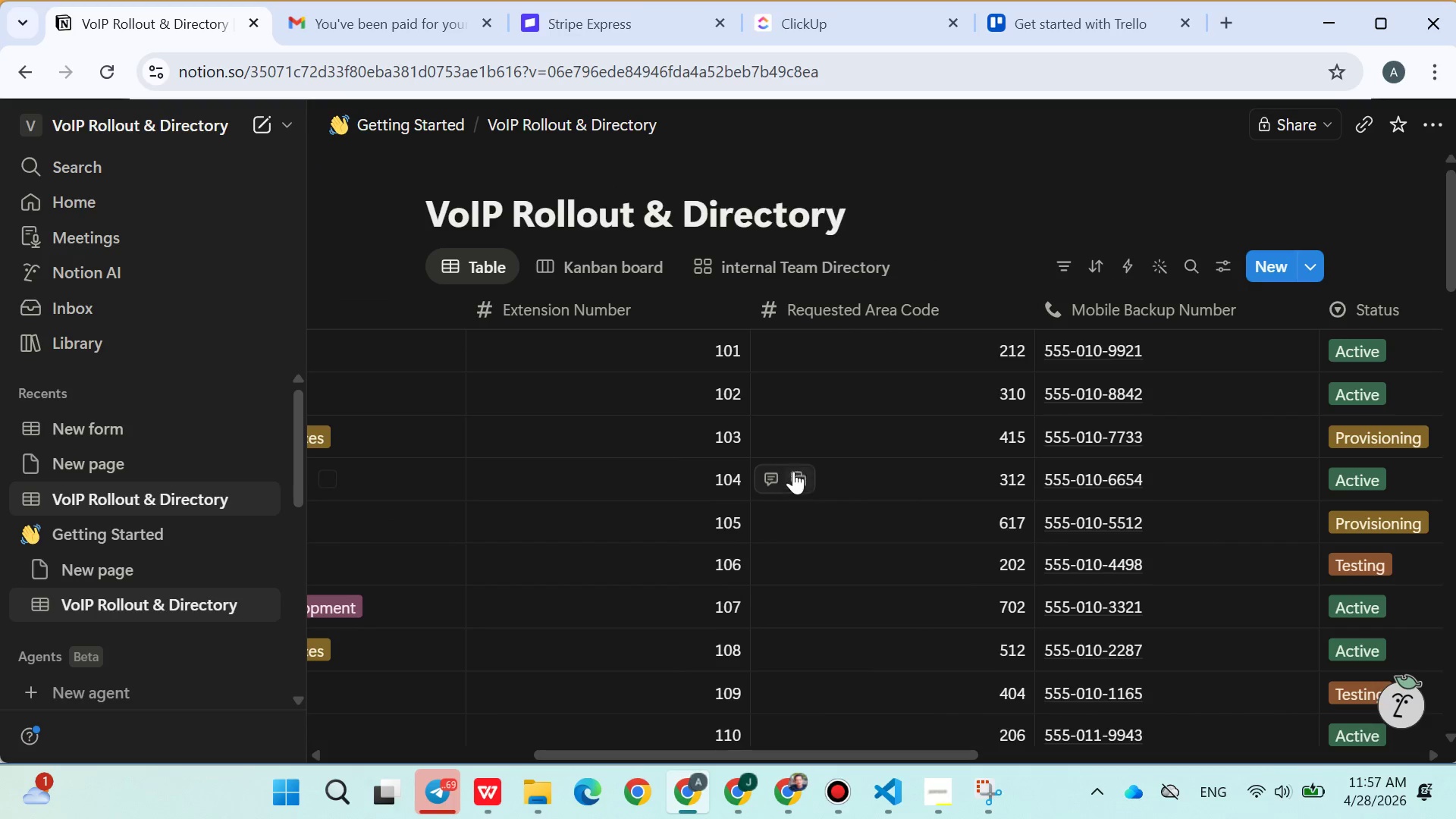 
scroll: coordinate [774, 485], scroll_direction: down, amount: 4.0
 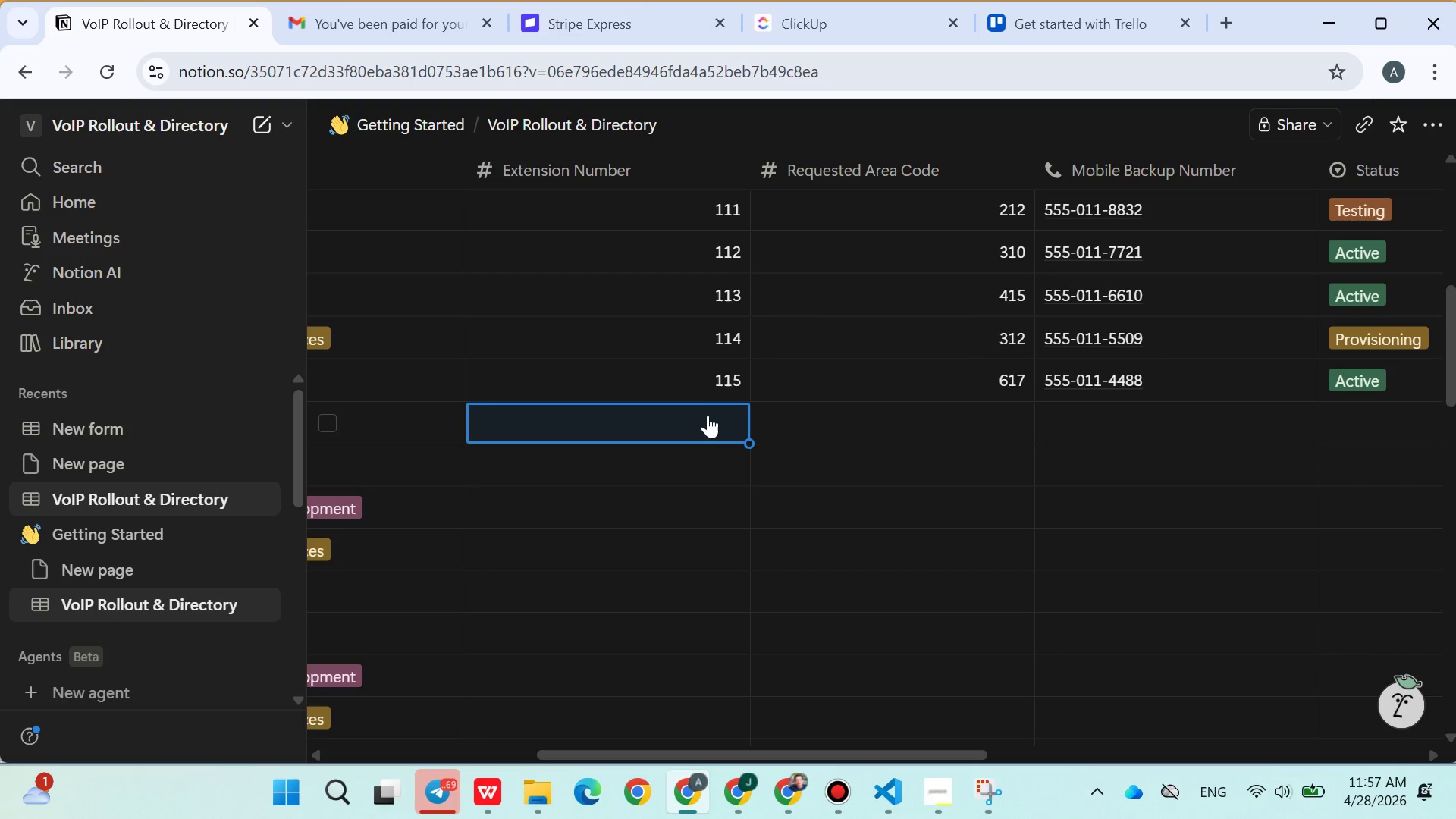 
type(116)
 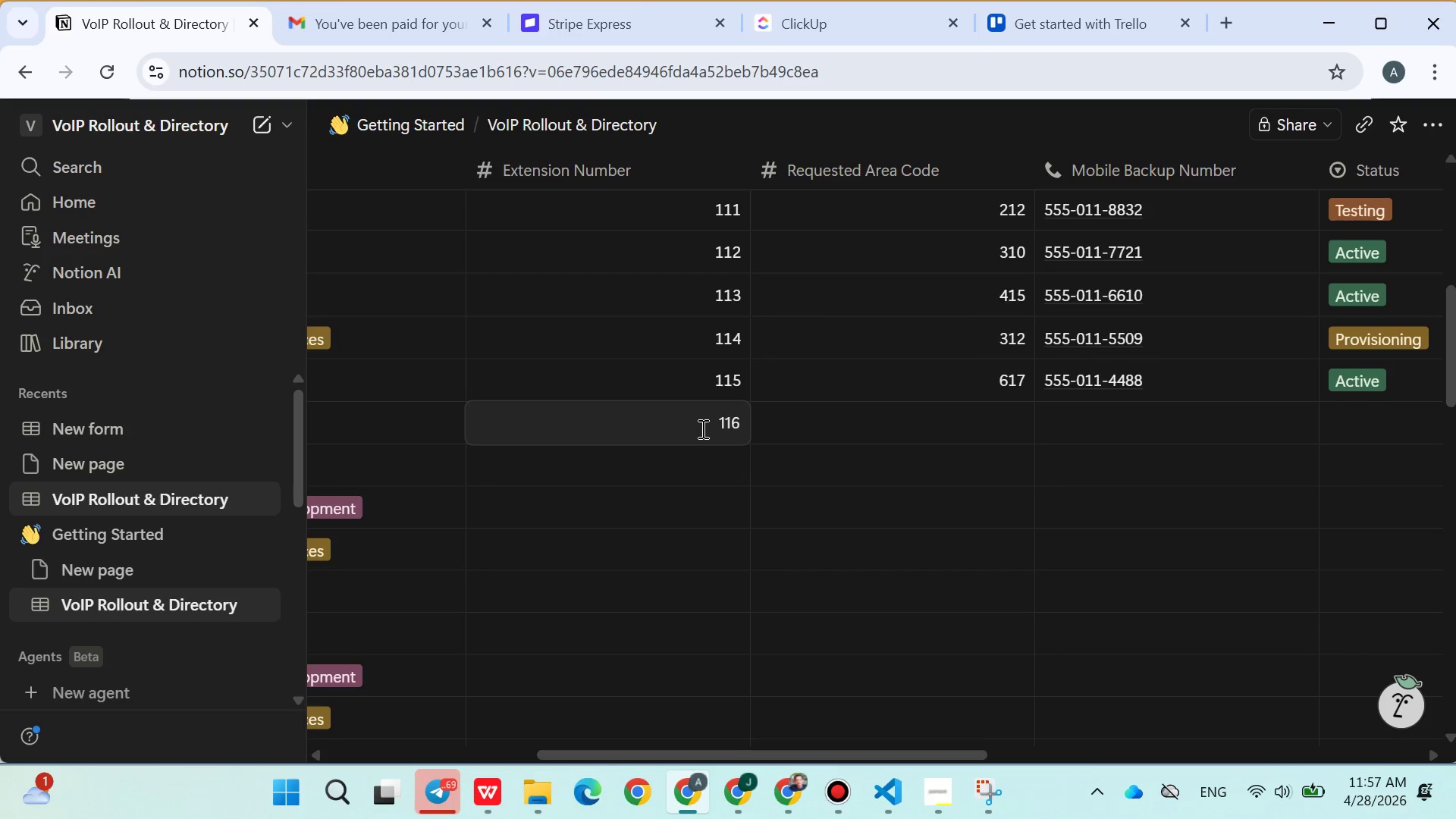 
key(Enter)
 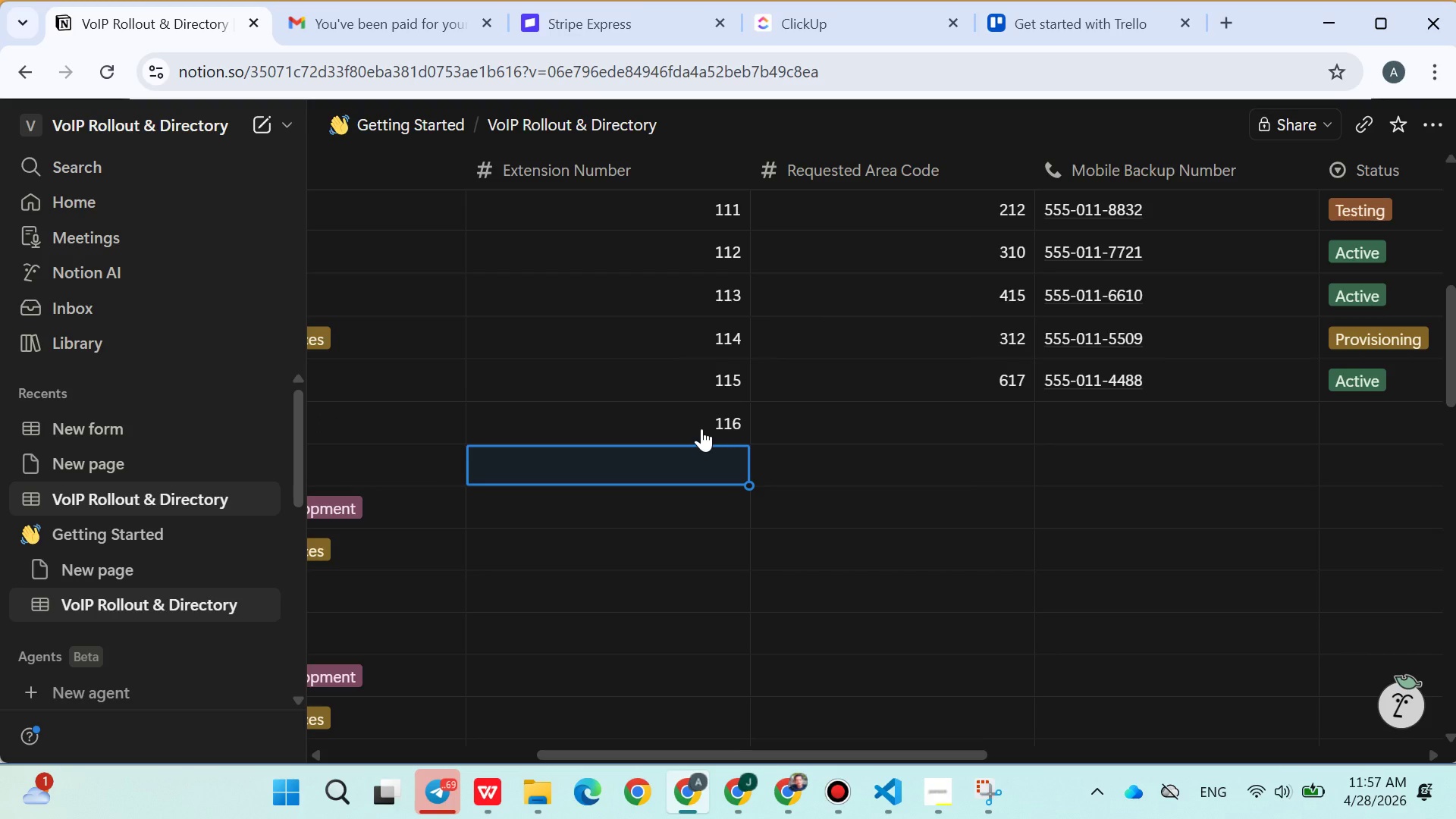 
type(11)
 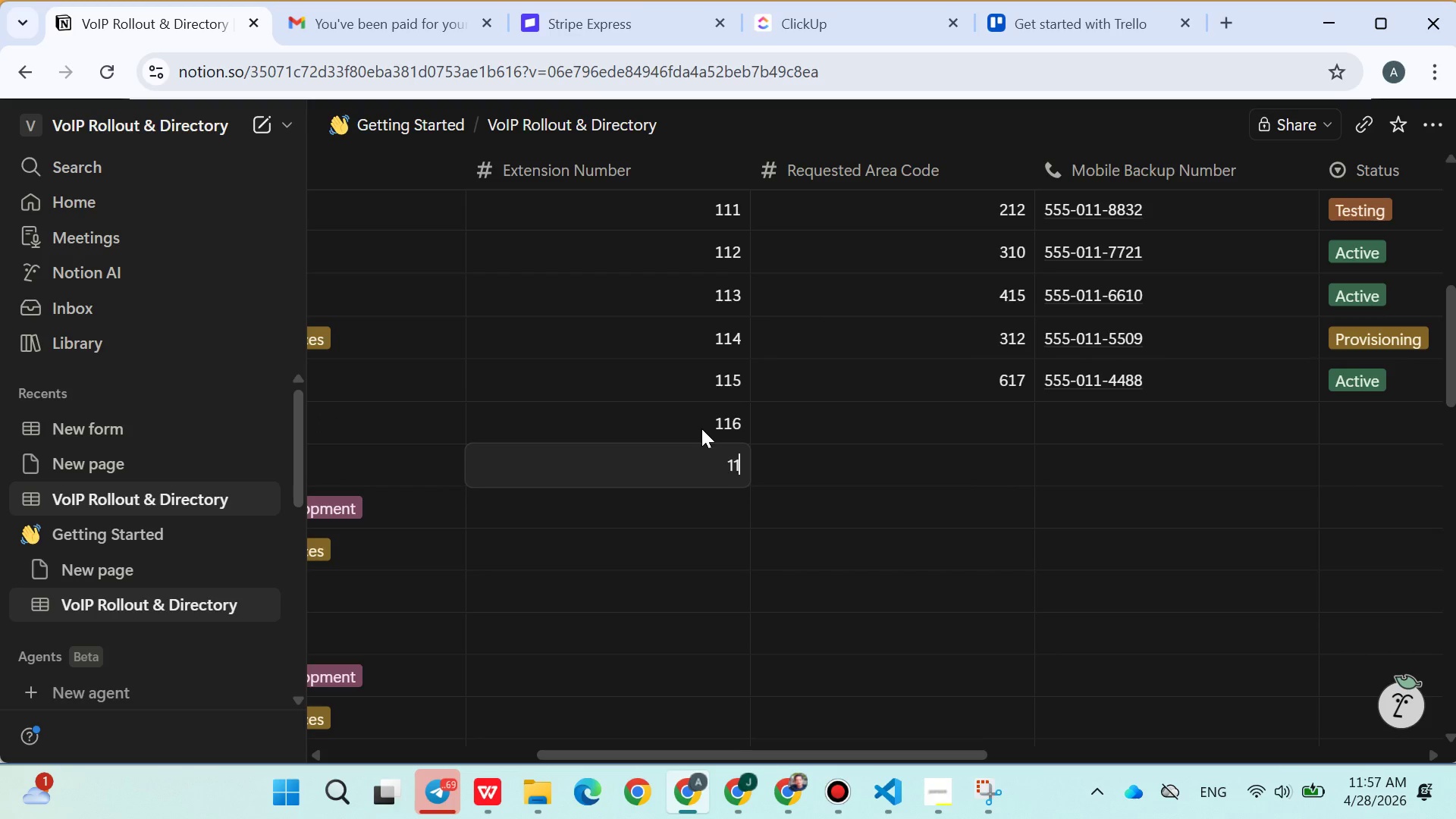 
key(Enter)
 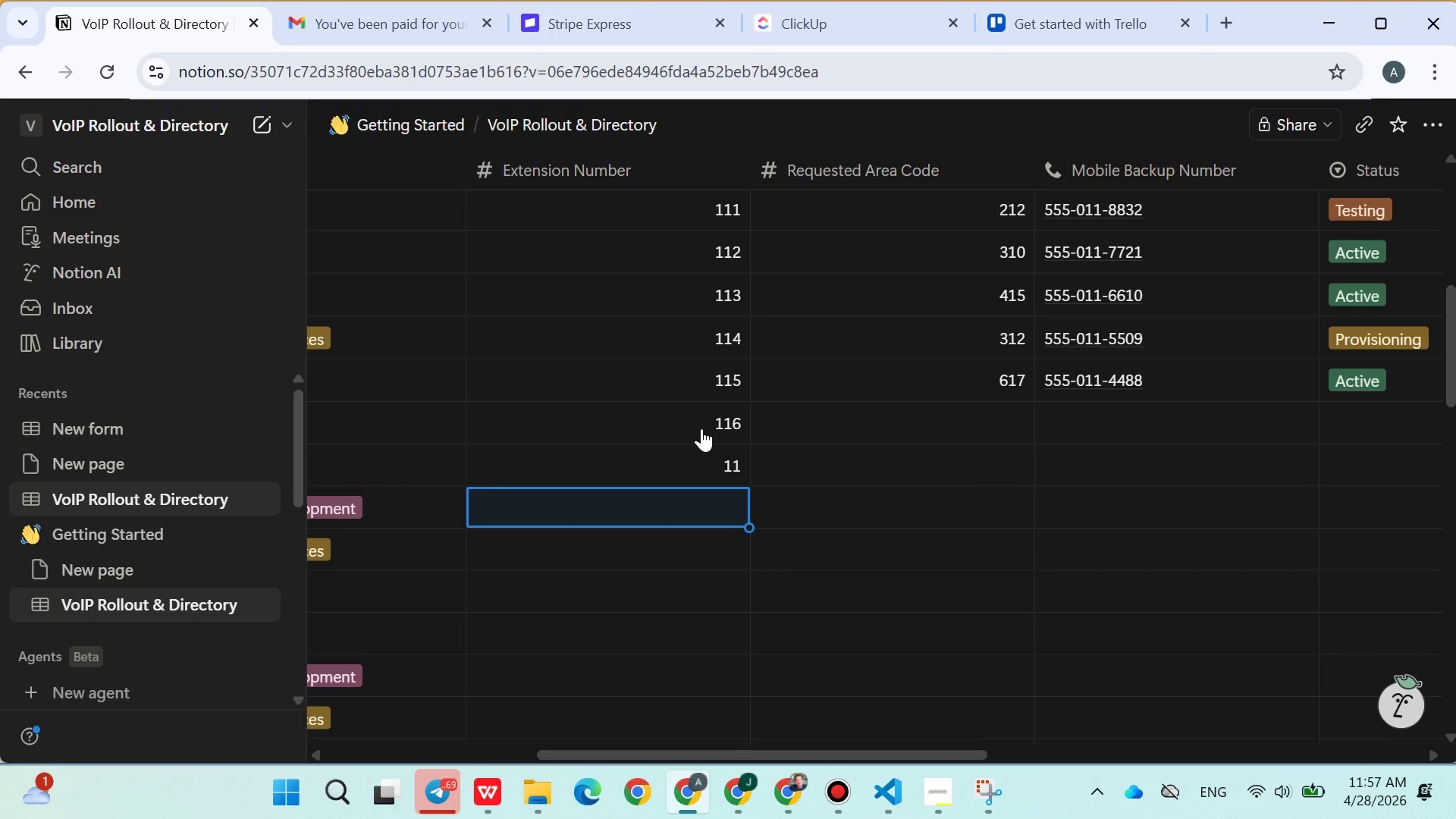 
key(ArrowUp)
 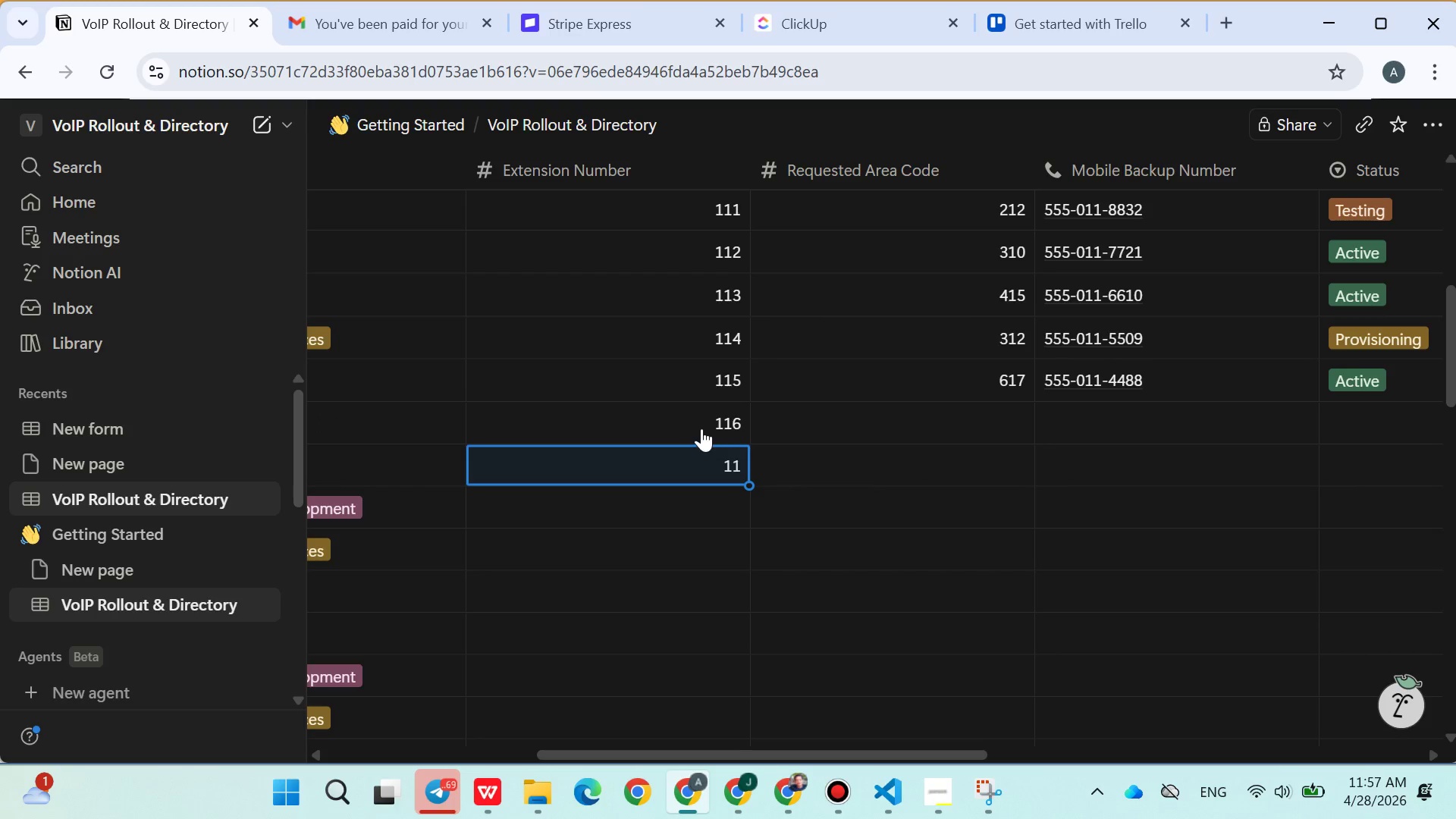 
key(Enter)
 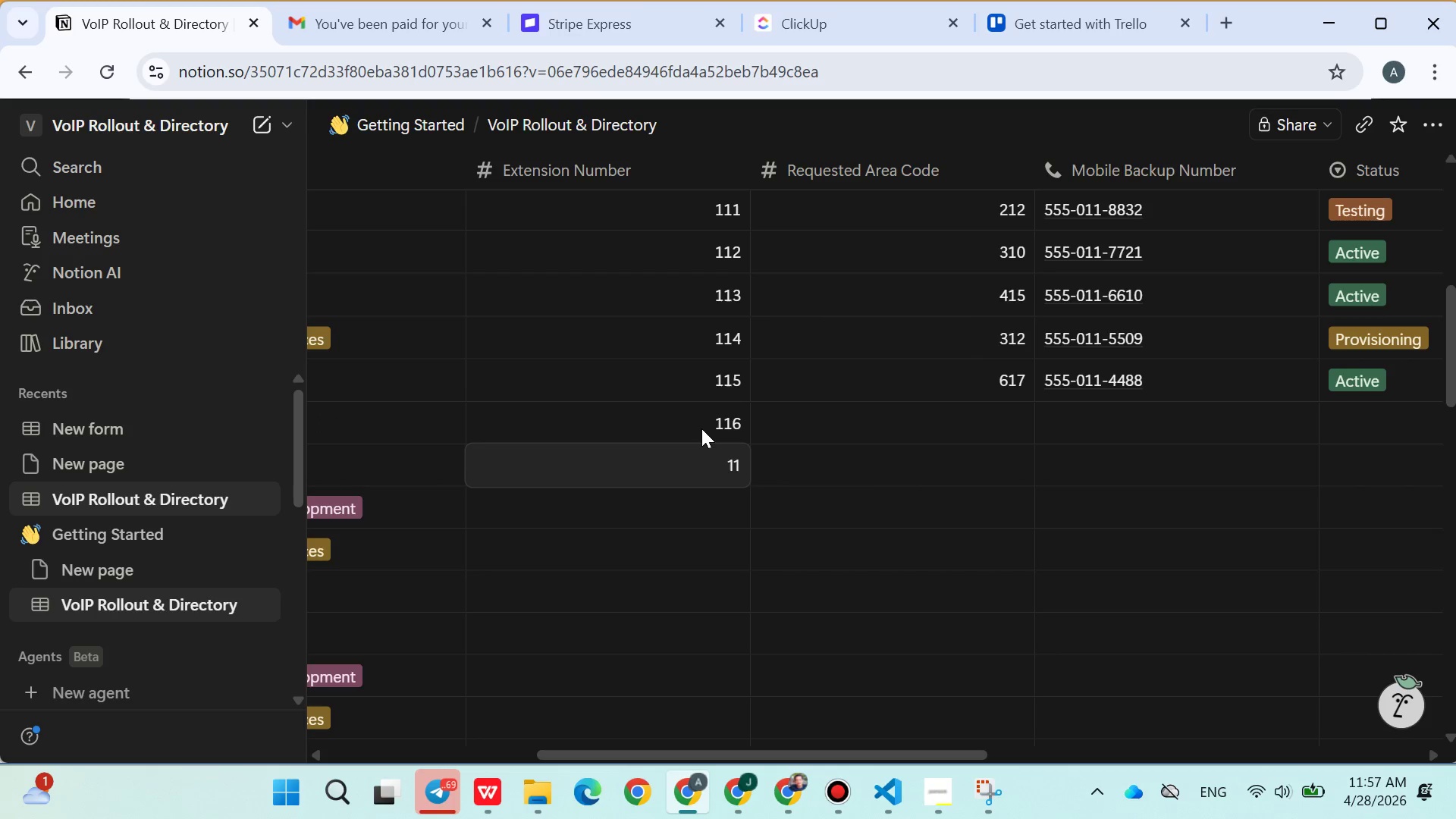 
key(7)
 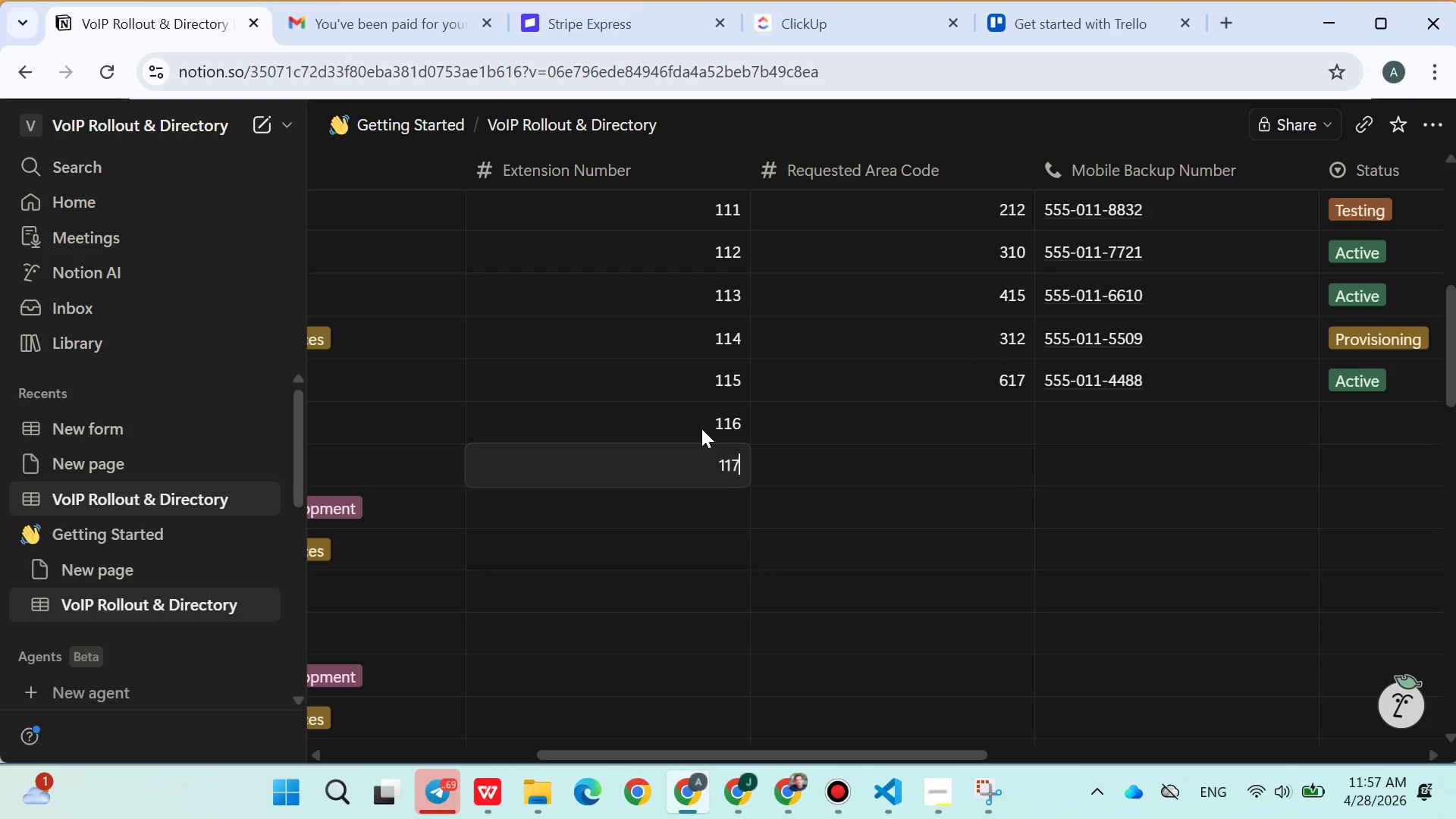 
key(Enter)
 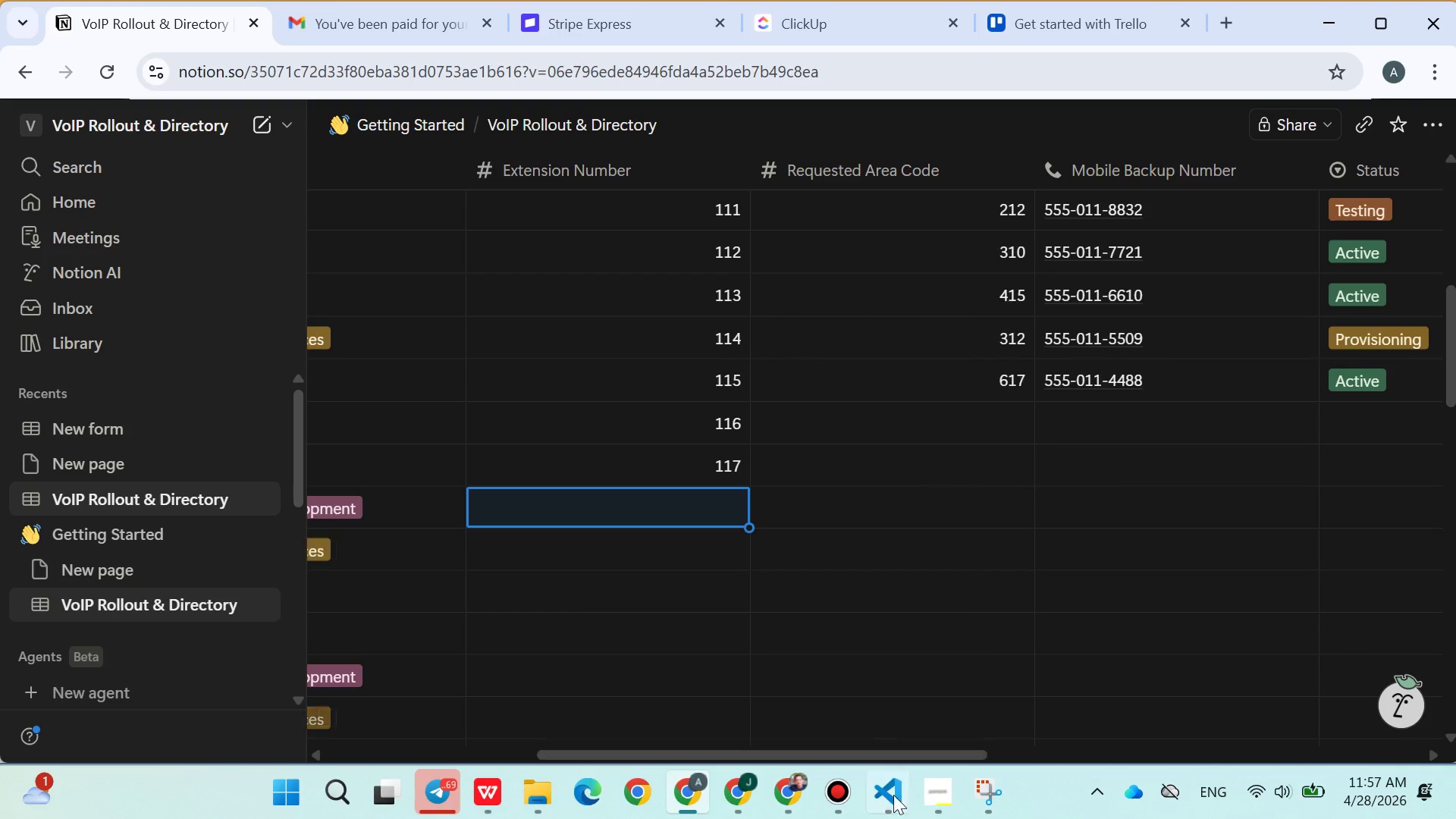 
left_click([931, 810])
 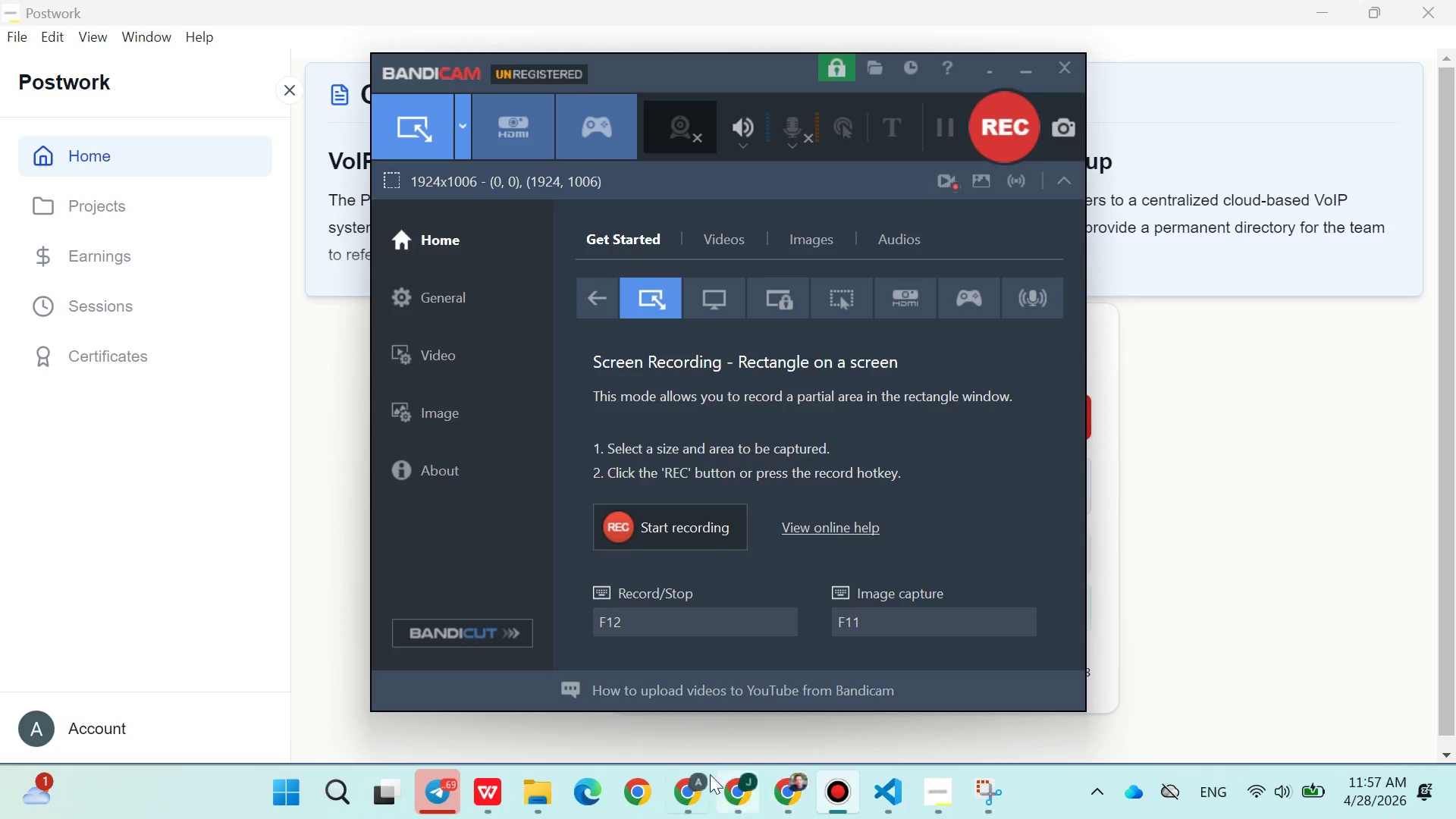 
left_click([699, 774])
 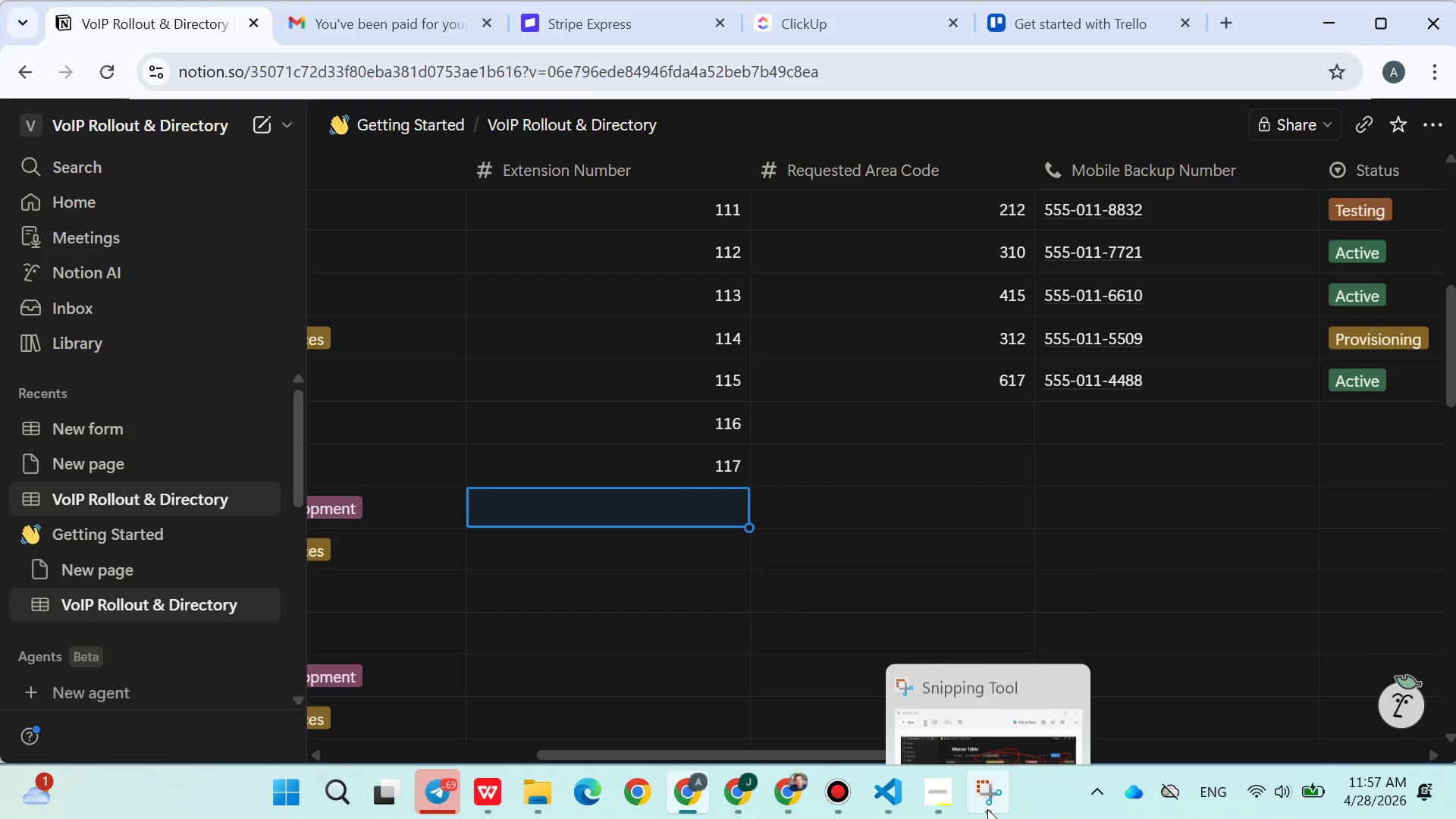 
left_click([892, 796])
 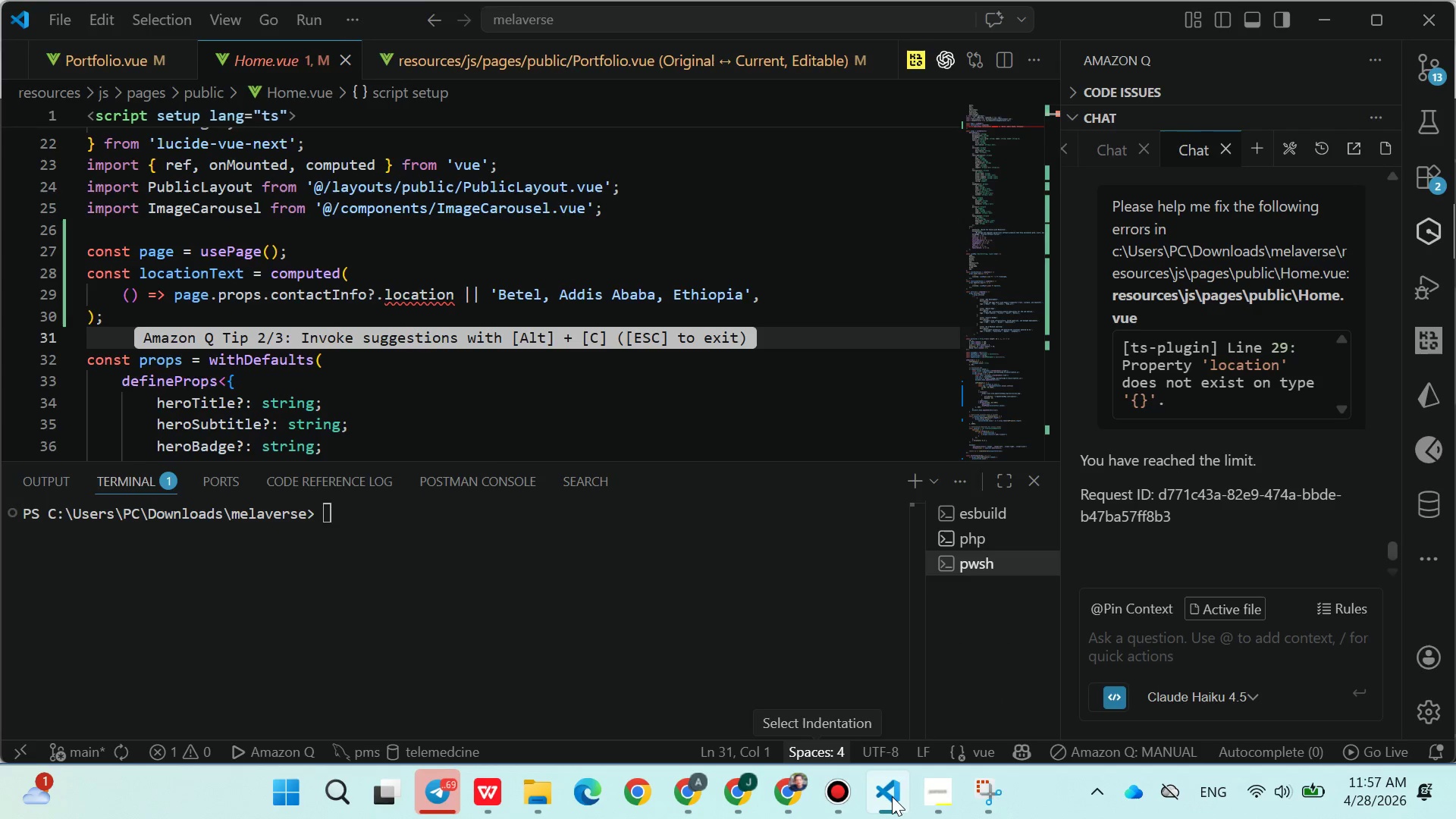 
double_click([892, 796])
 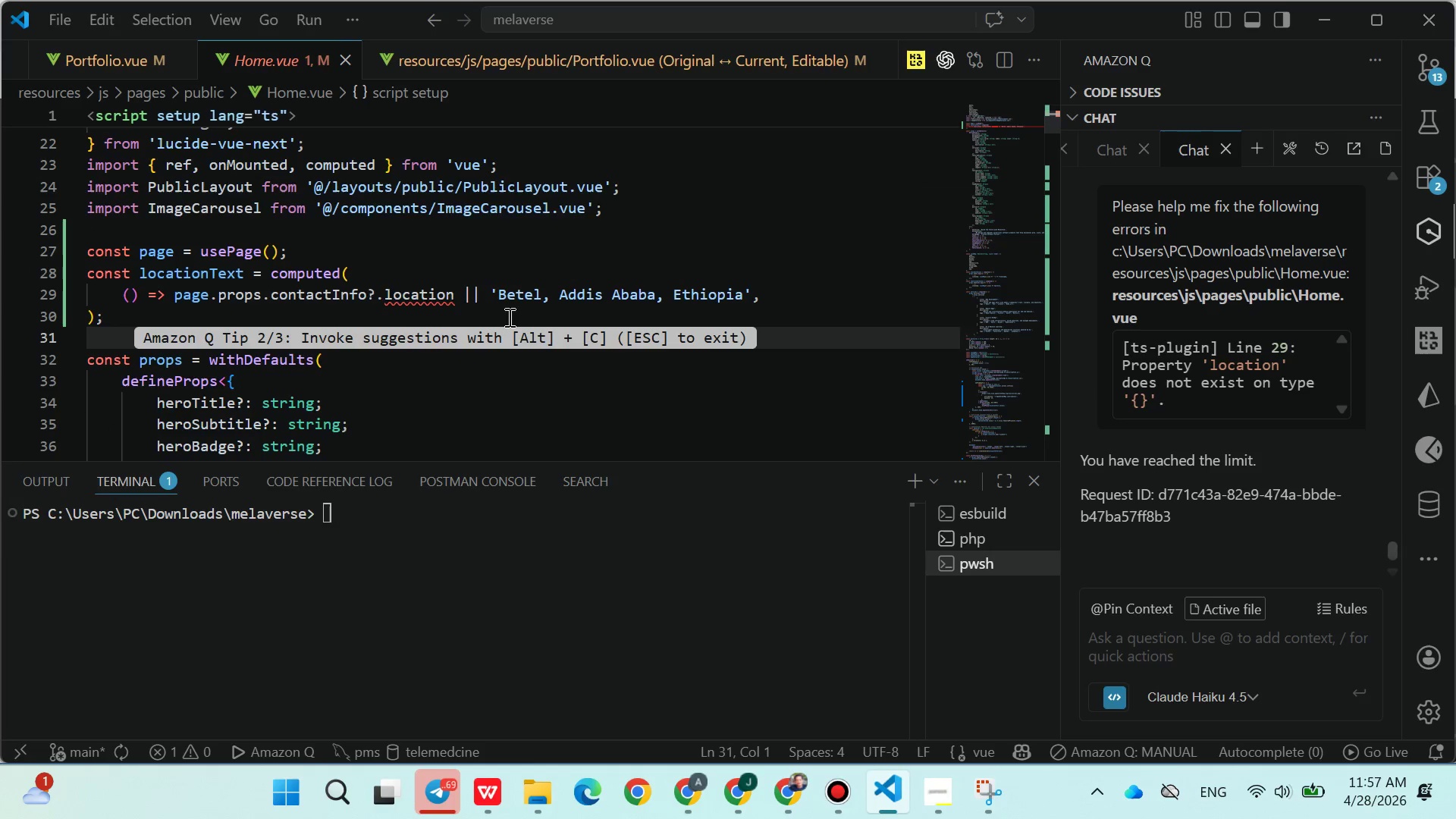 
scroll: coordinate [497, 262], scroll_direction: down, amount: 5.0
 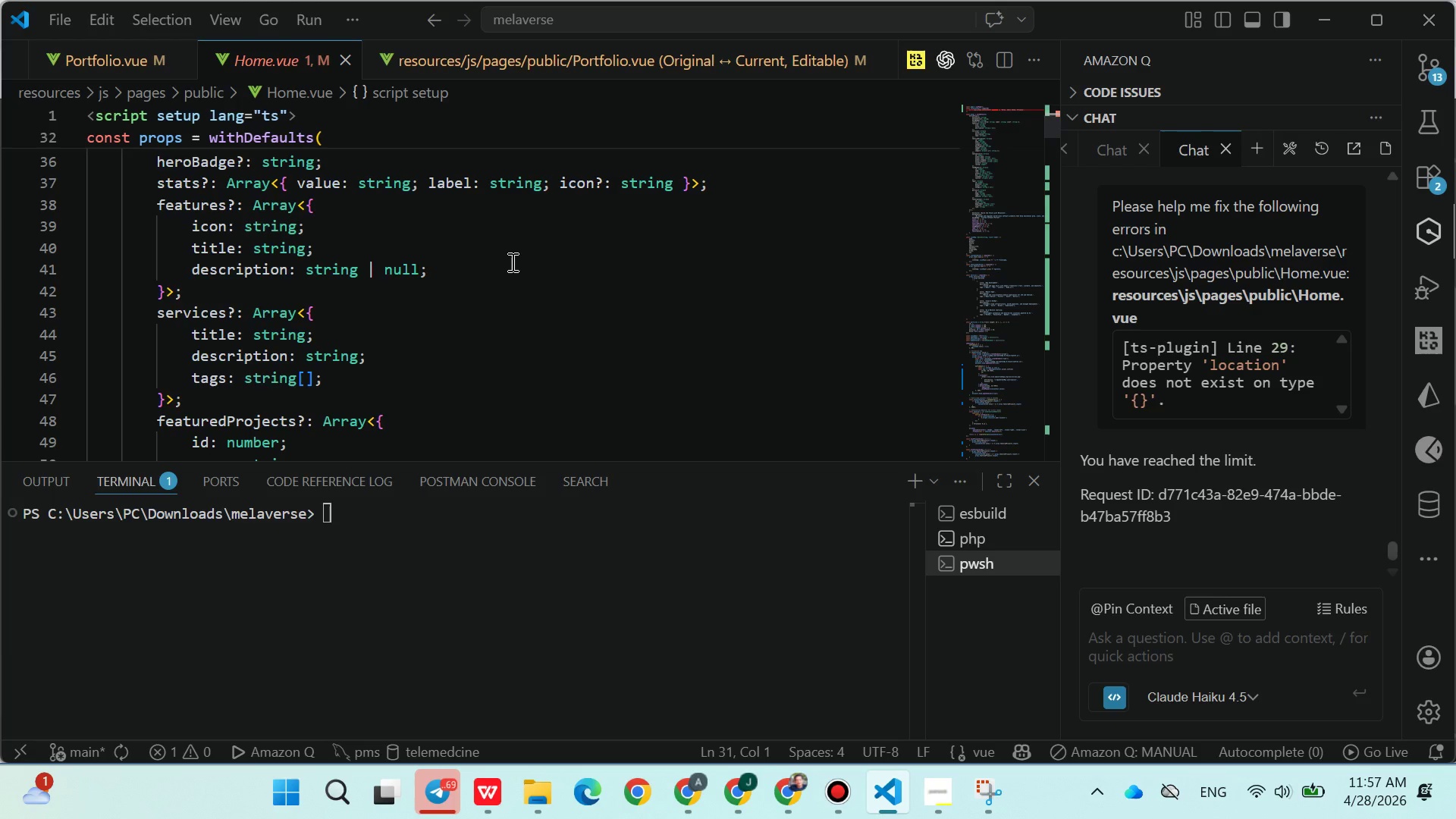 
wait(29.17)
 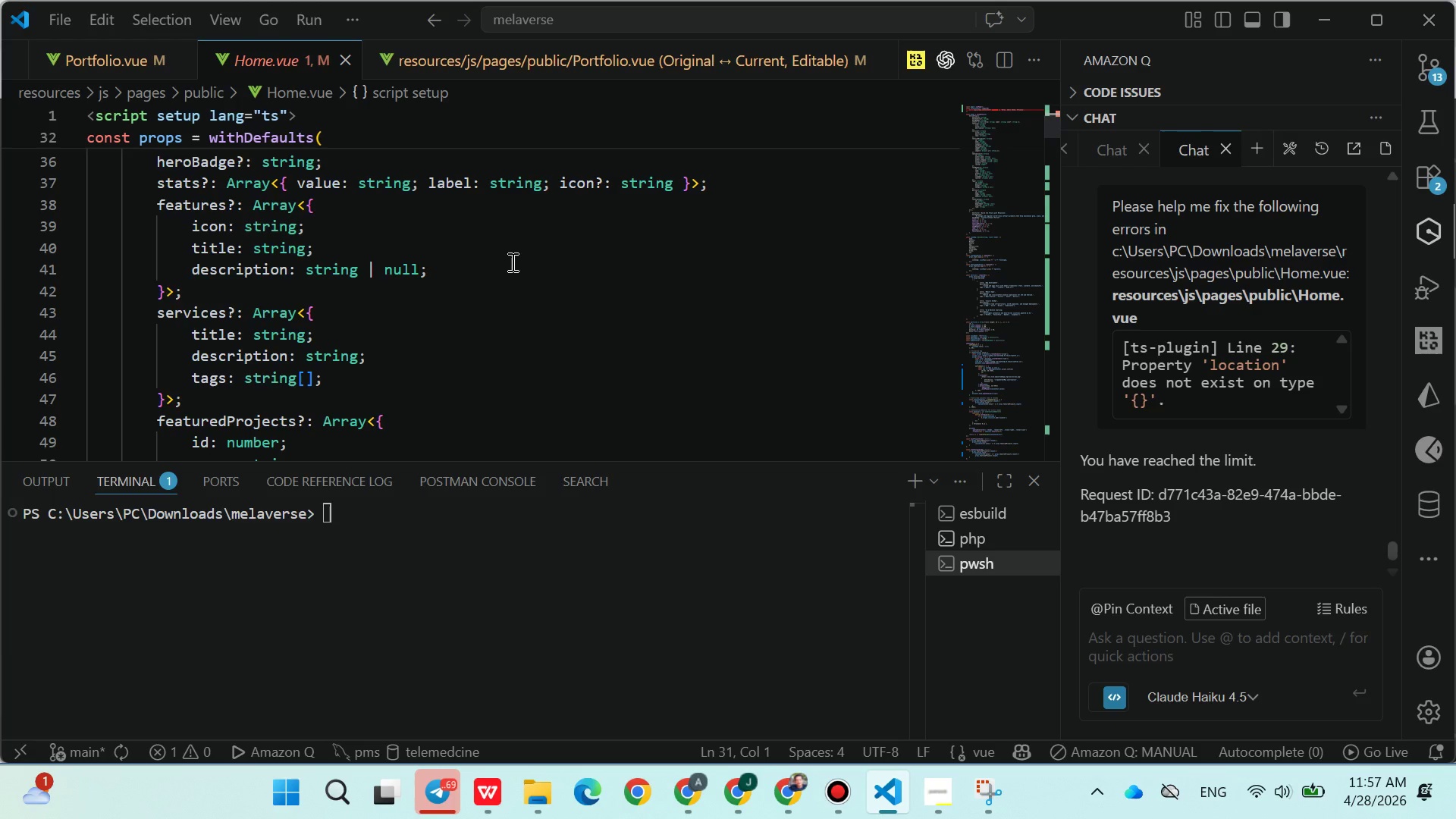 
left_click([686, 781])
 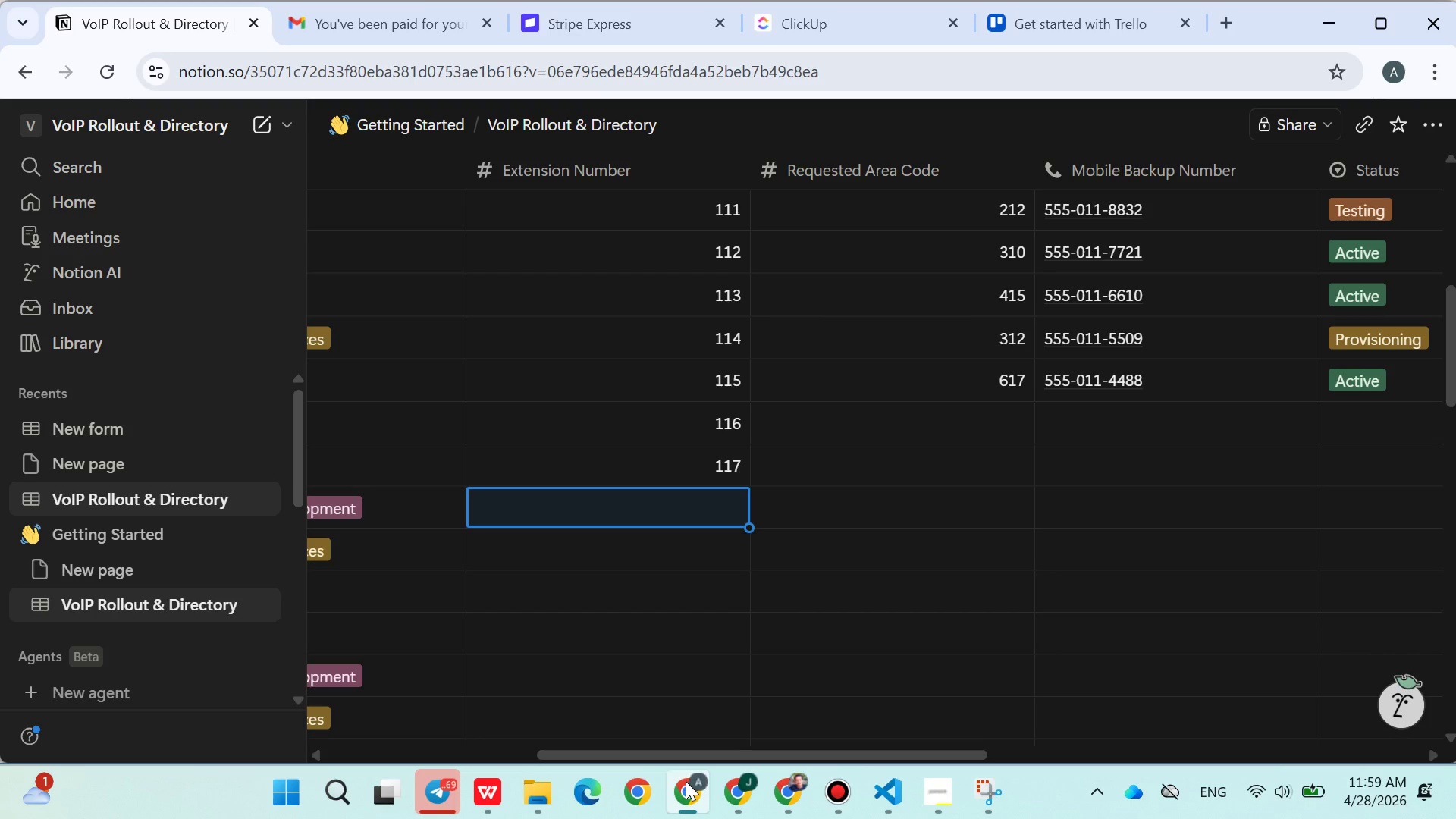 
wait(67.31)
 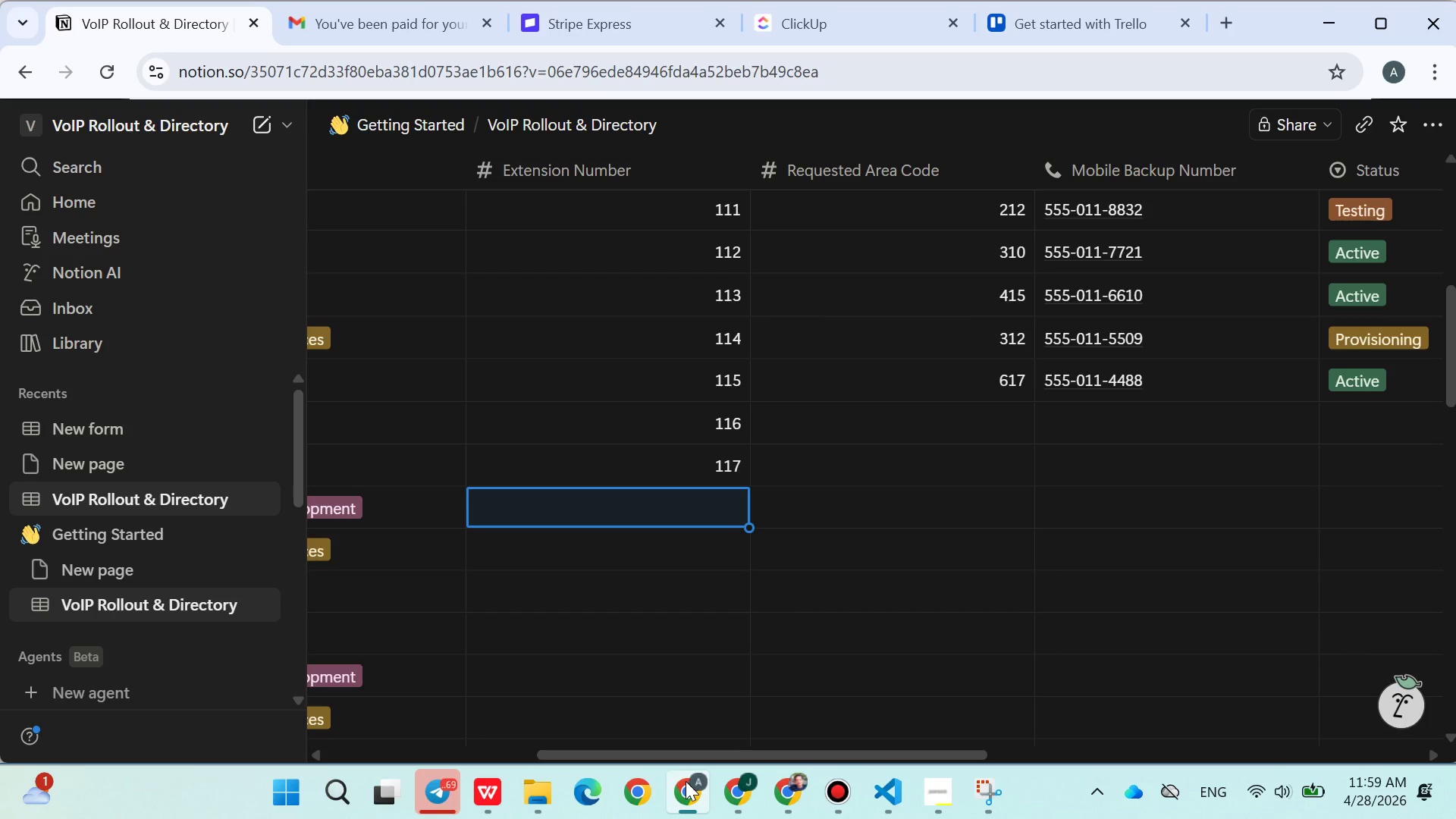 
left_click([409, 18])
 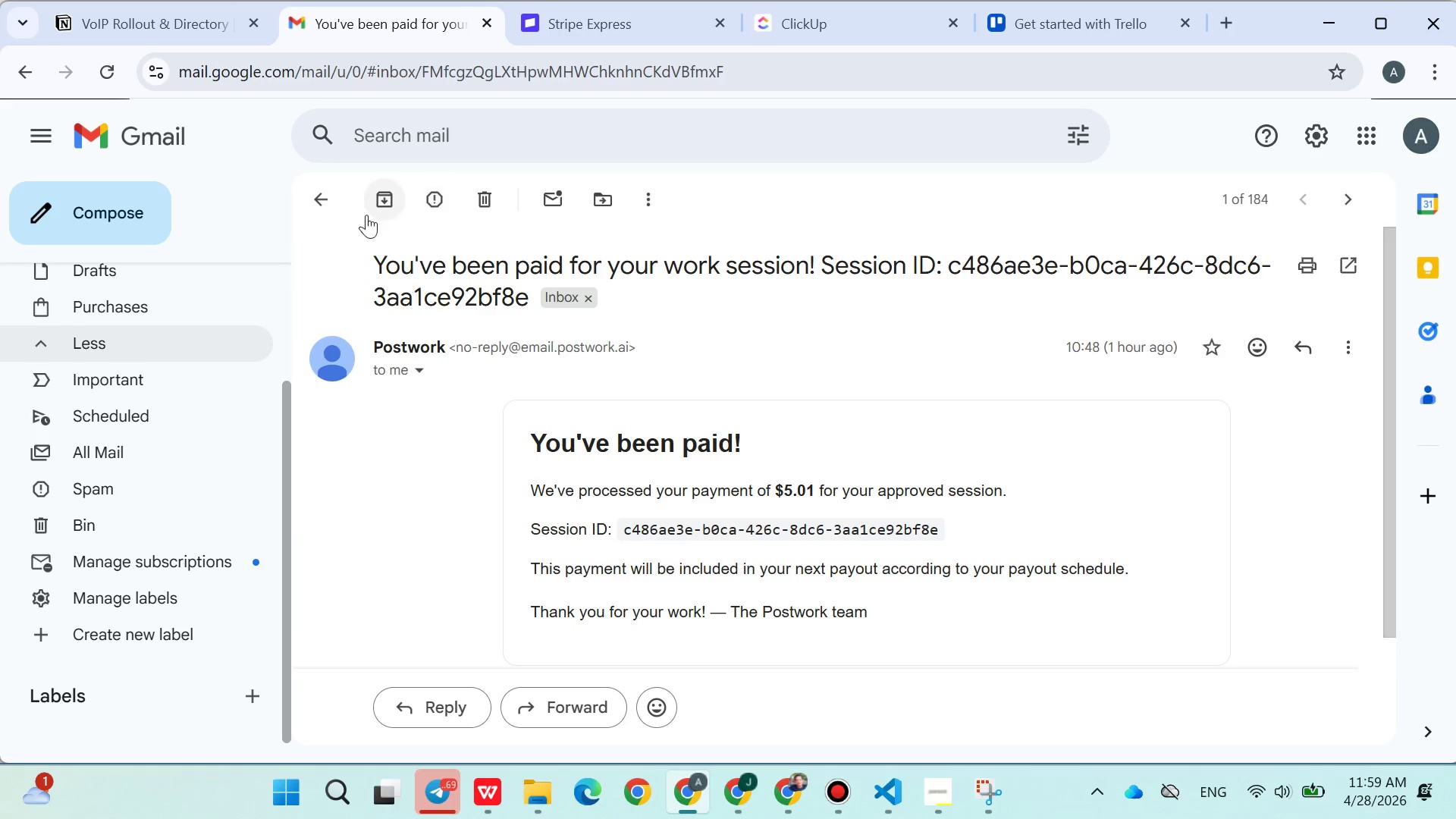 
left_click([335, 193])
 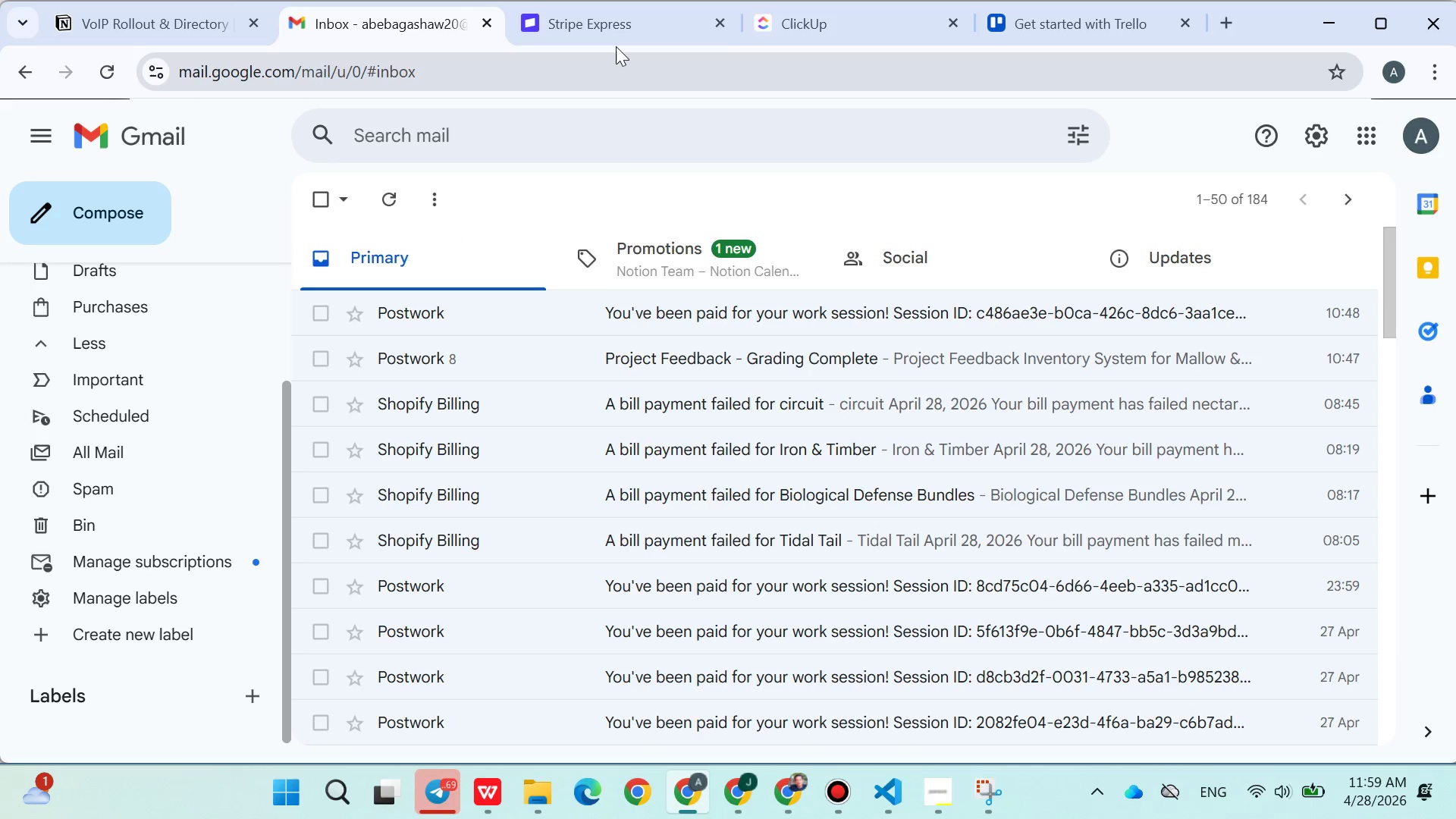 
left_click([588, 22])
 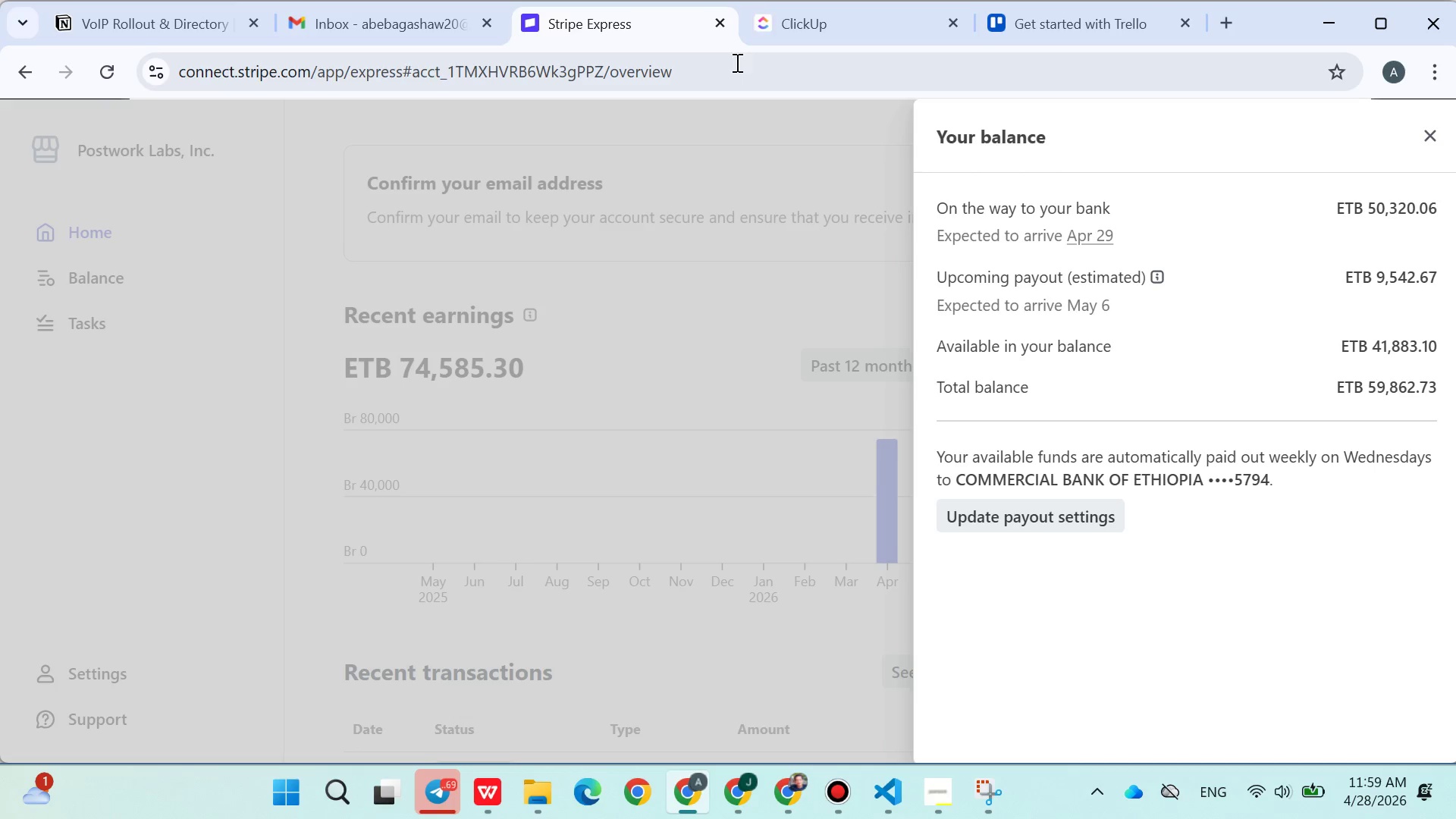 
left_click([816, 25])
 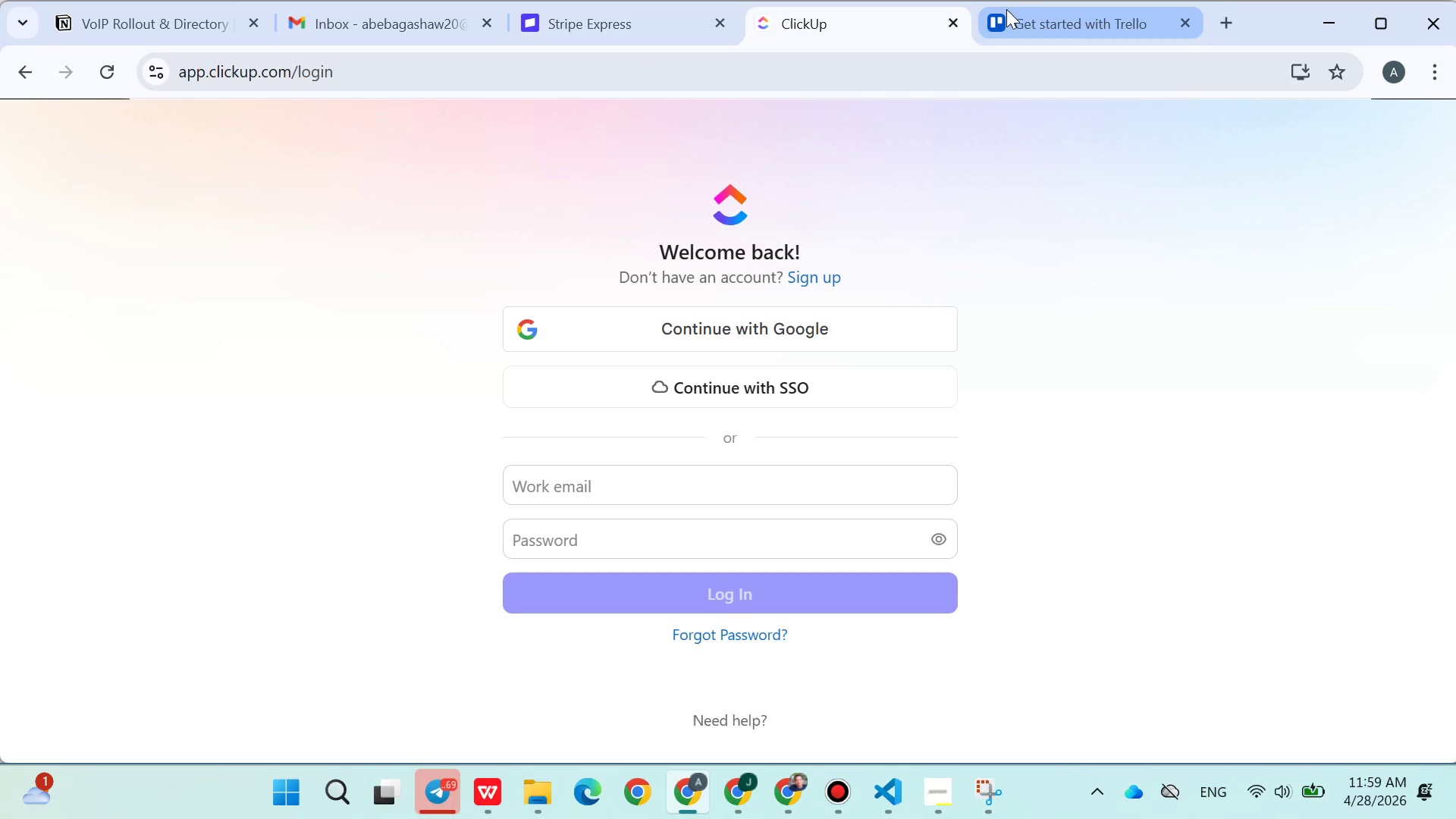 
left_click([1006, 9])
 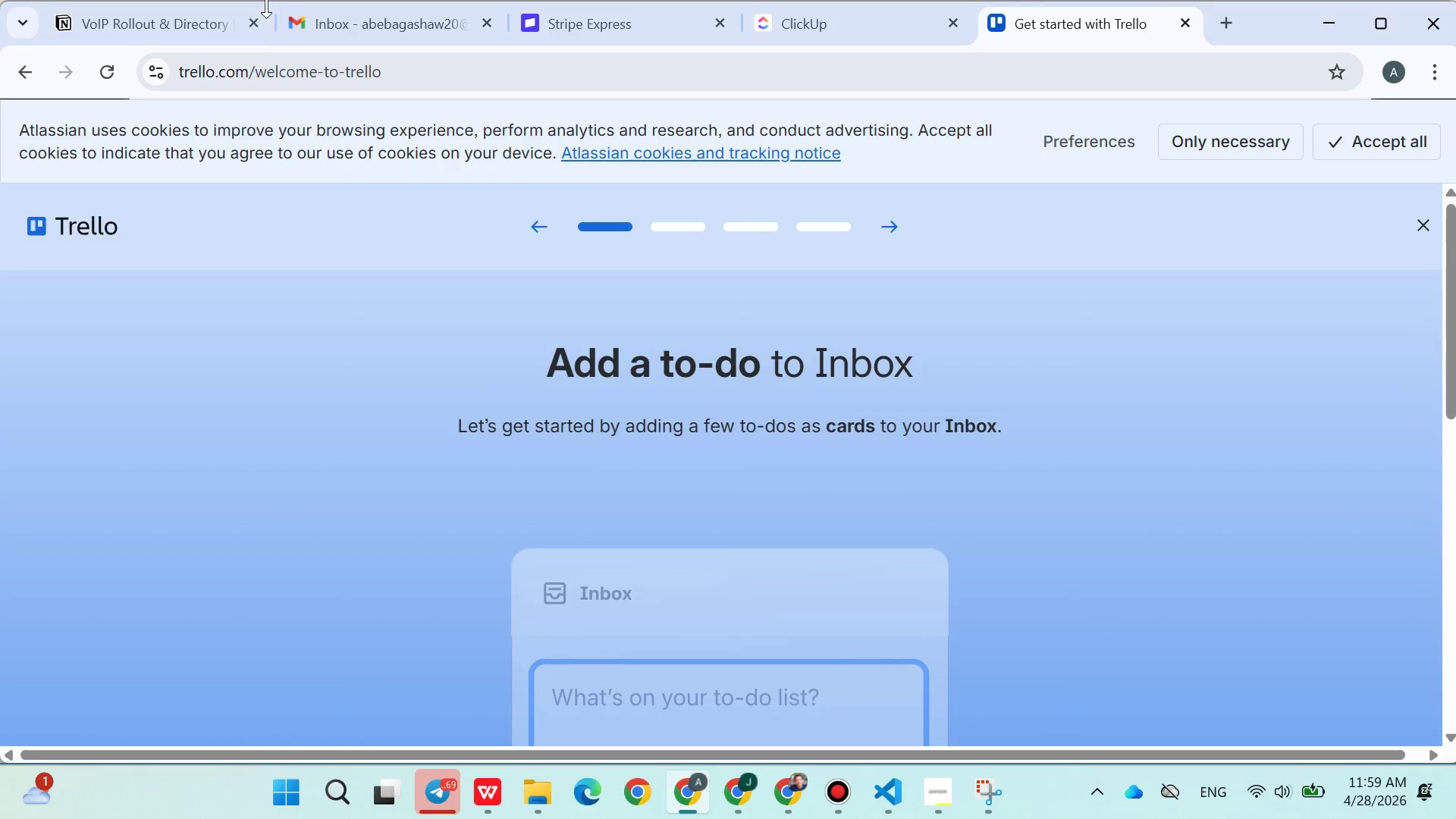 
left_click([183, 27])
 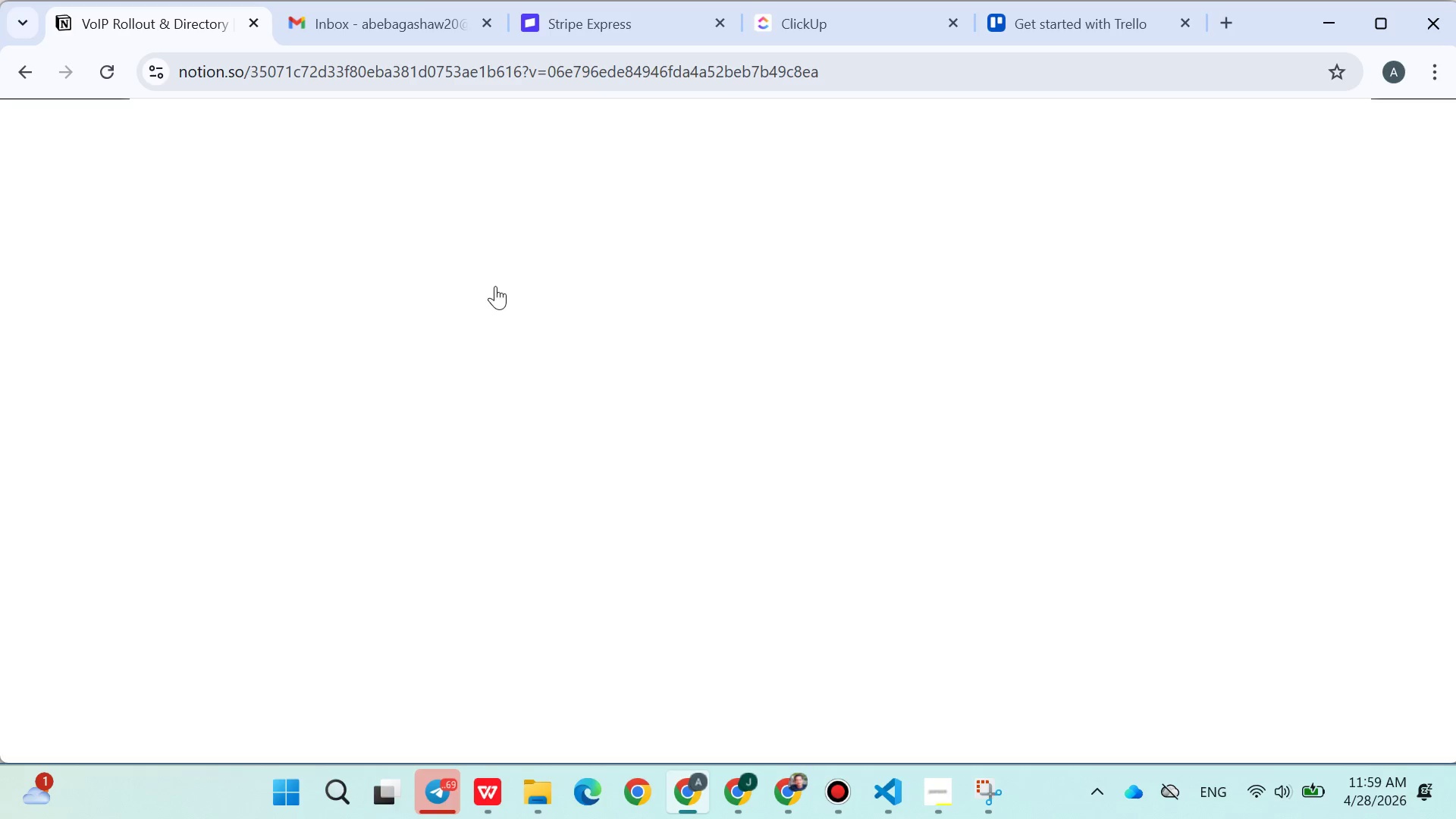 
scroll: coordinate [557, 439], scroll_direction: down, amount: 1.0
 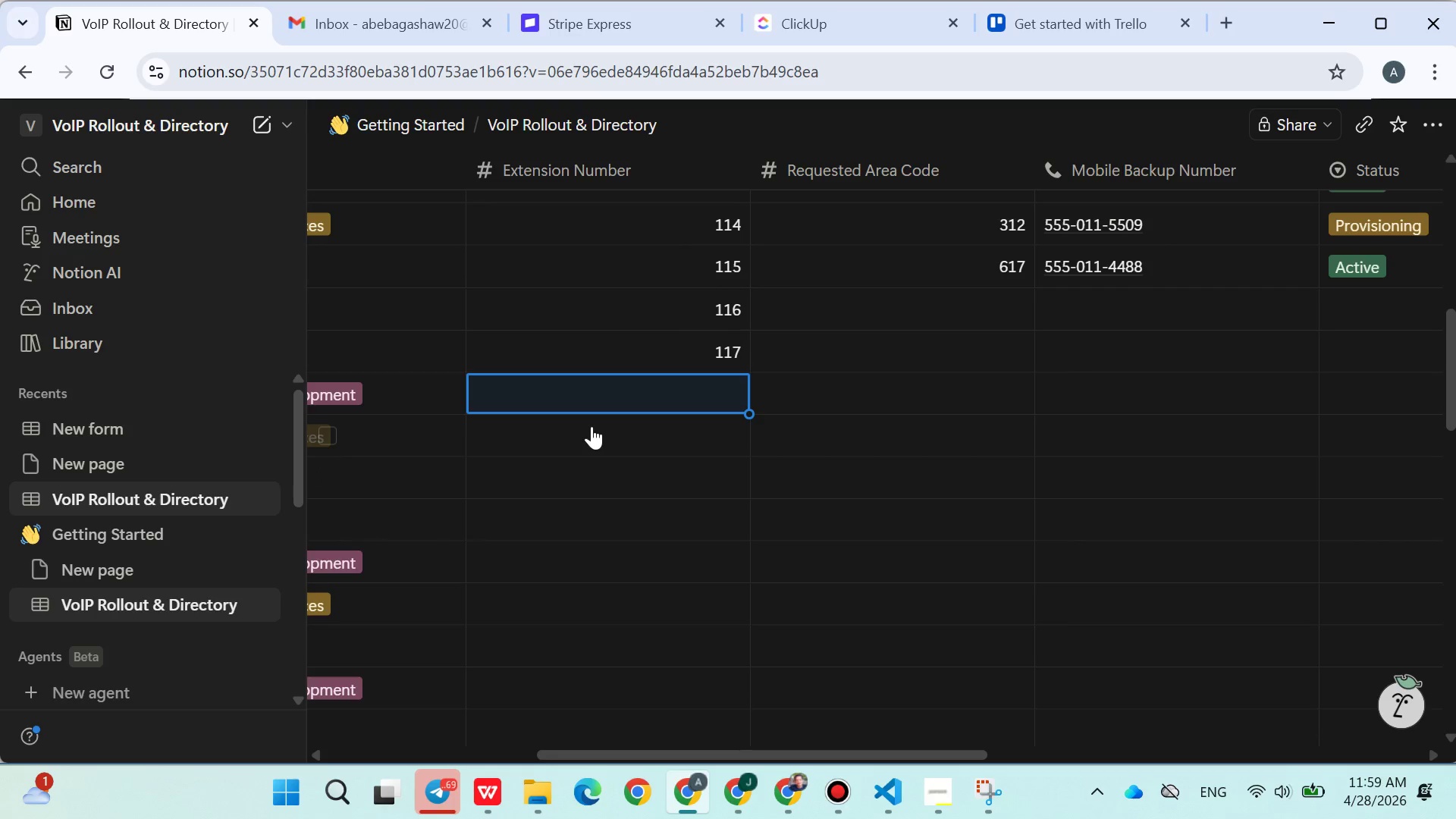 
type(118)
 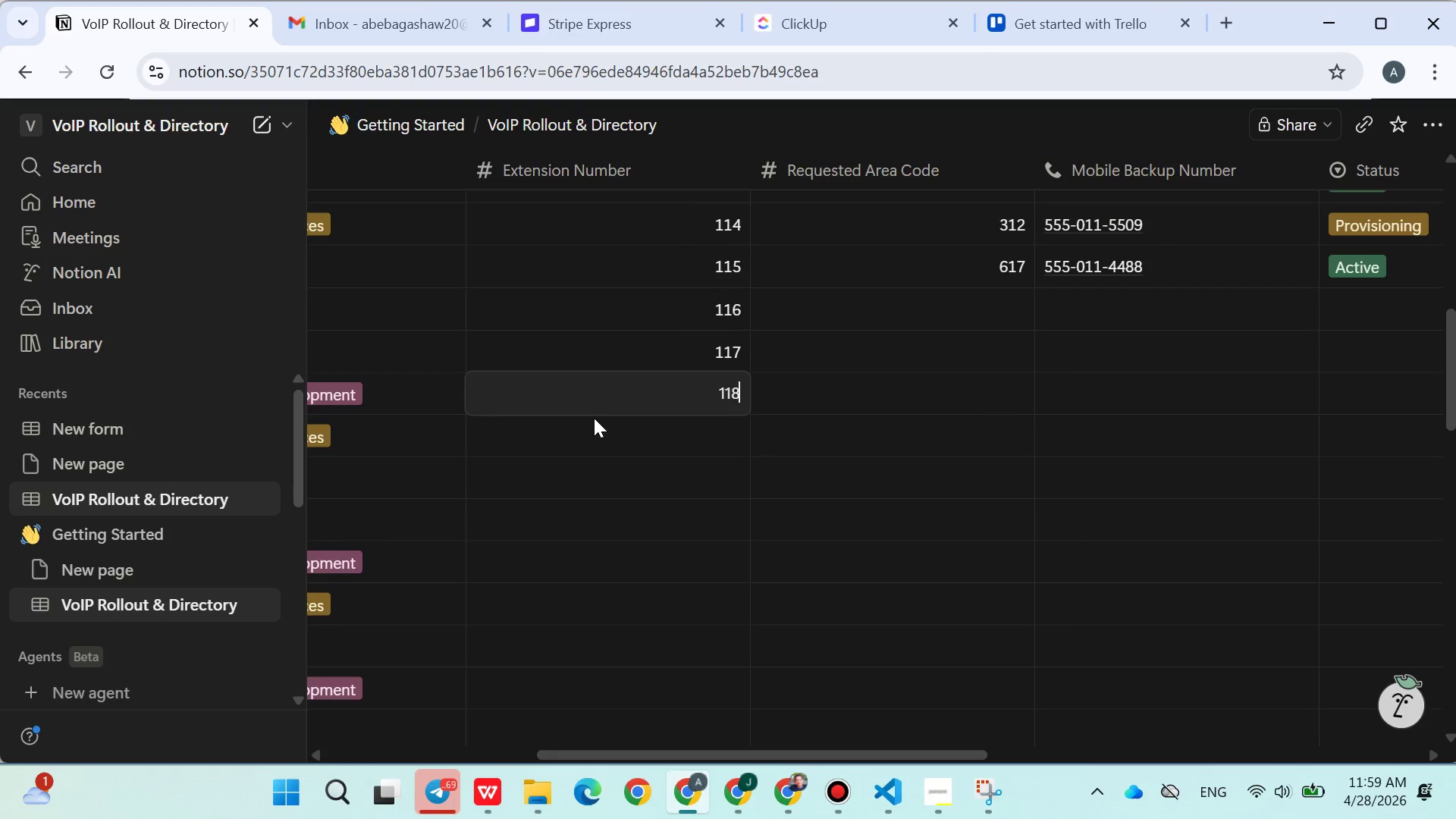 
key(Enter)
 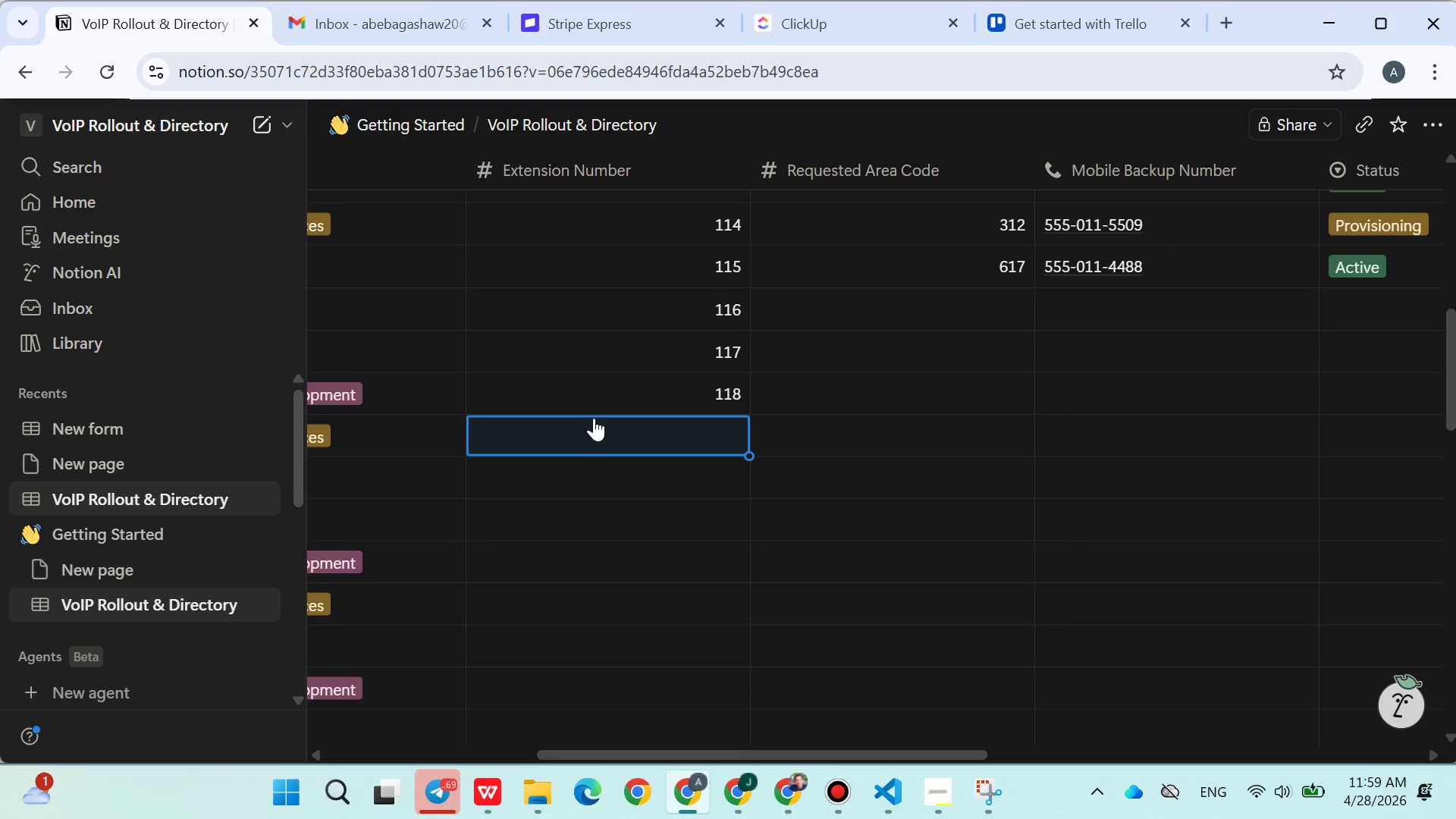 
type(119)
 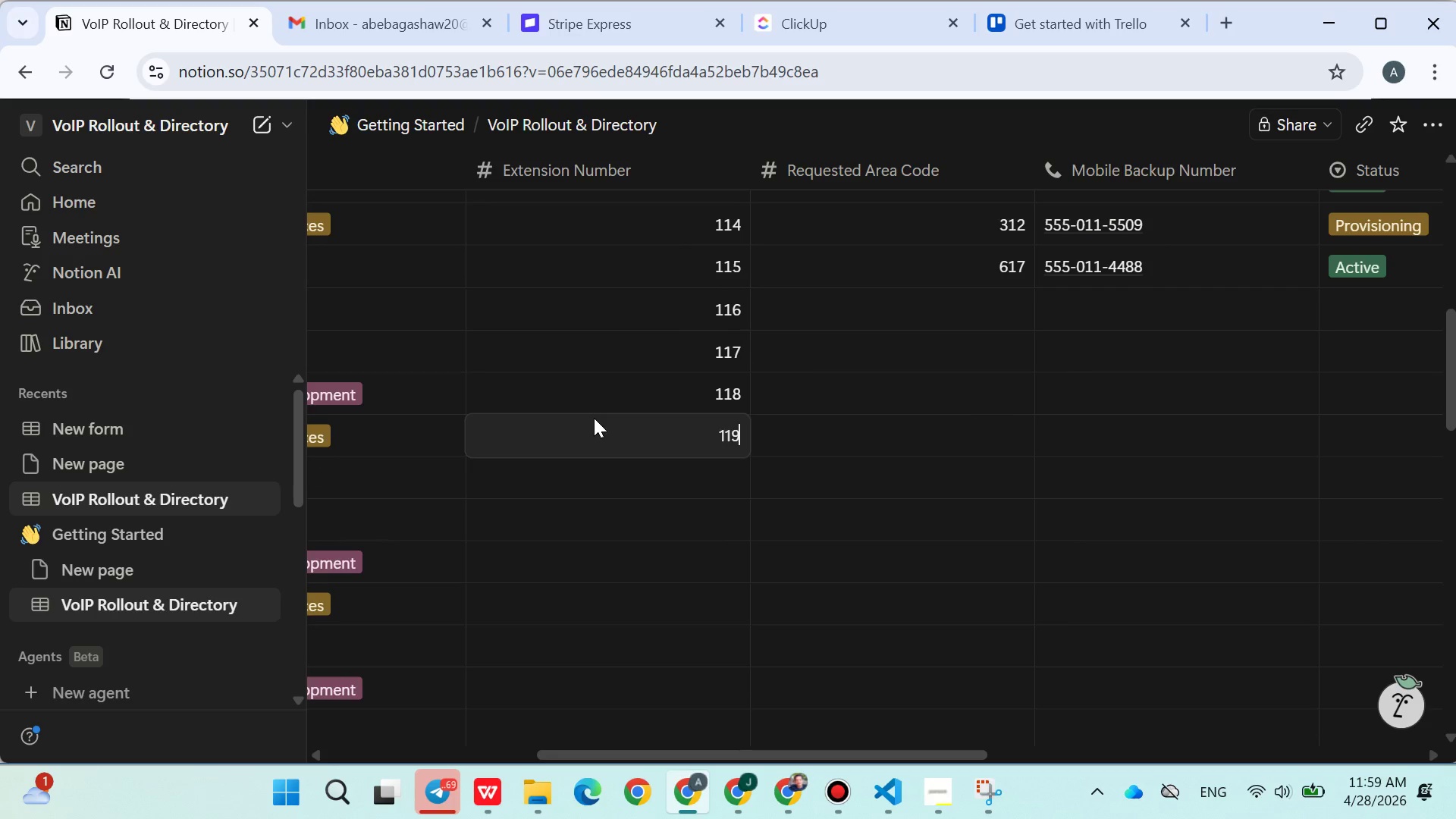 
key(Enter)
 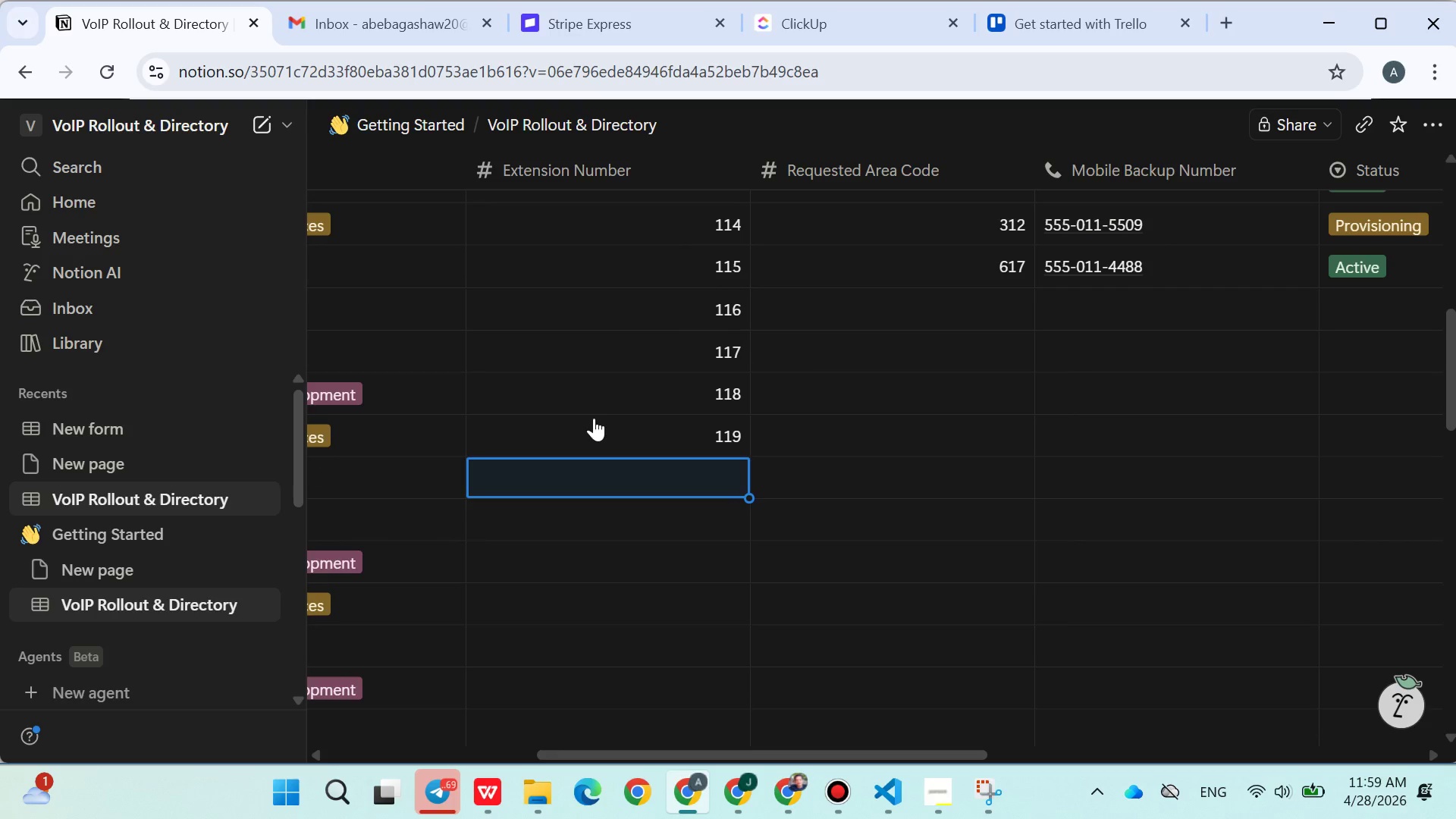 
type(120)
 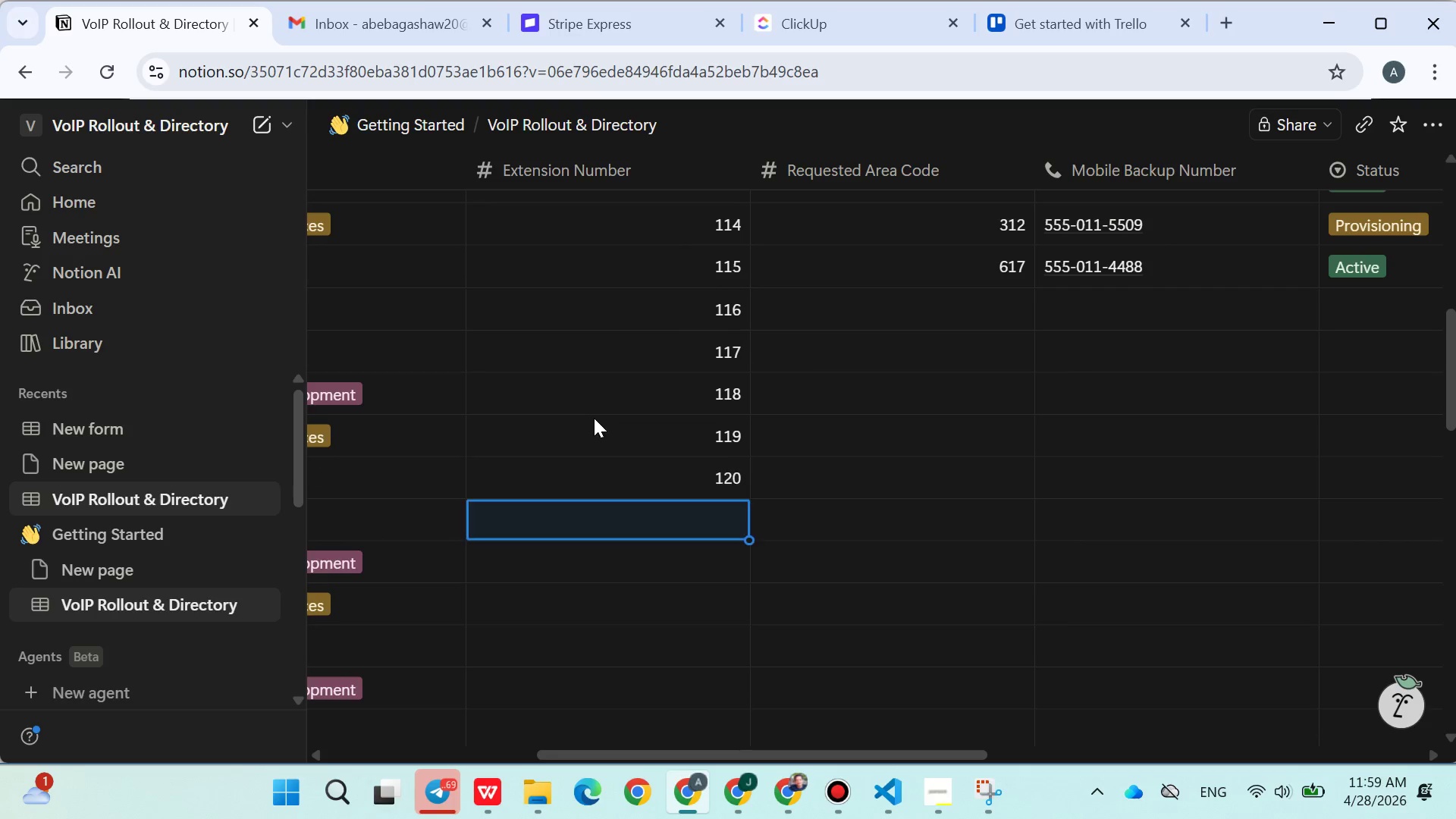 
key(Enter)
 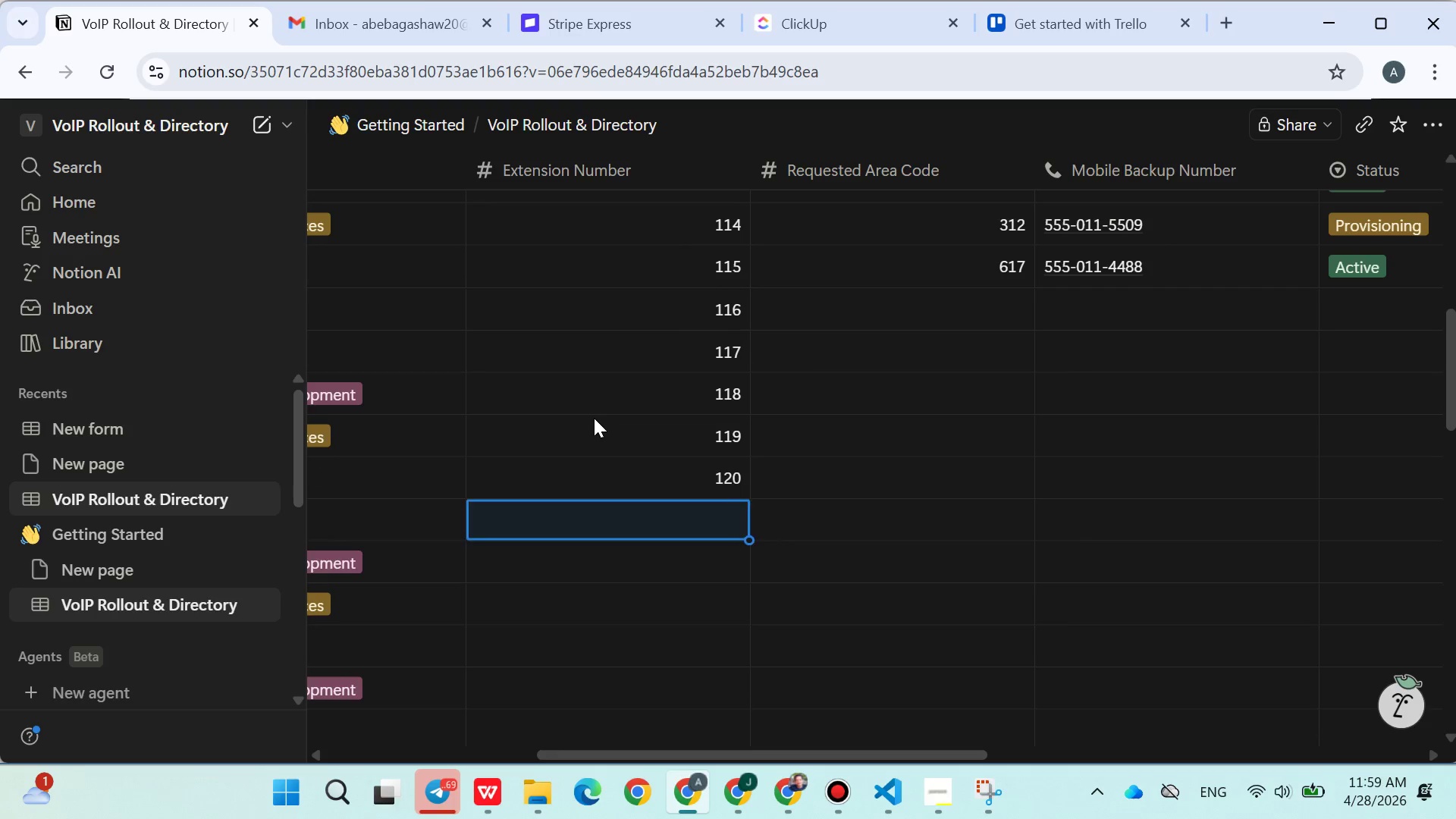 
type(121)
 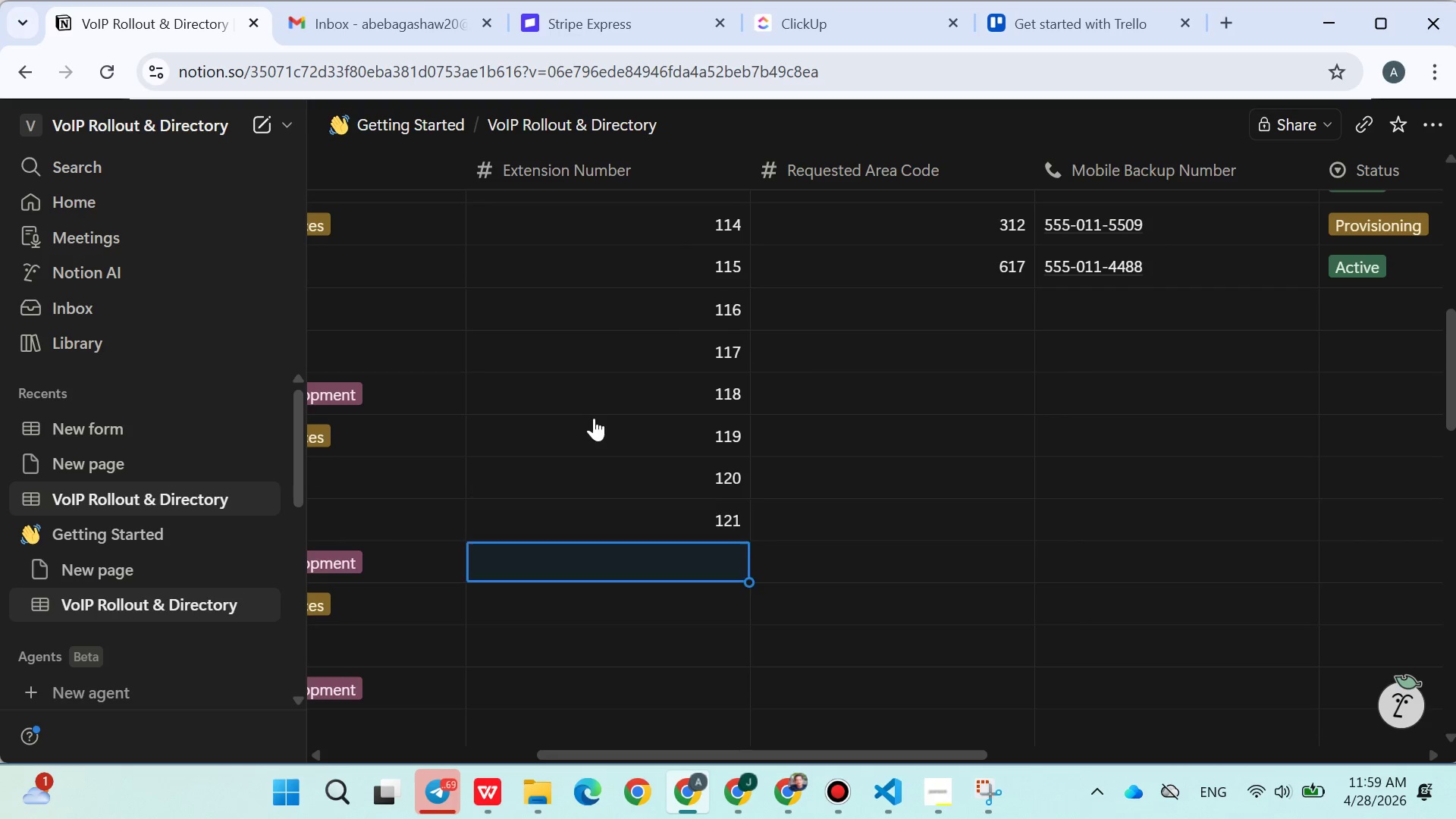 
key(Enter)
 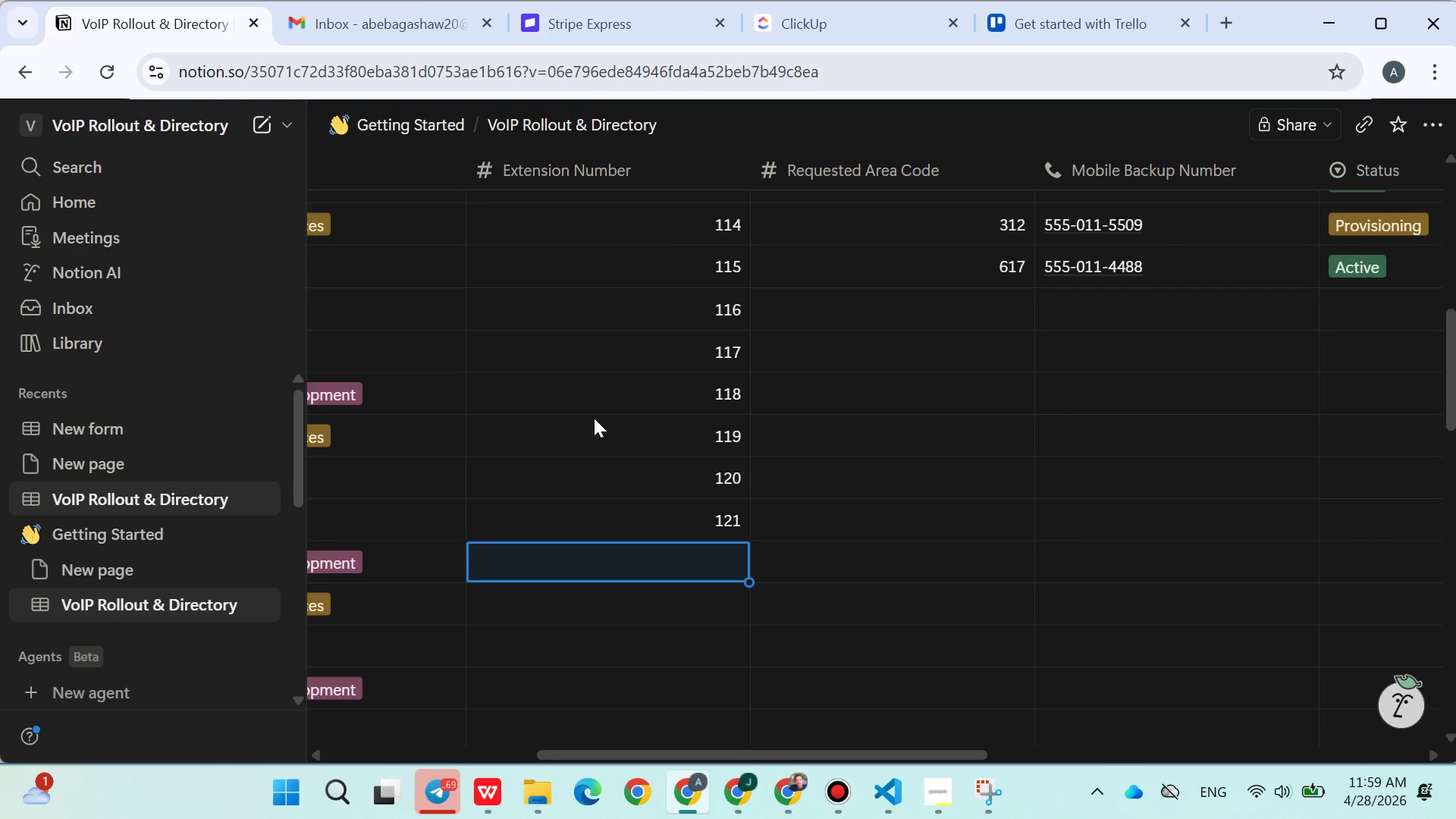 
type(122)
 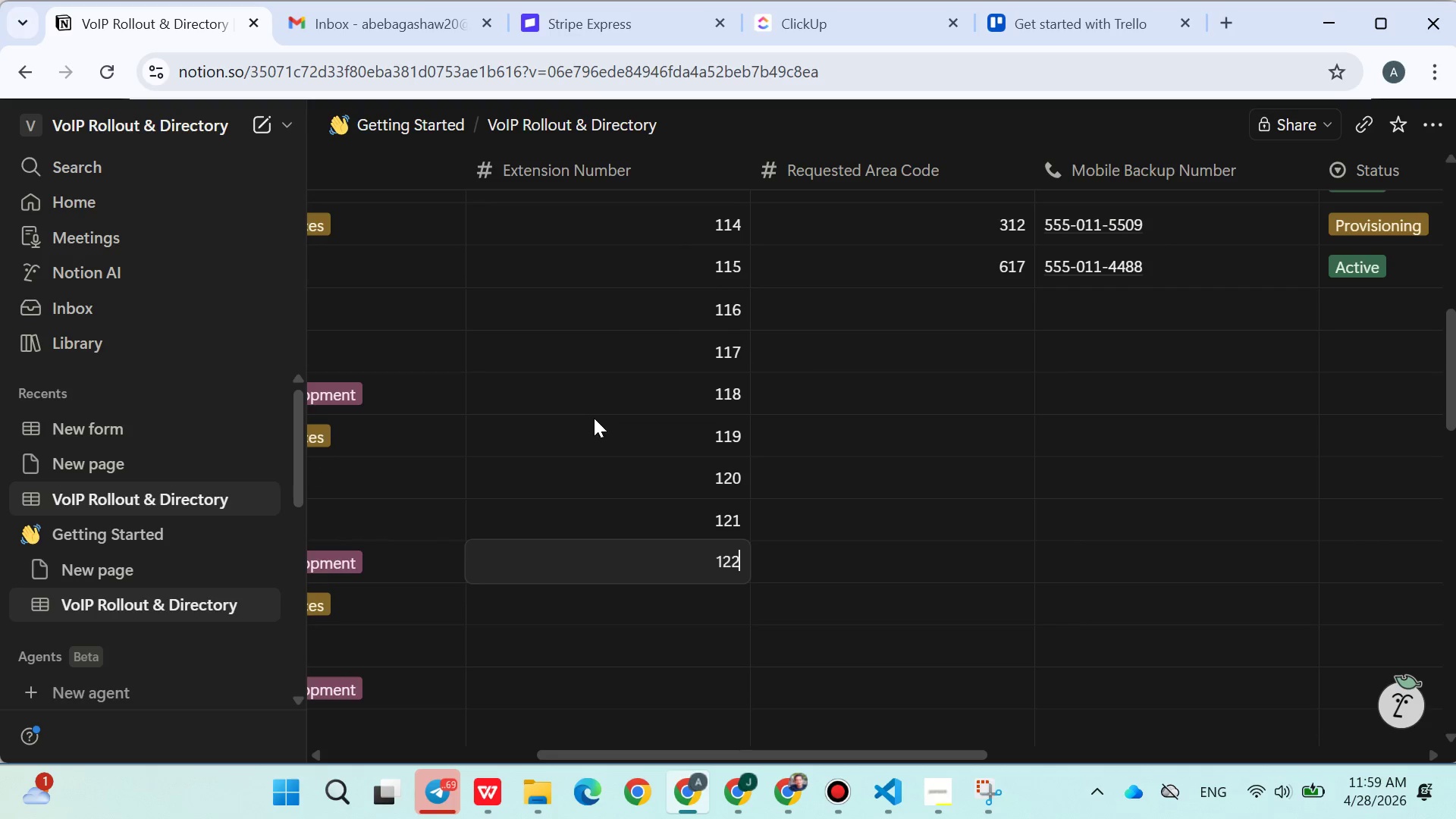 
key(Enter)
 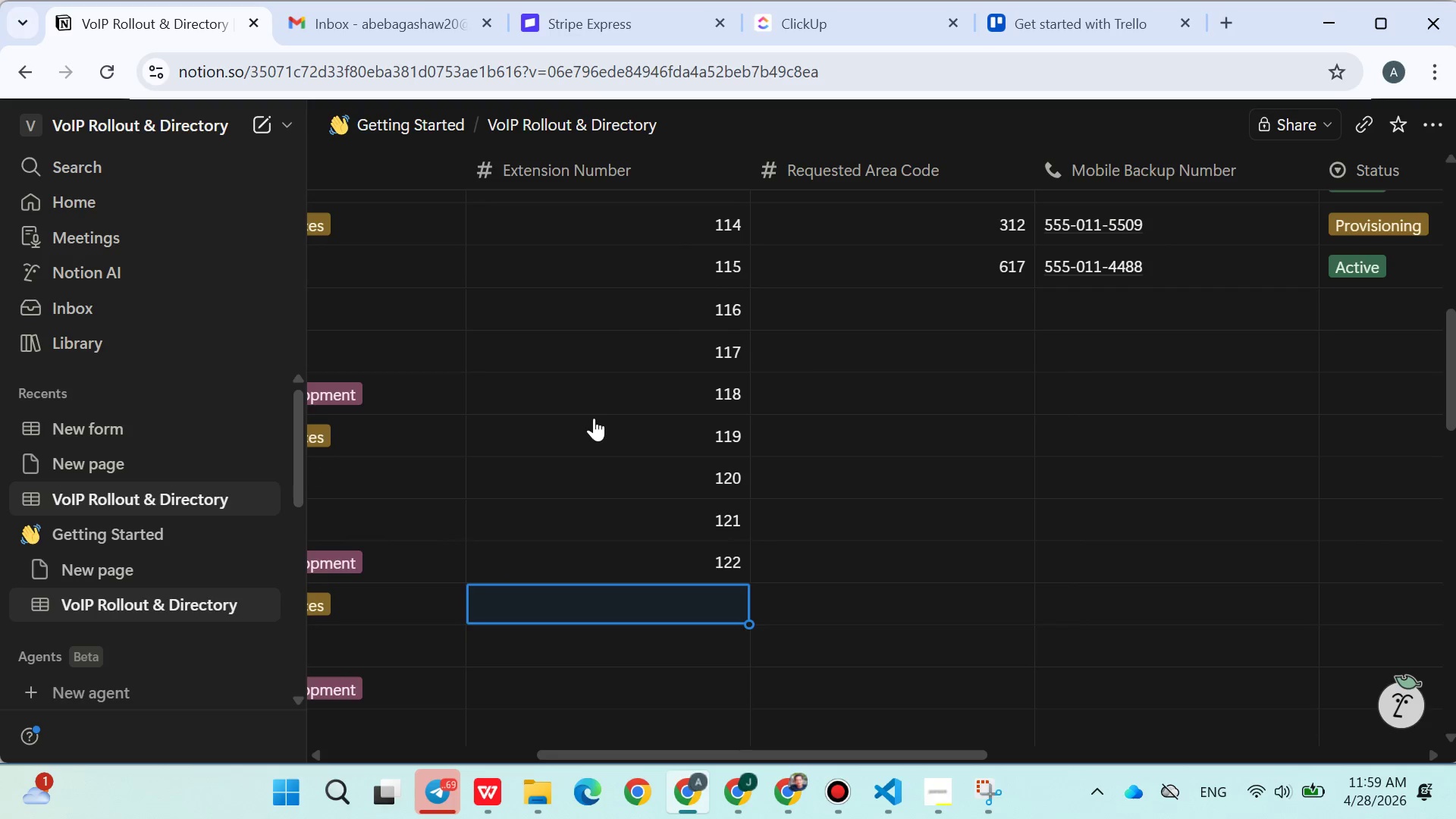 
type(123)
 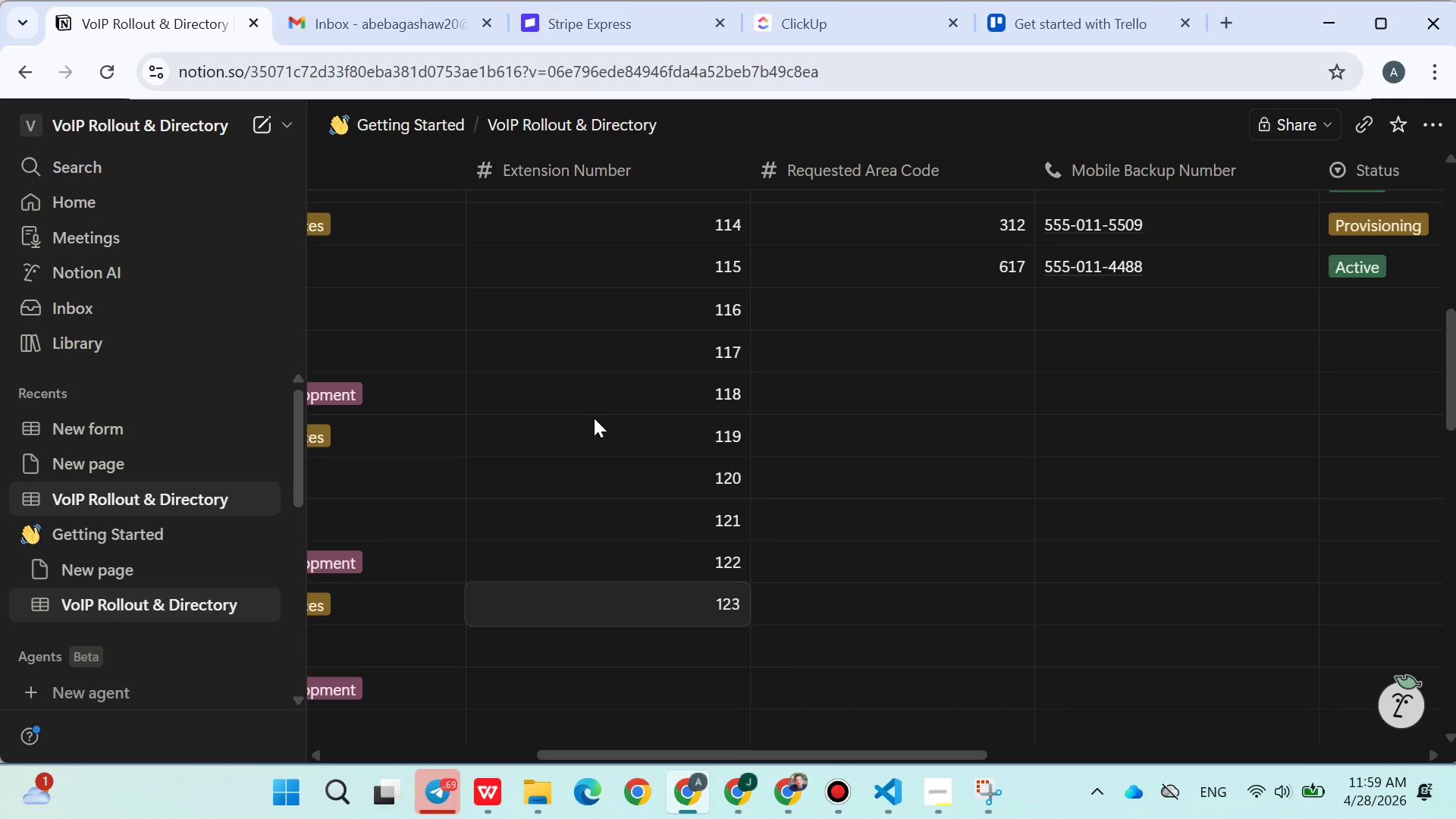 
key(Enter)
 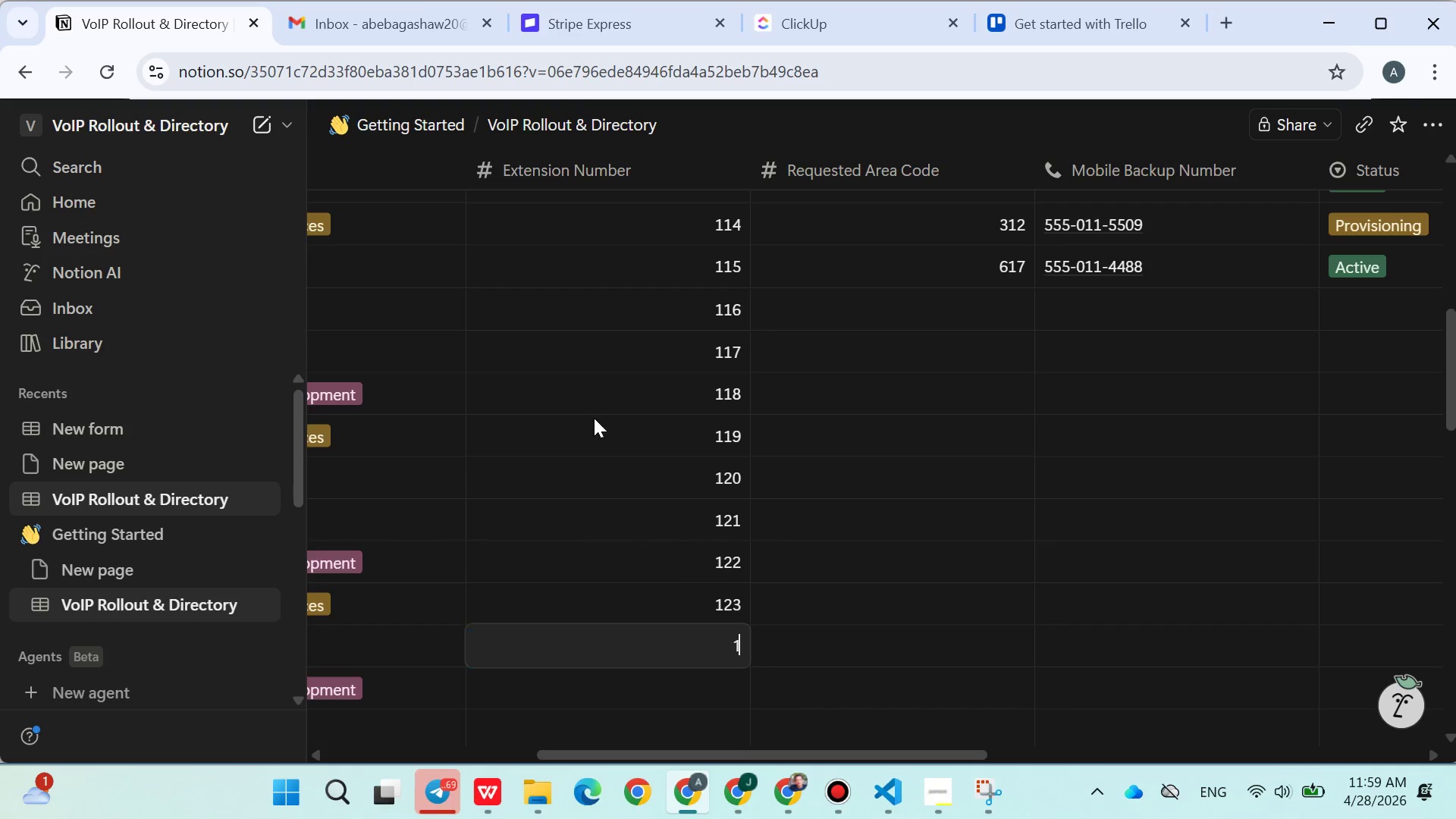 
type(124)
 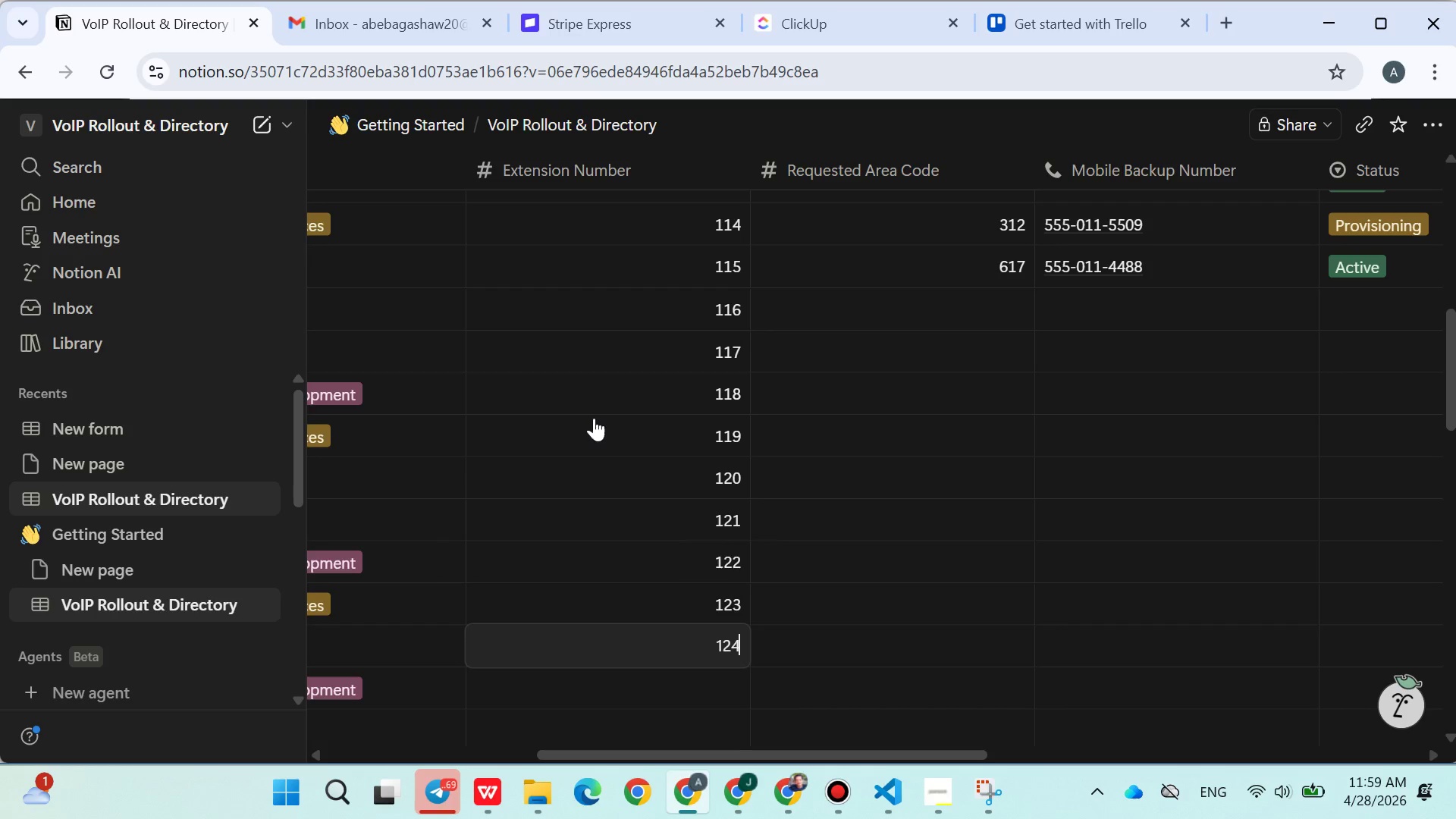 
key(Enter)
 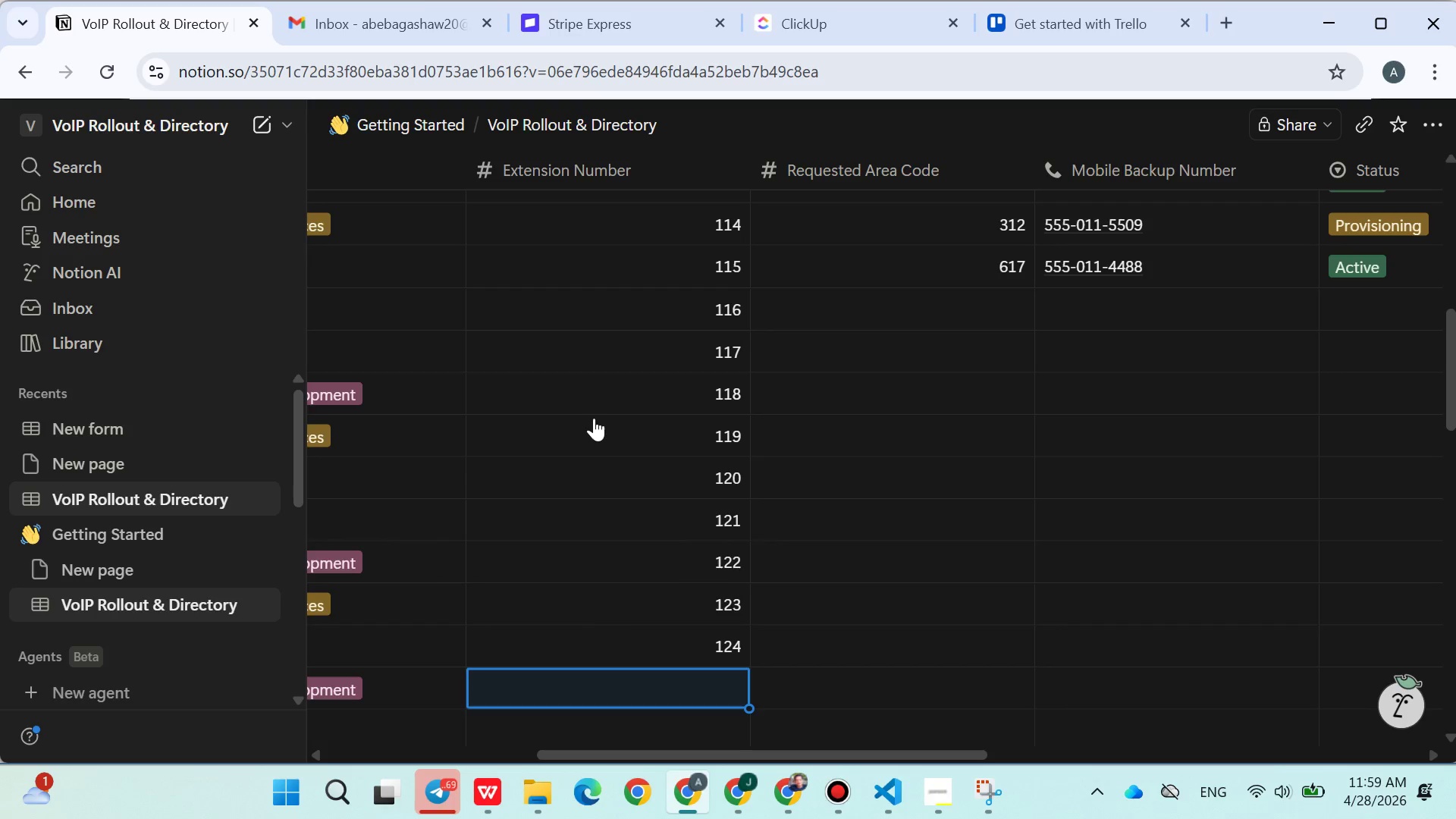 
type(125)
 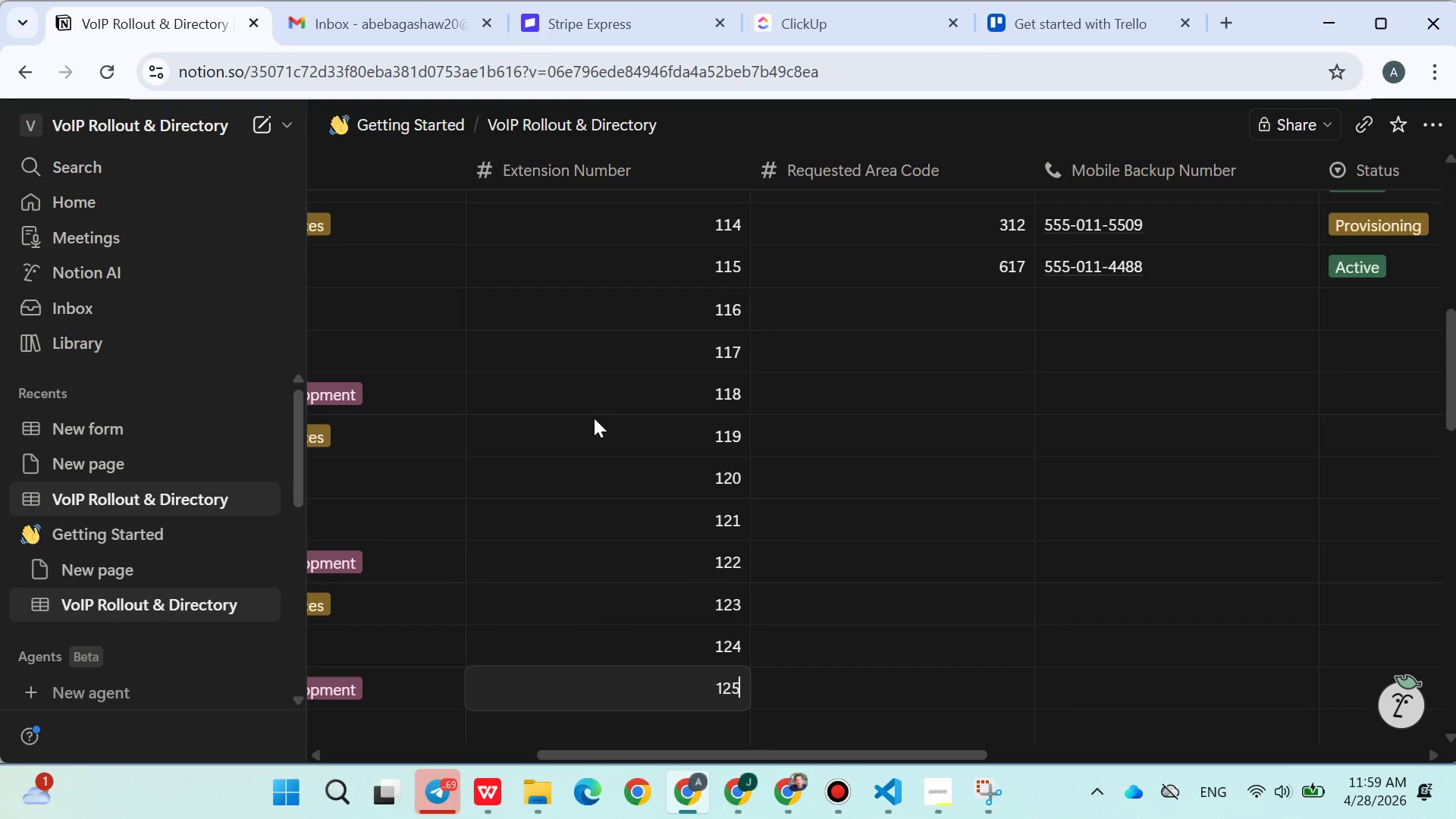 
key(Enter)
 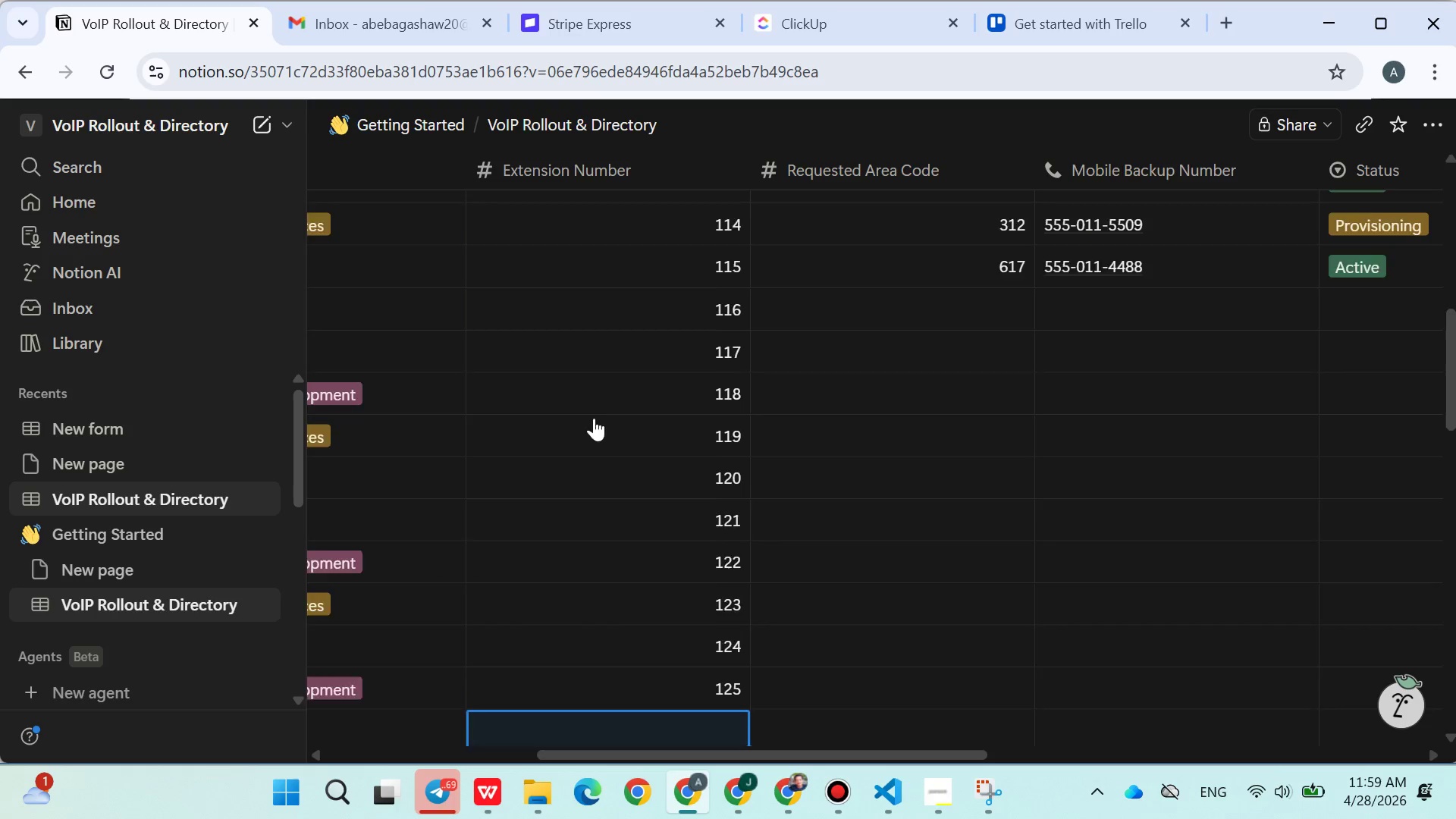 
type(126)
 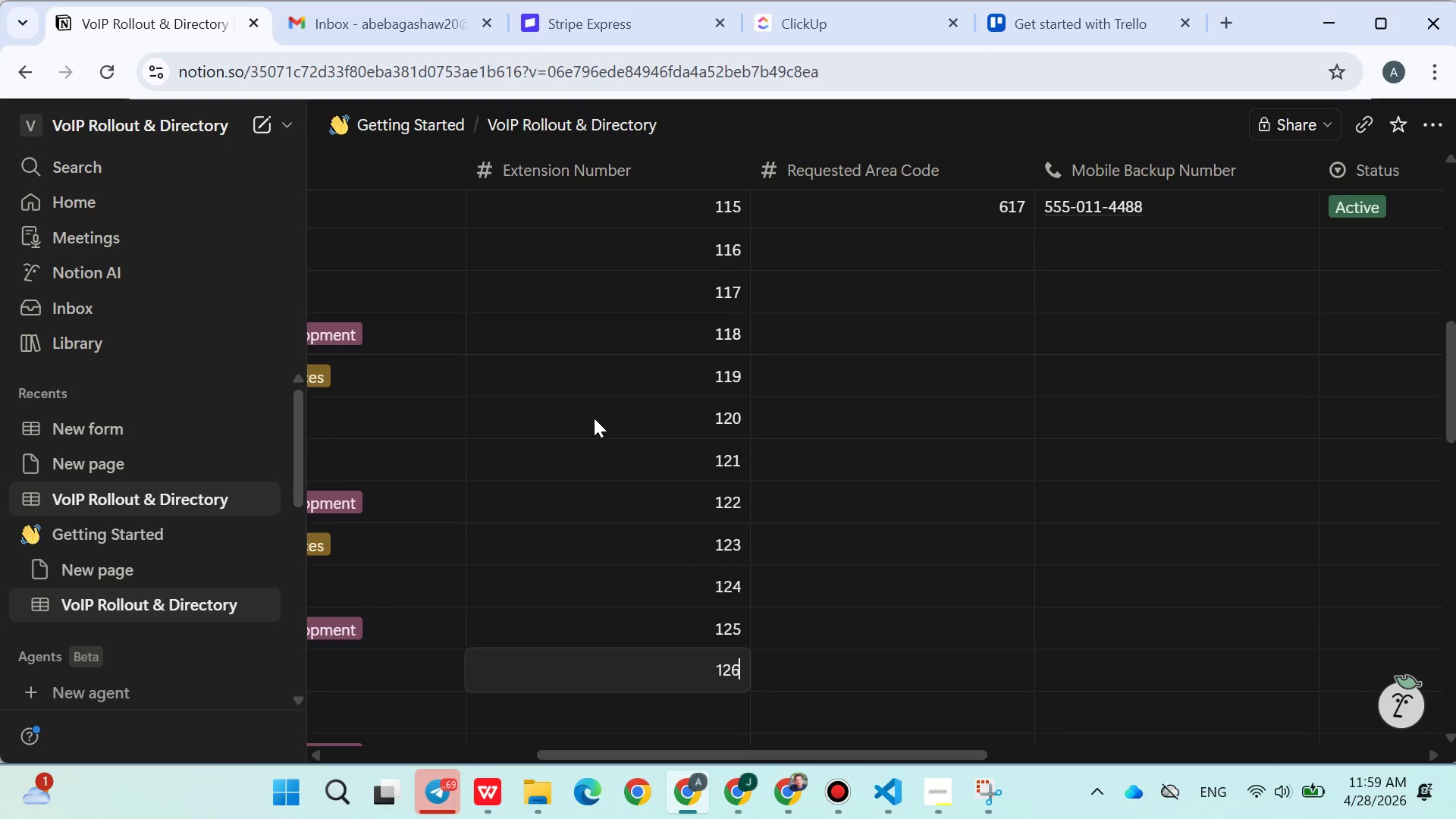 
key(Enter)
 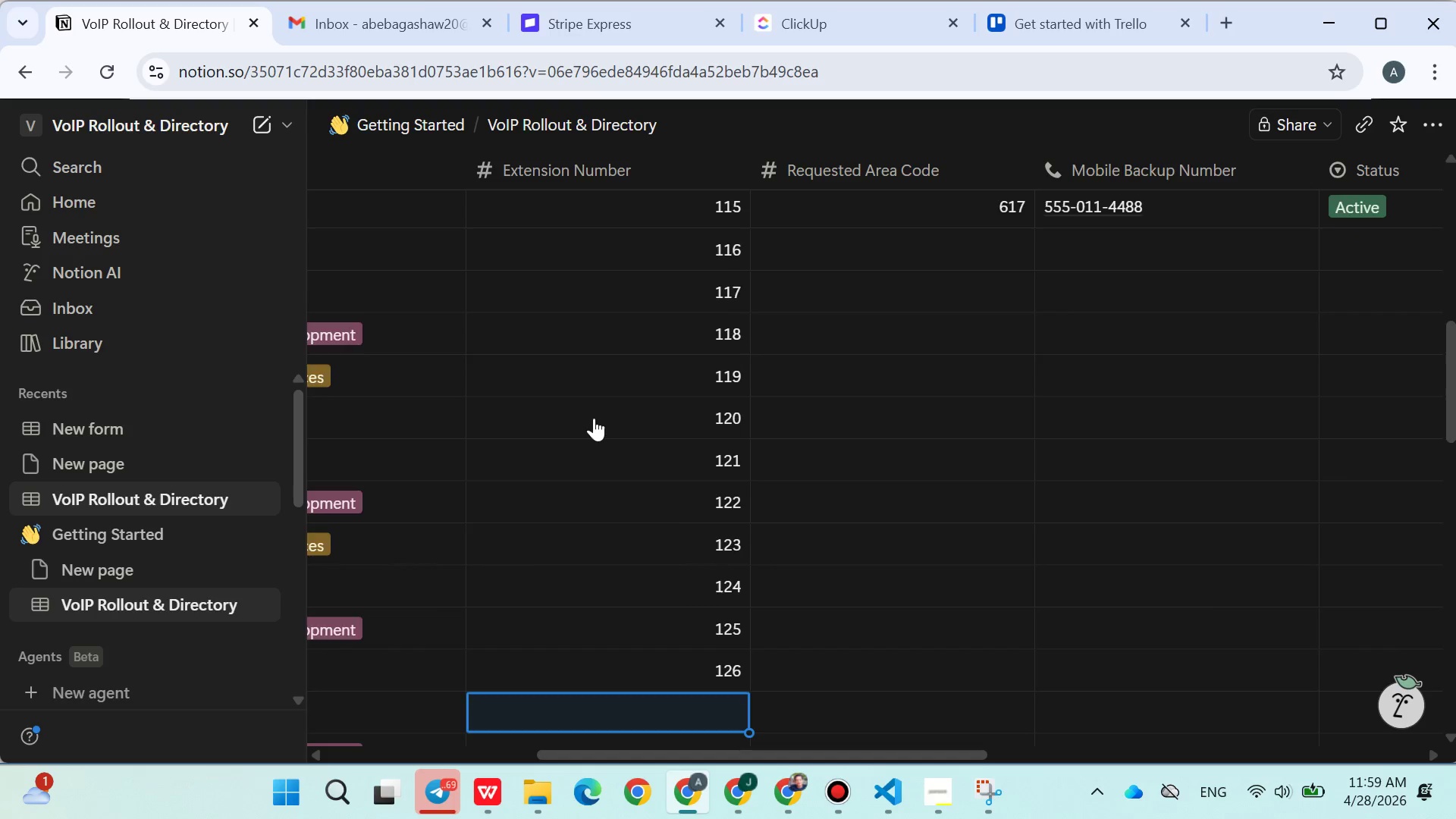 
type(128)
key(Backspace)
type(7)
 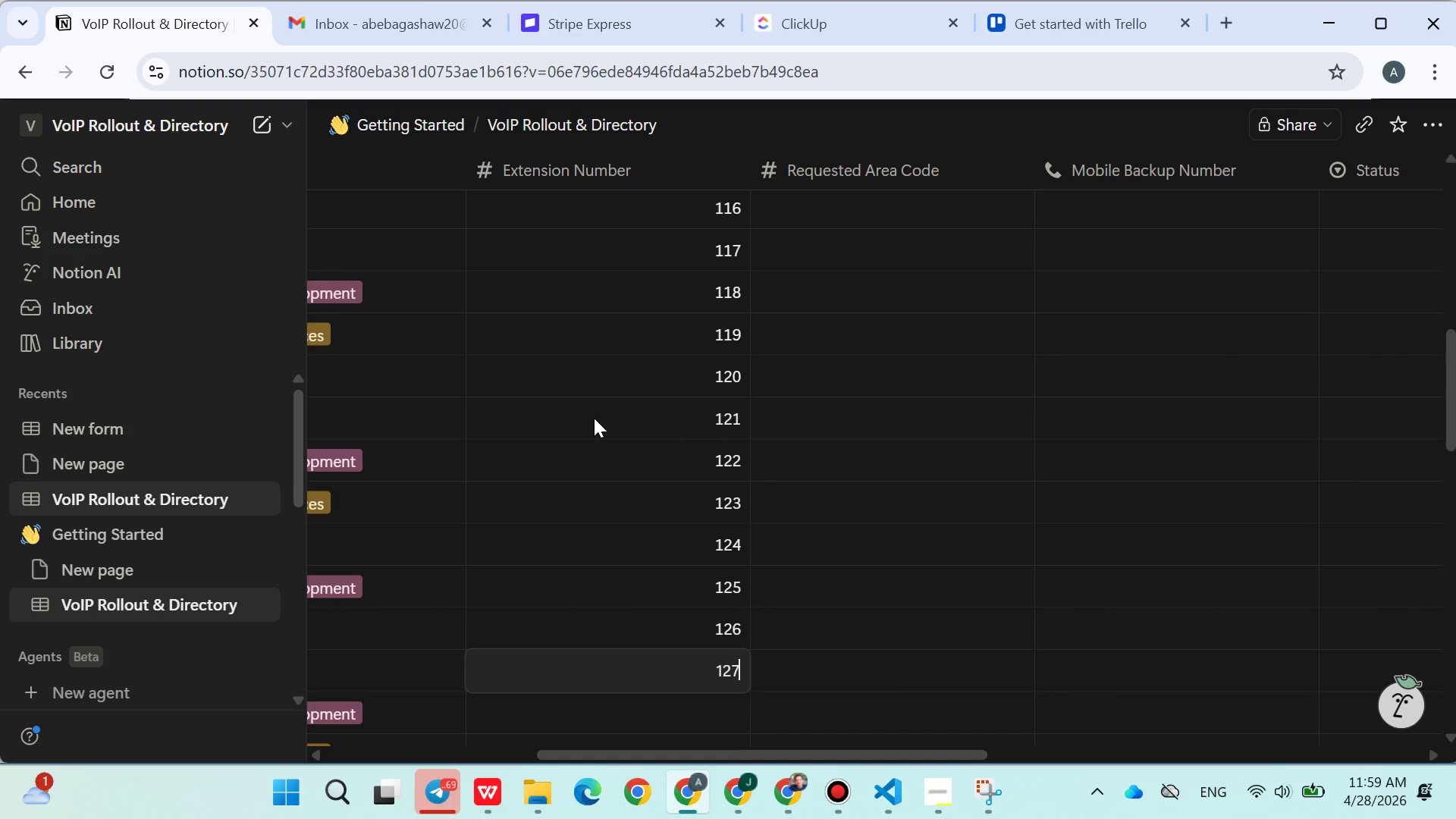 
key(Enter)
 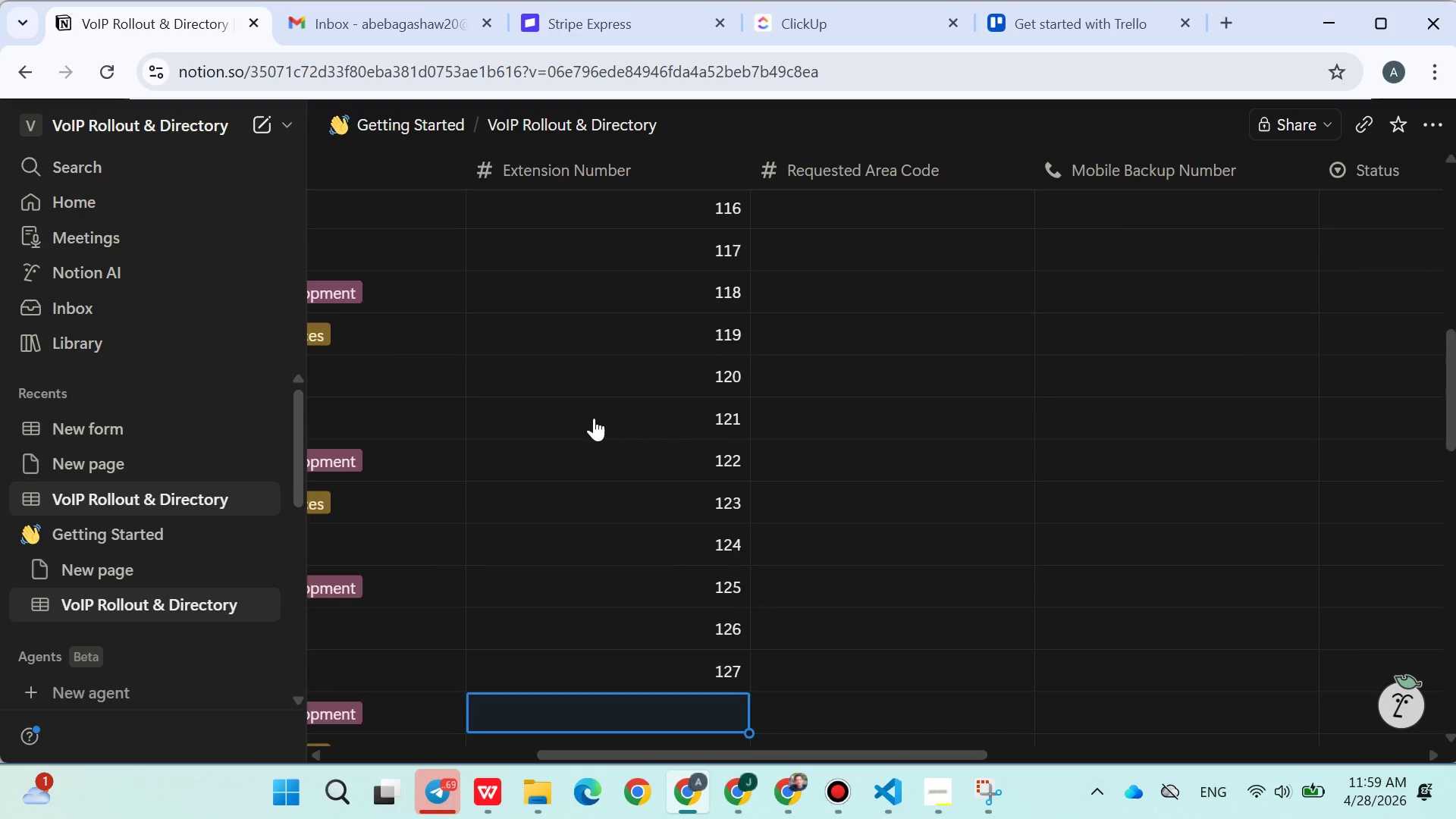 
type(128)
 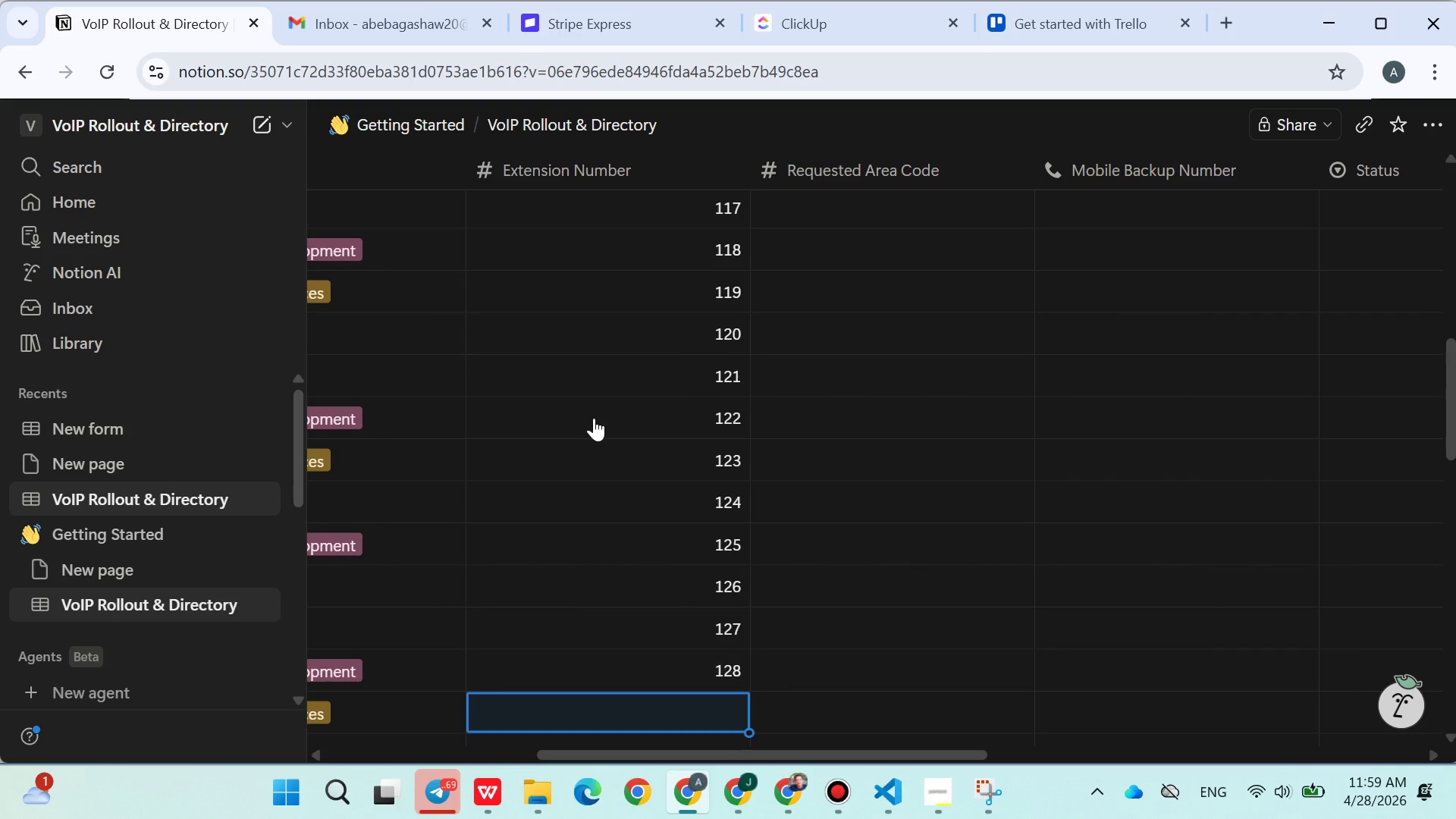 
key(Enter)
 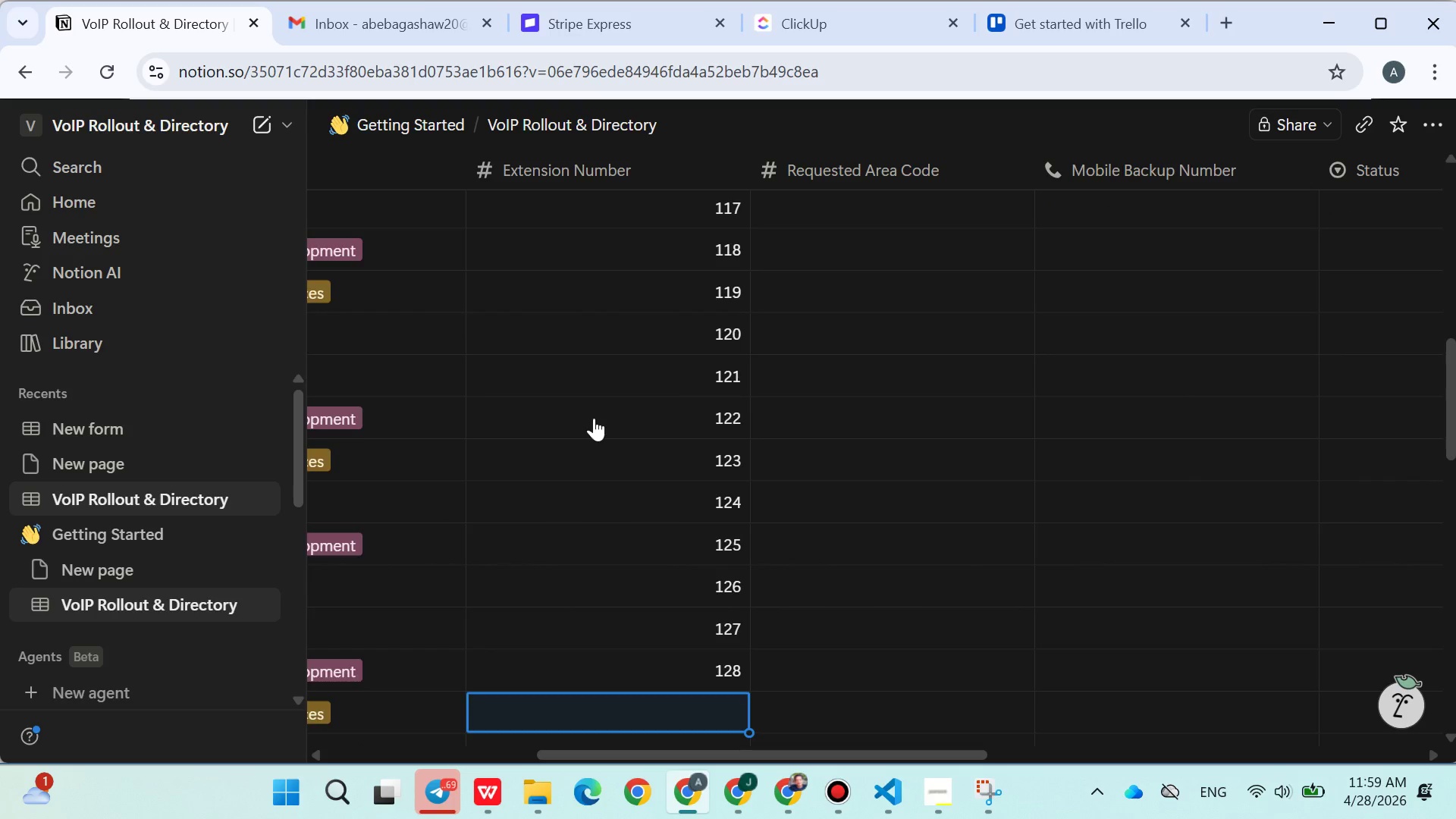 
type(129)
 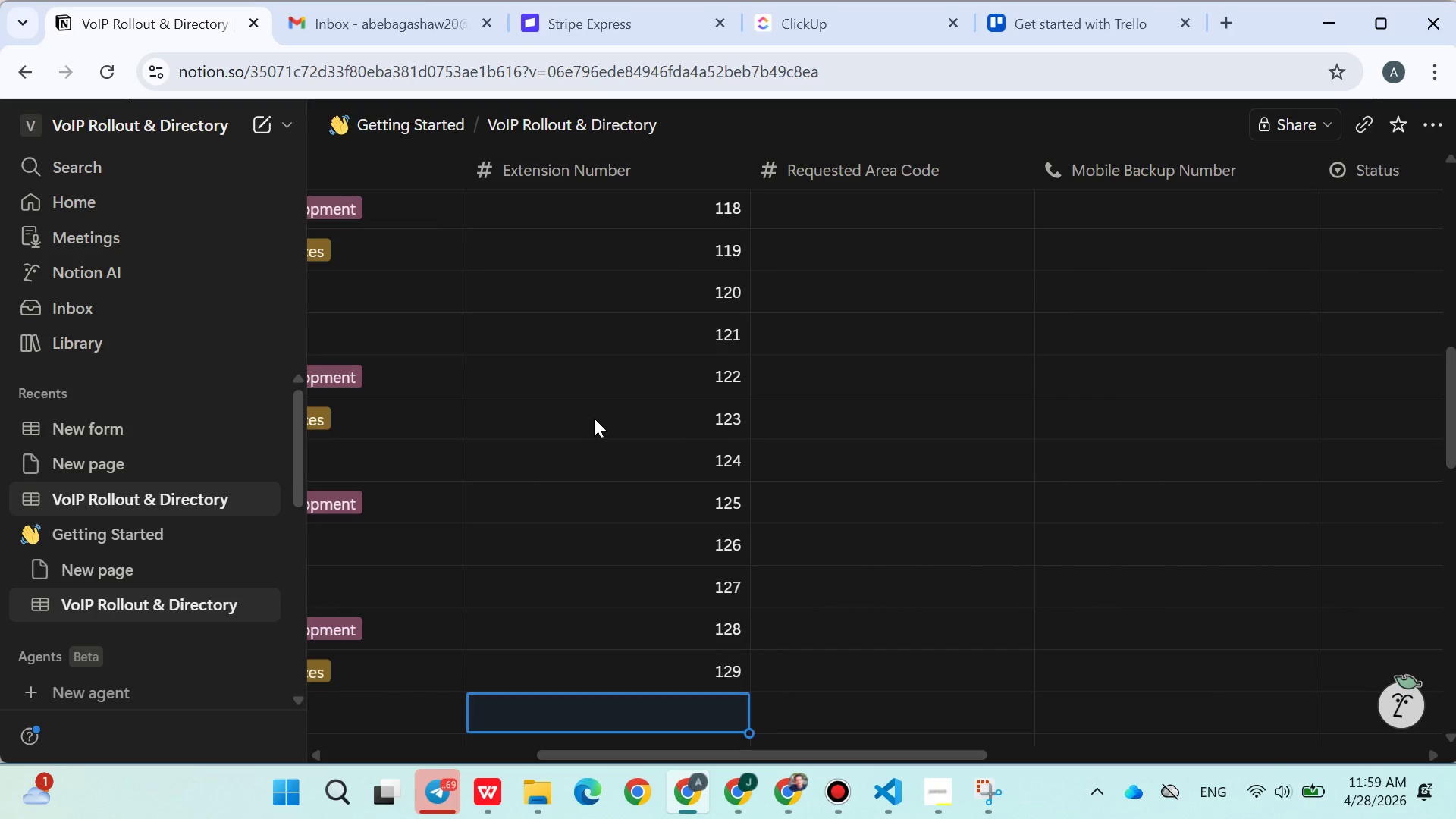 
key(Enter)
 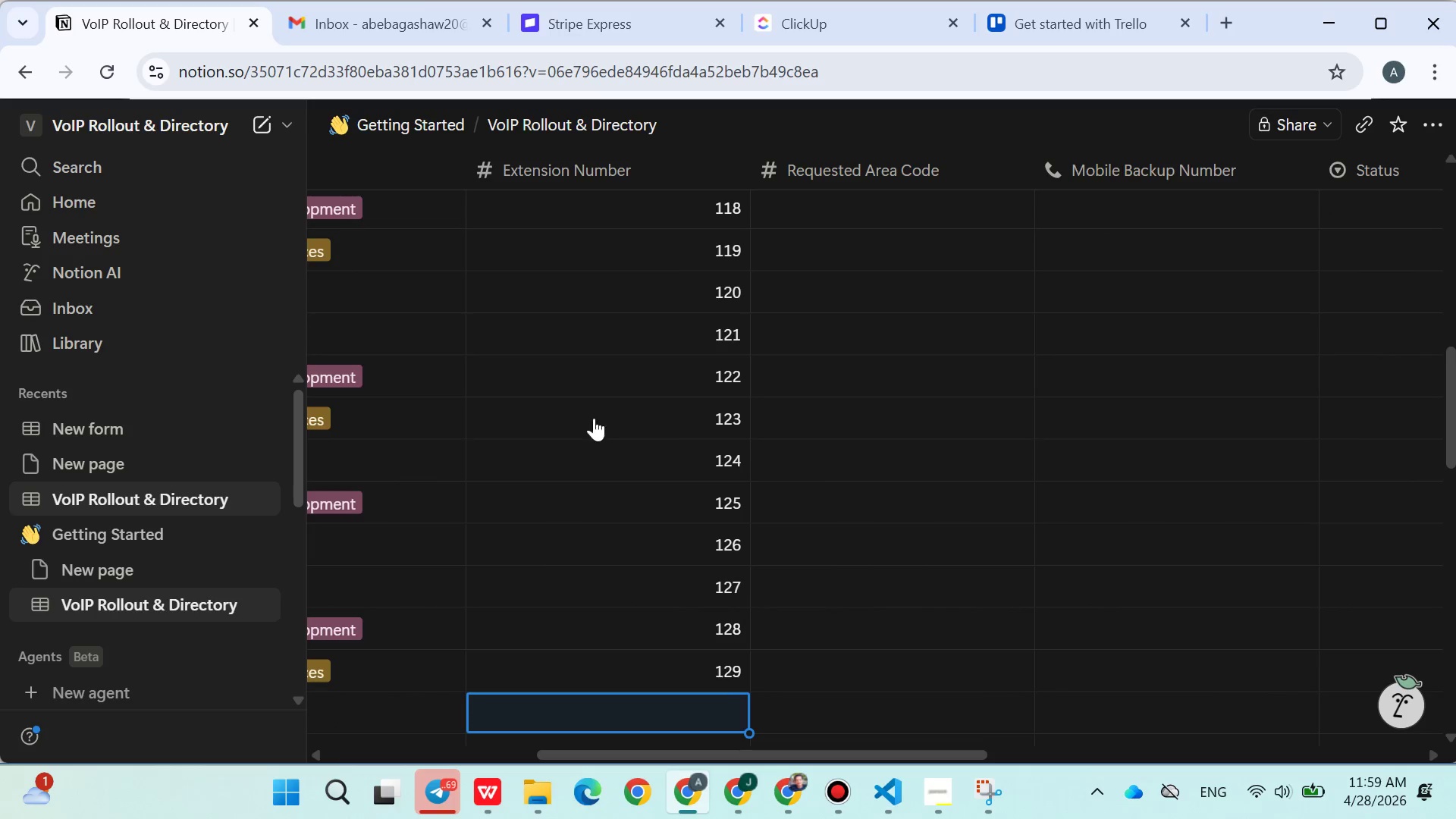 
type(130)
 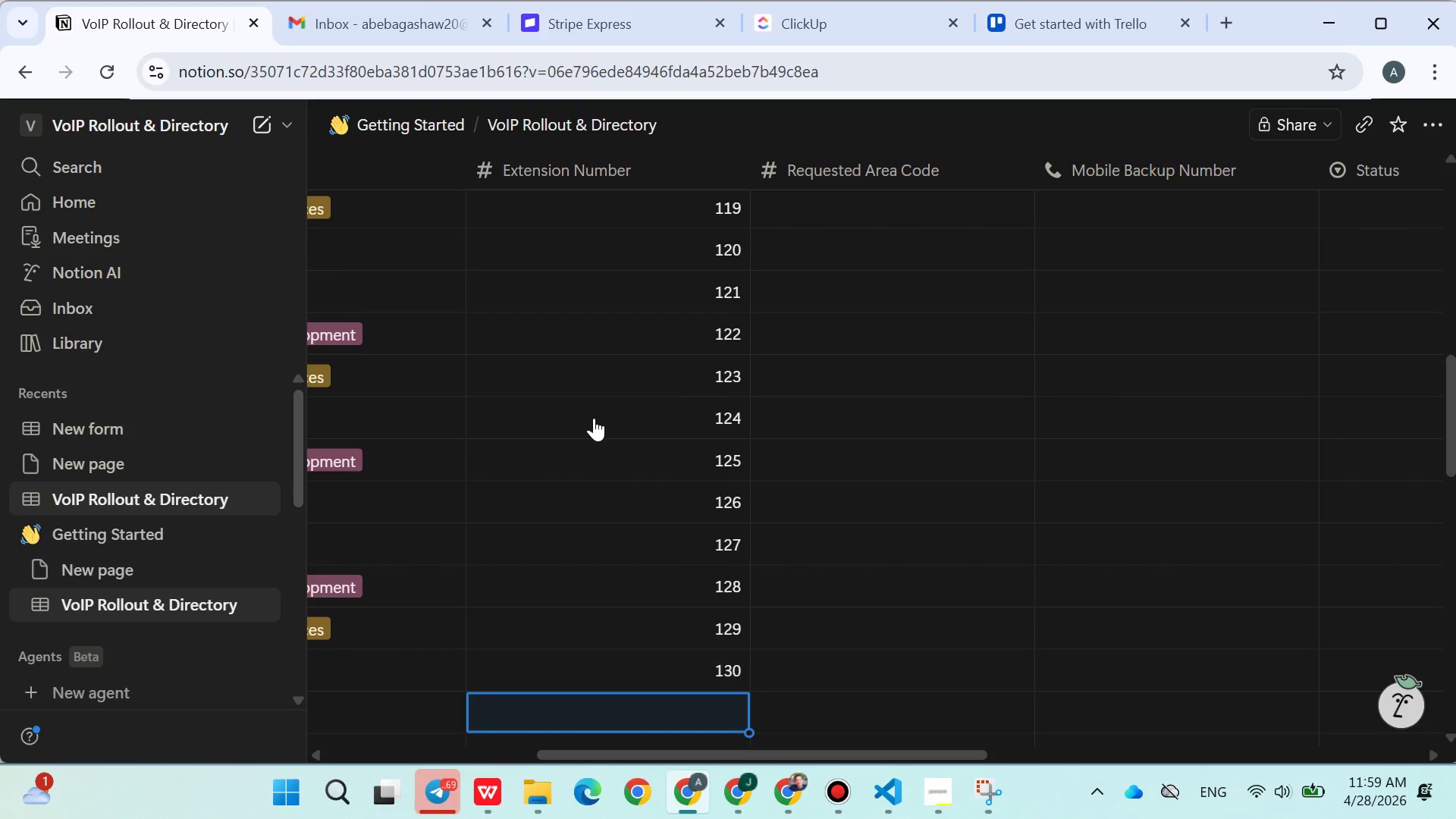 
key(Enter)
 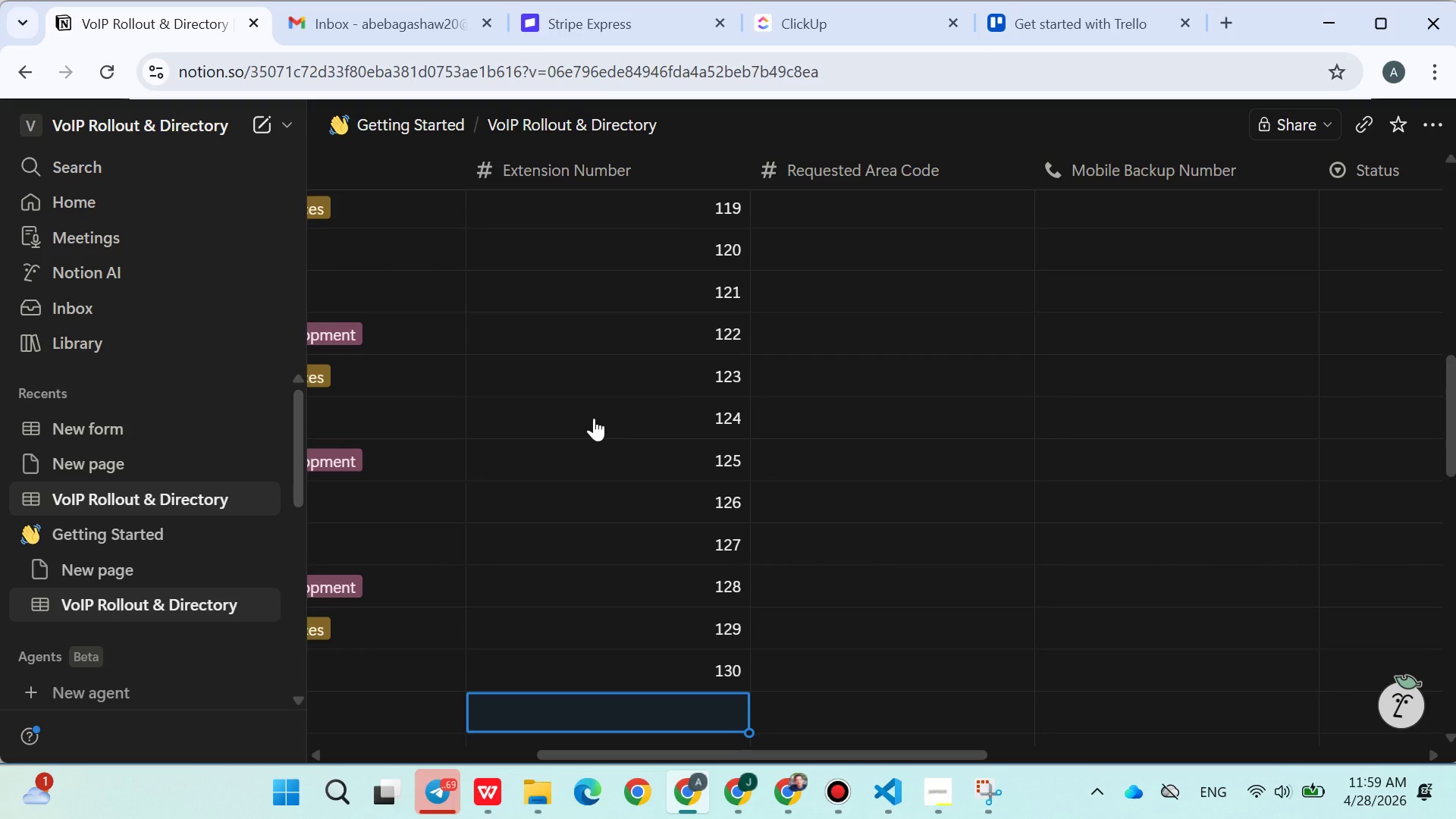 
type(131)
 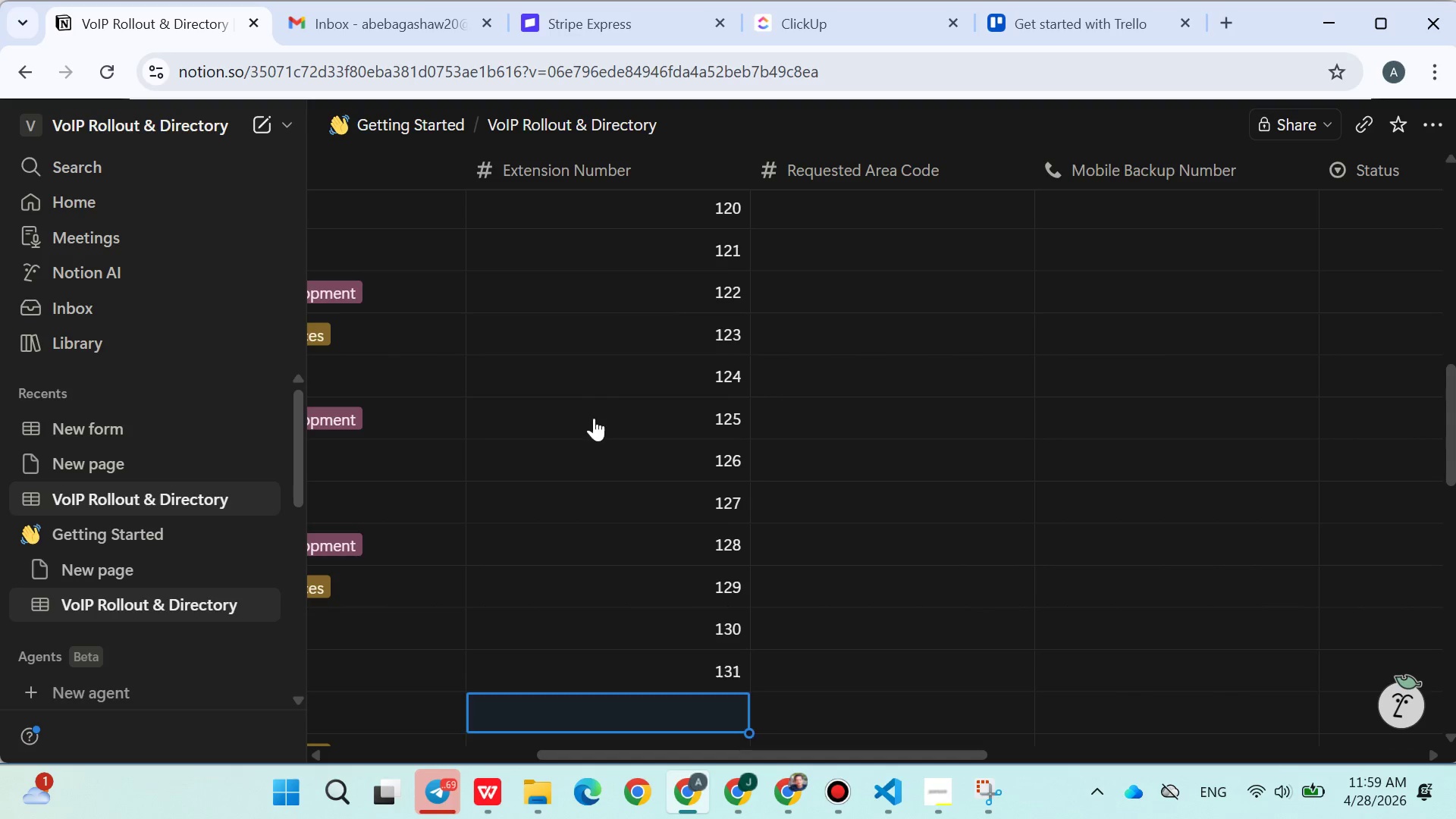 
key(Enter)
 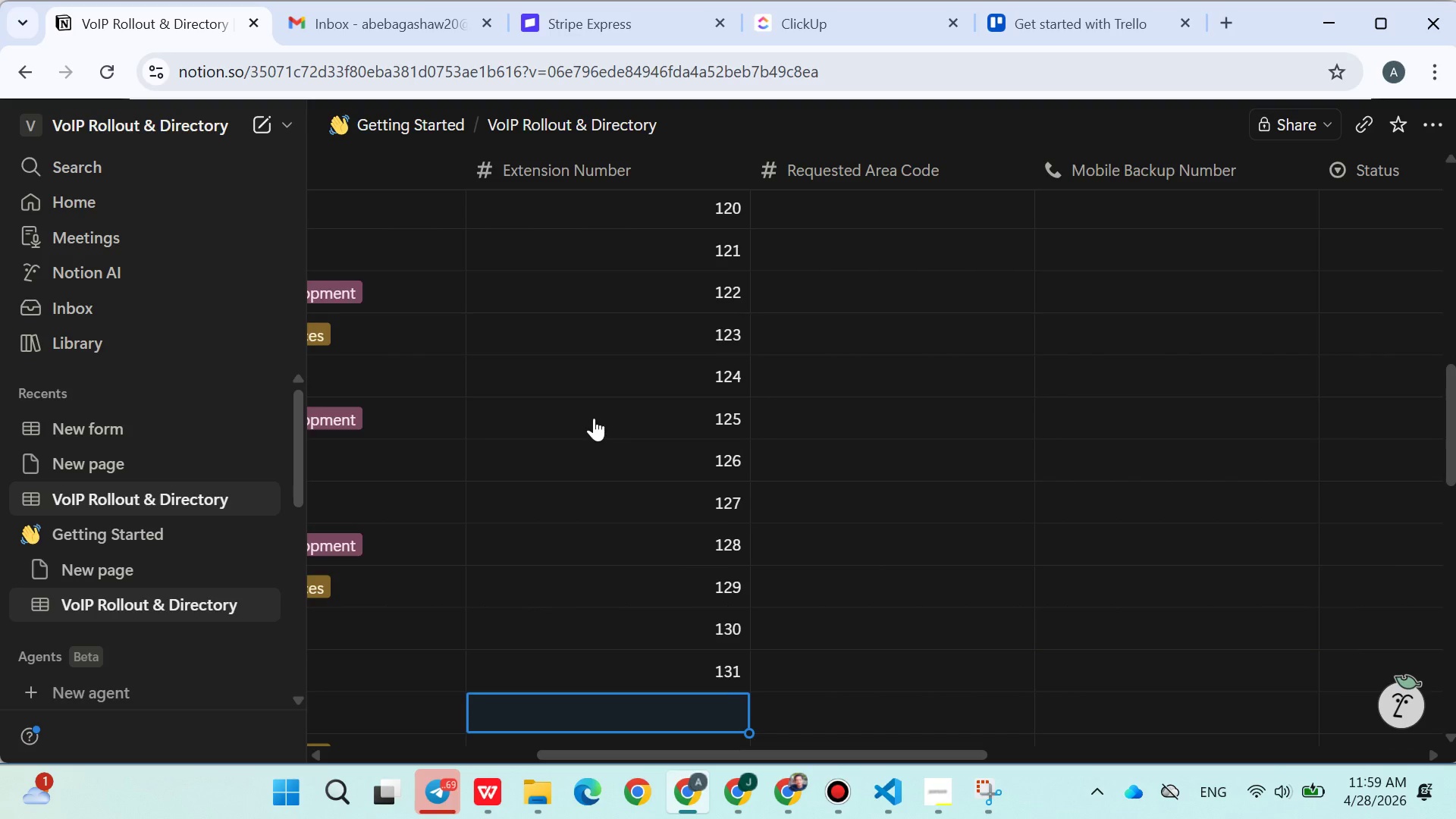 
type(132)
 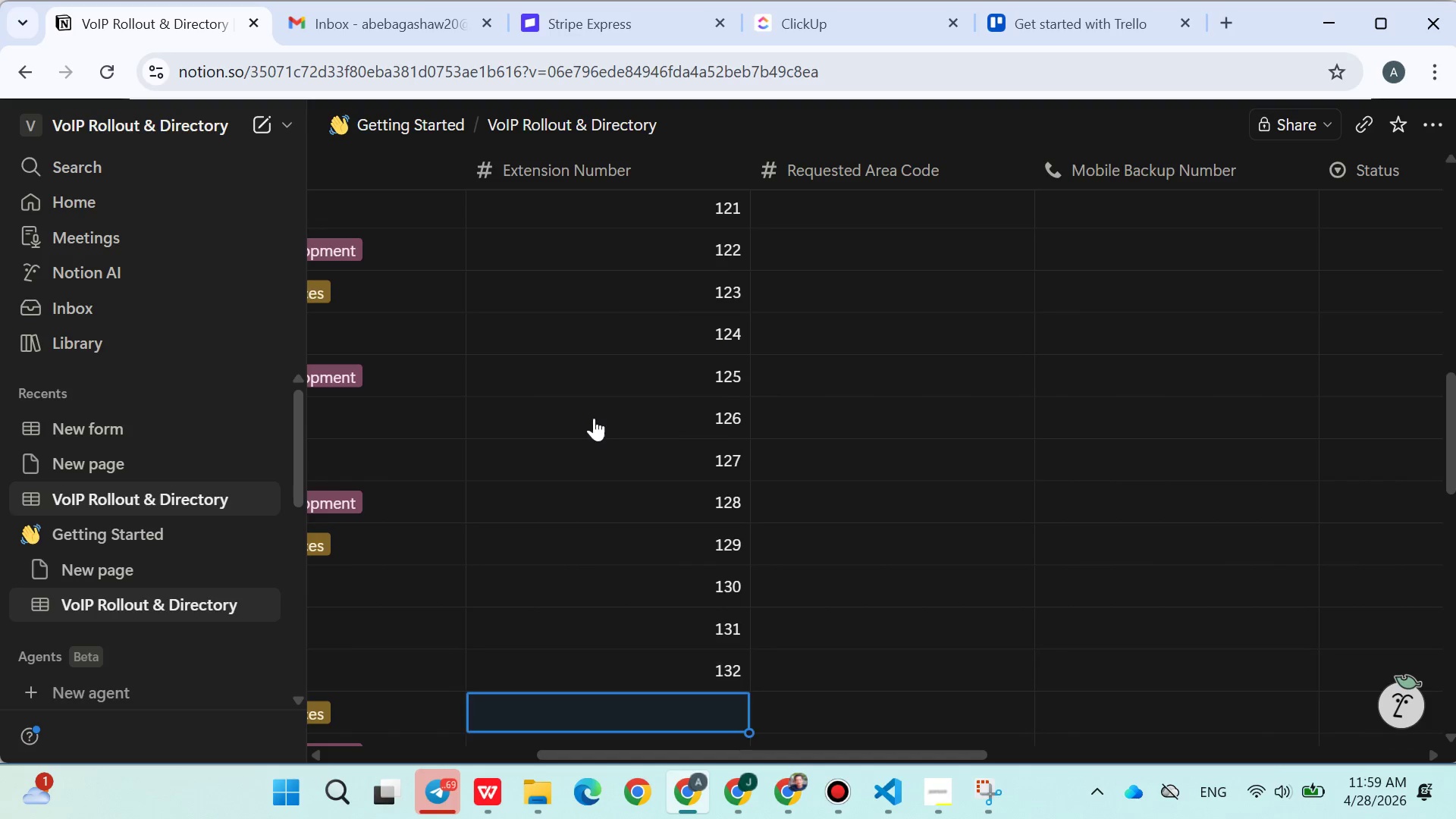 
key(Enter)
 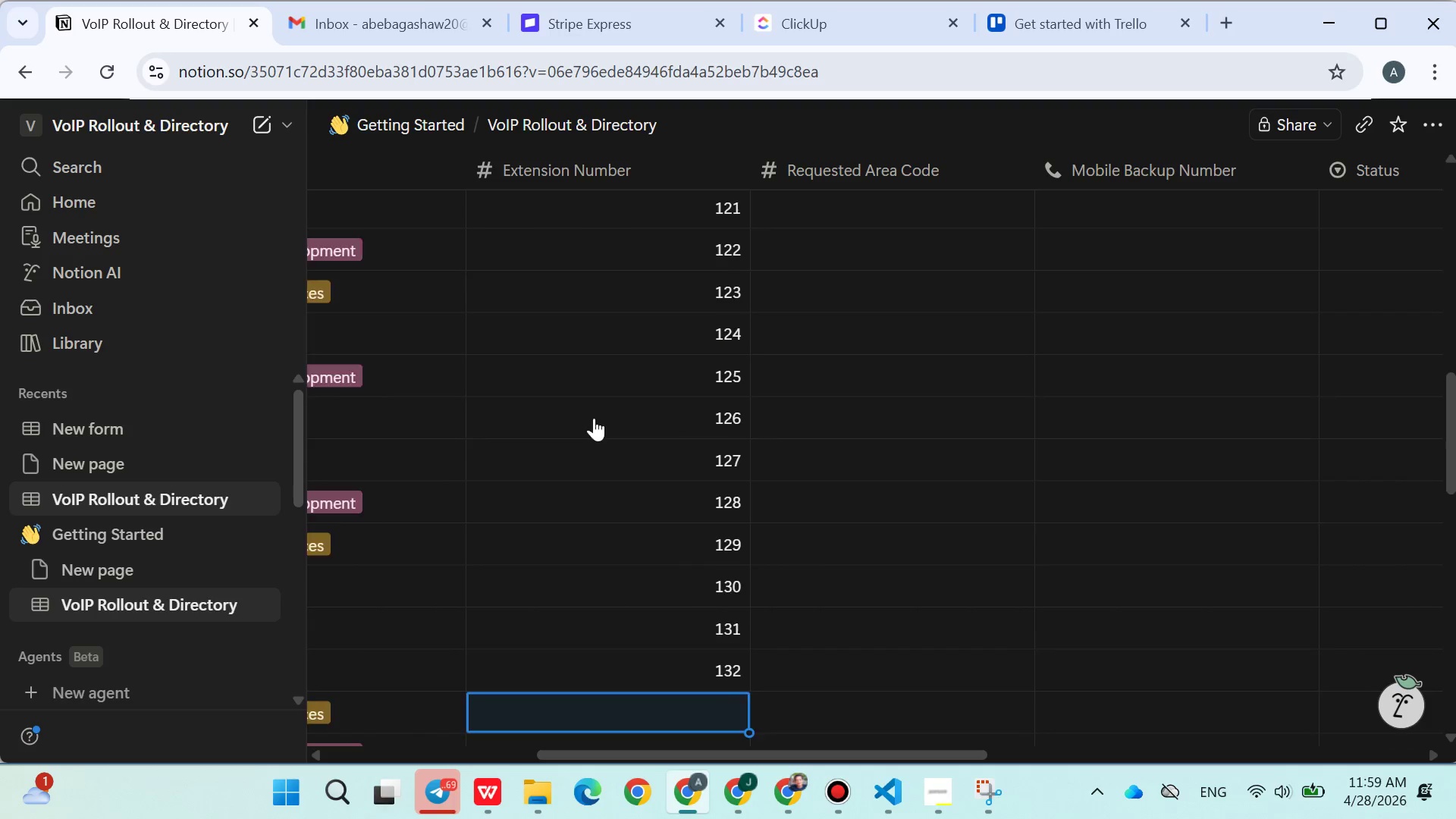 
type(133)
 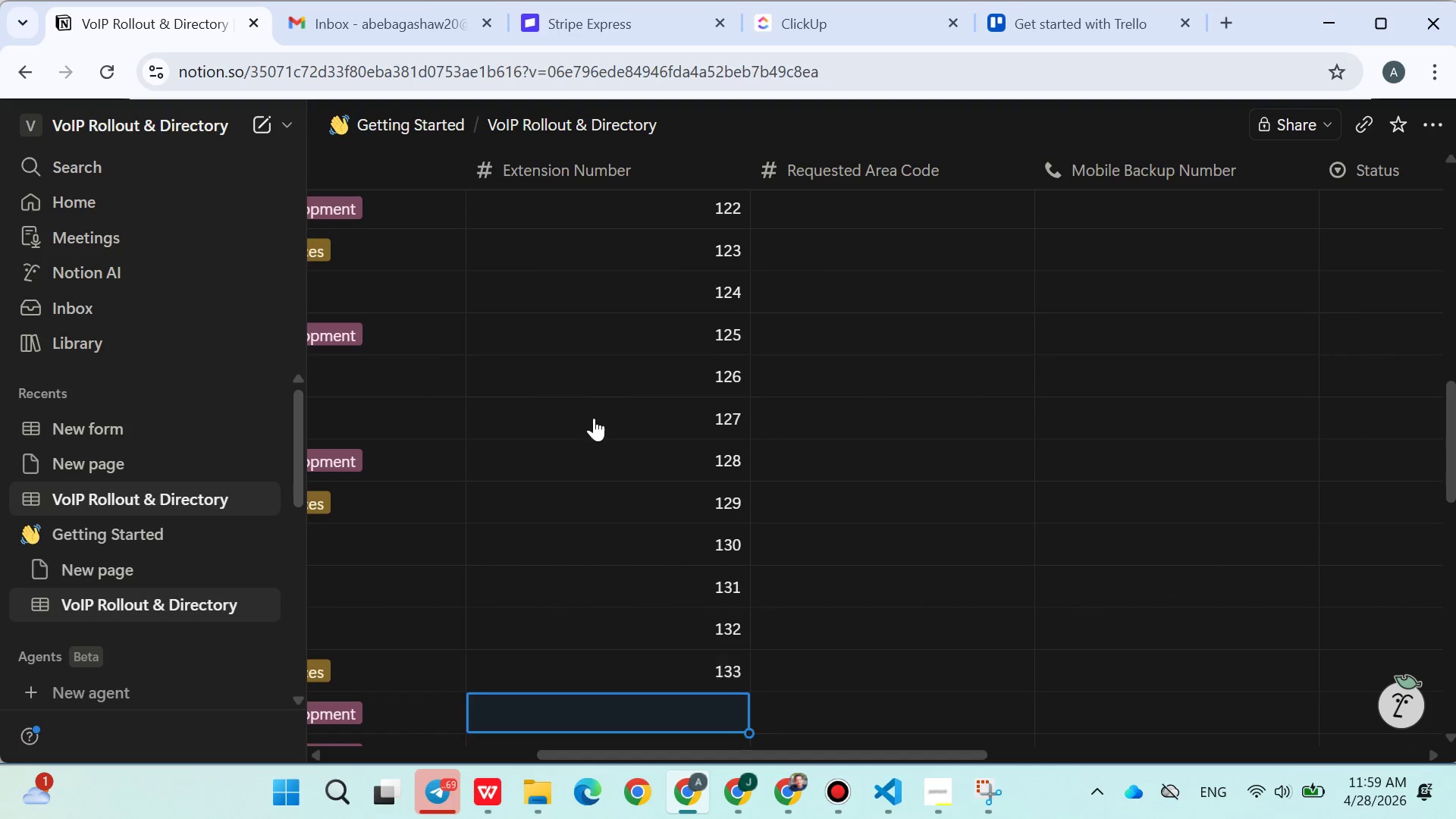 
key(Enter)
 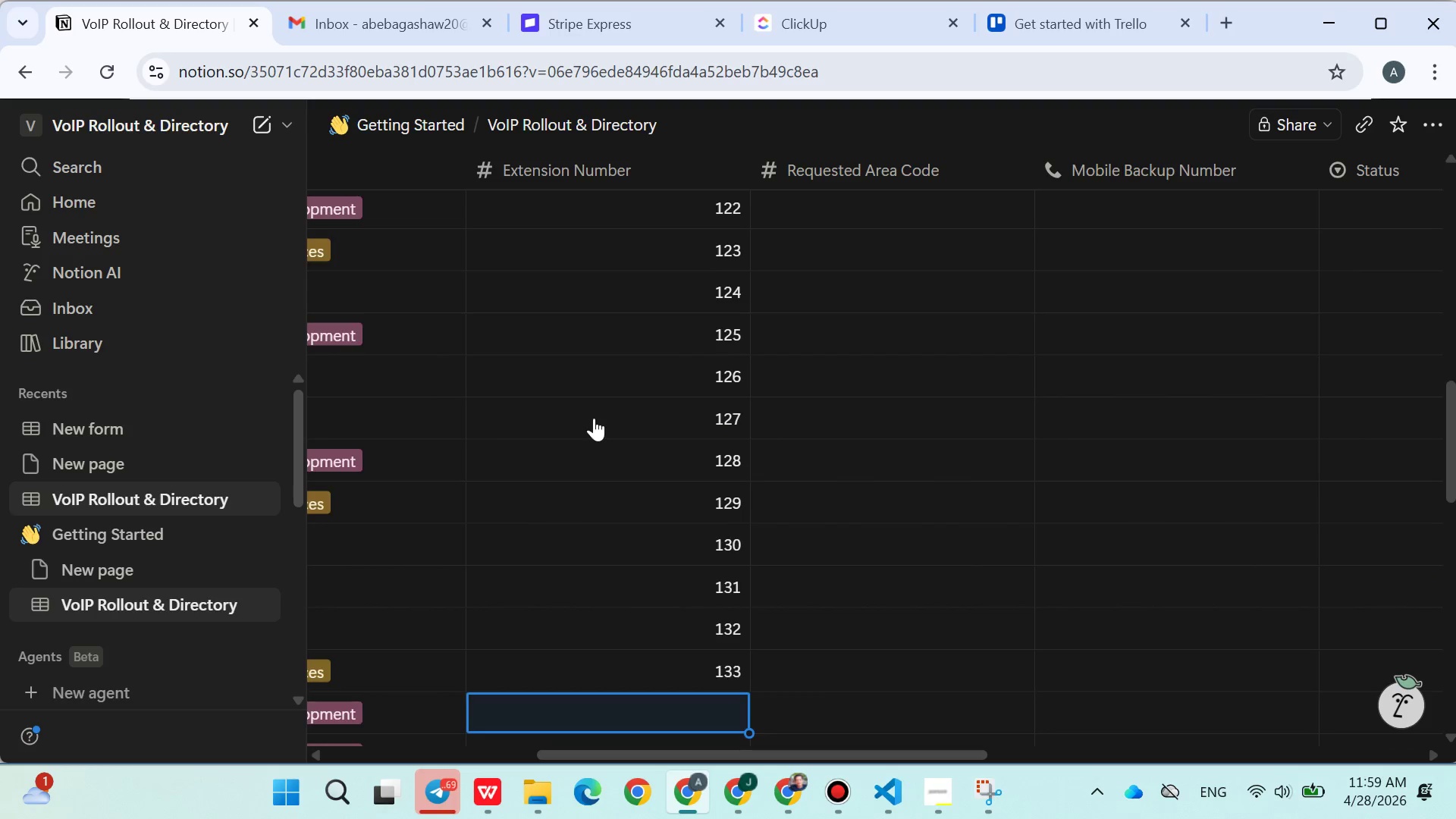 
type(134)
 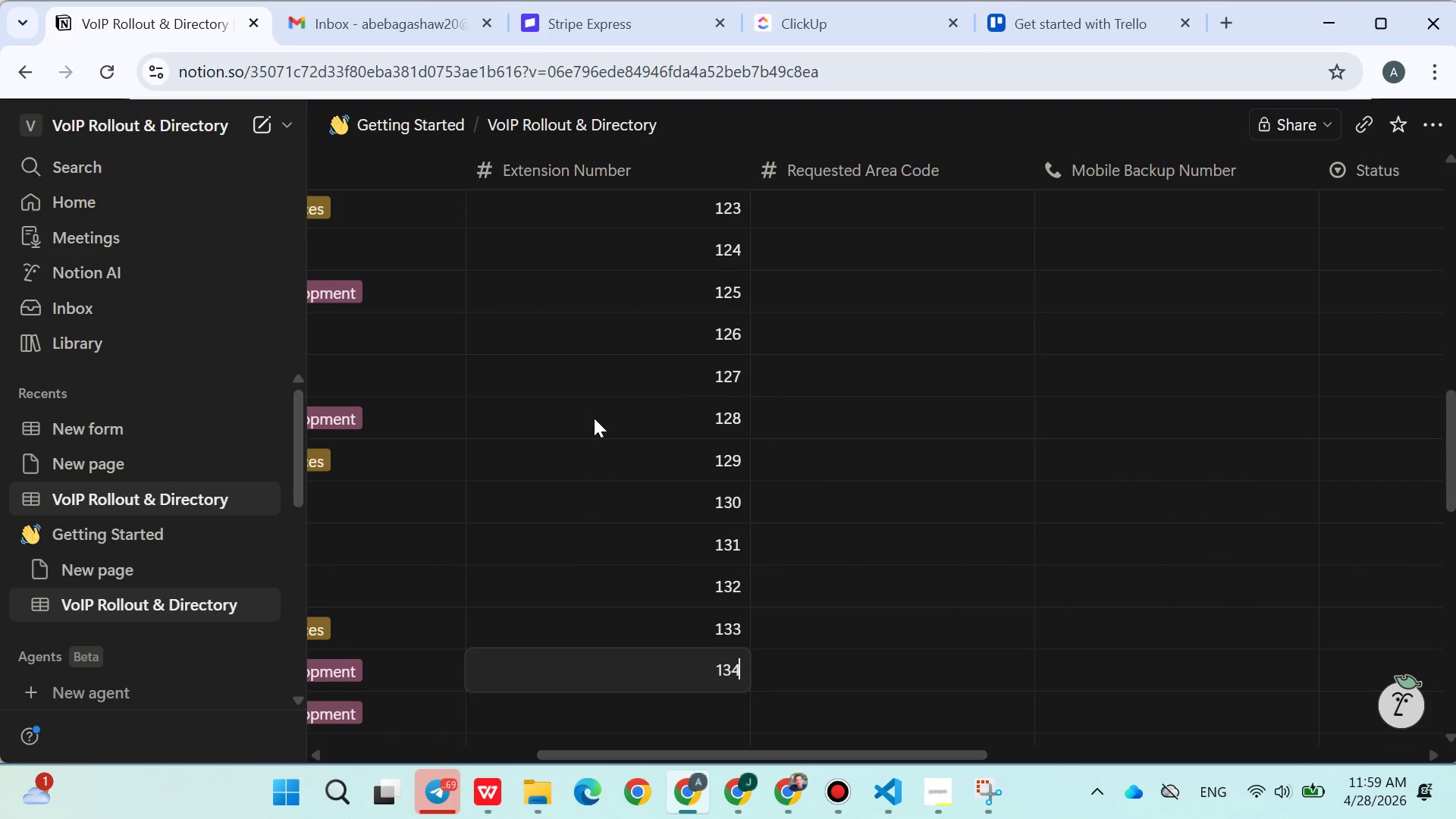 
key(Enter)
 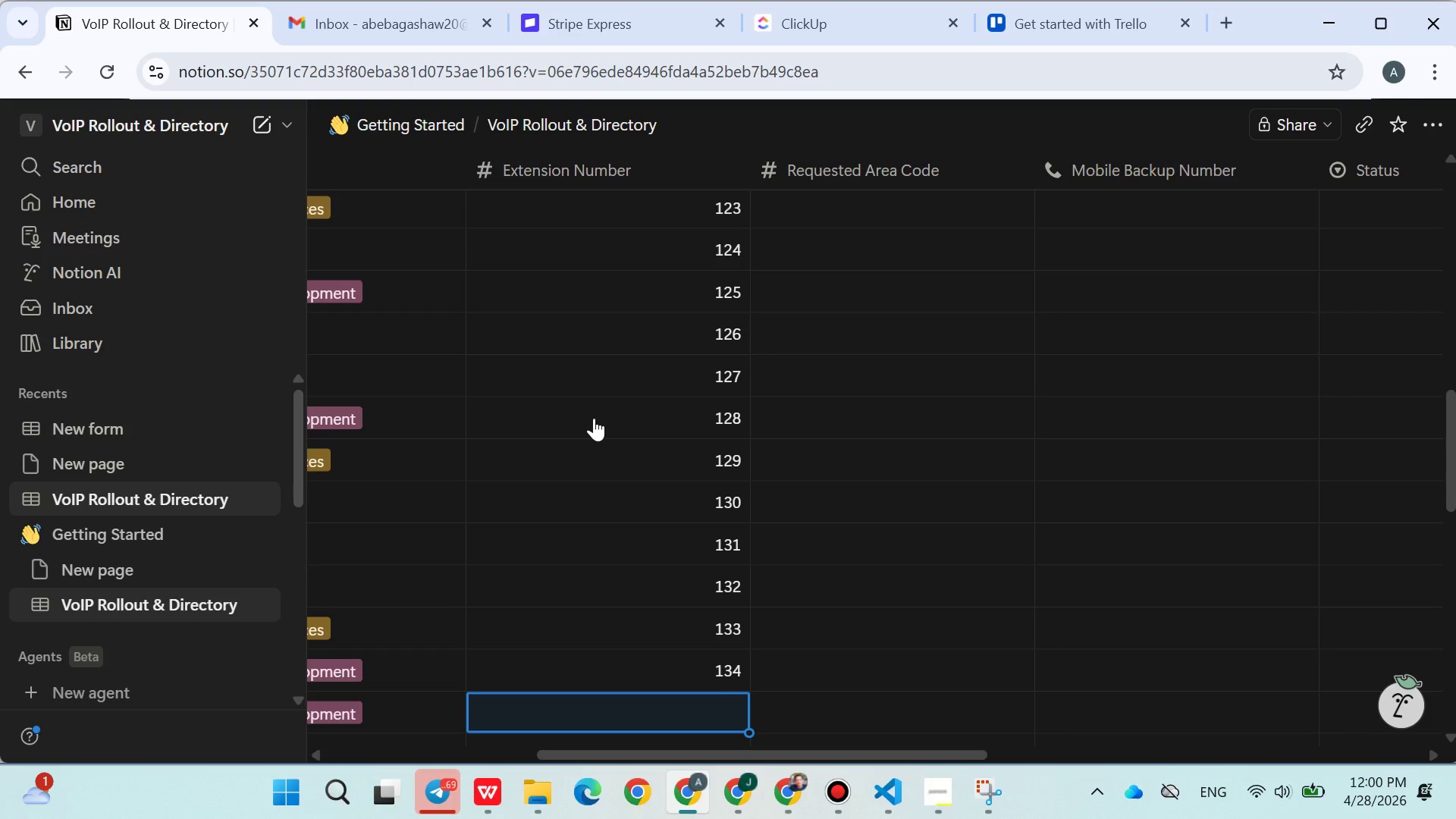 
wait(50.42)
 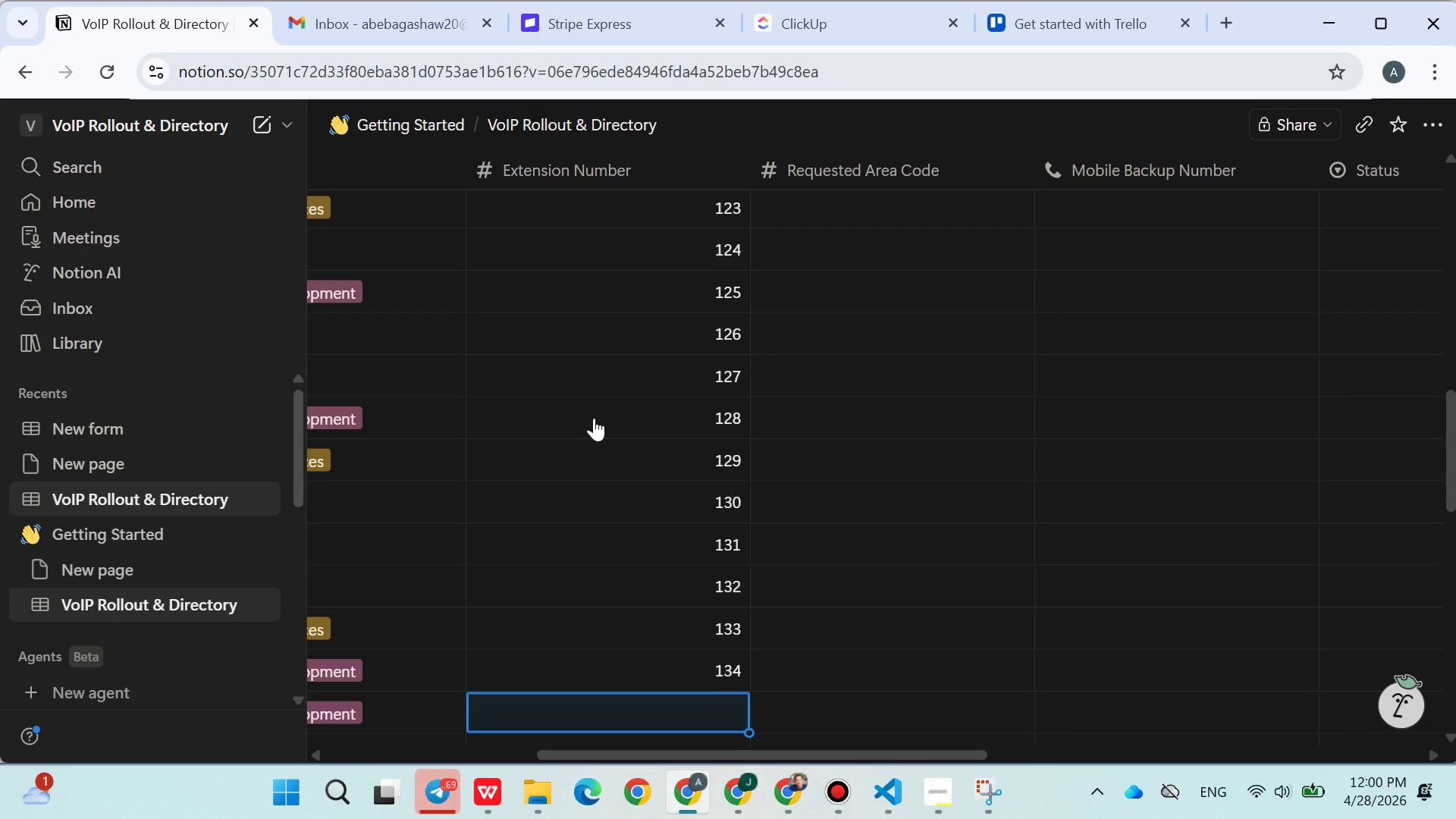 
type(12)
key(Backspace)
type(35)
 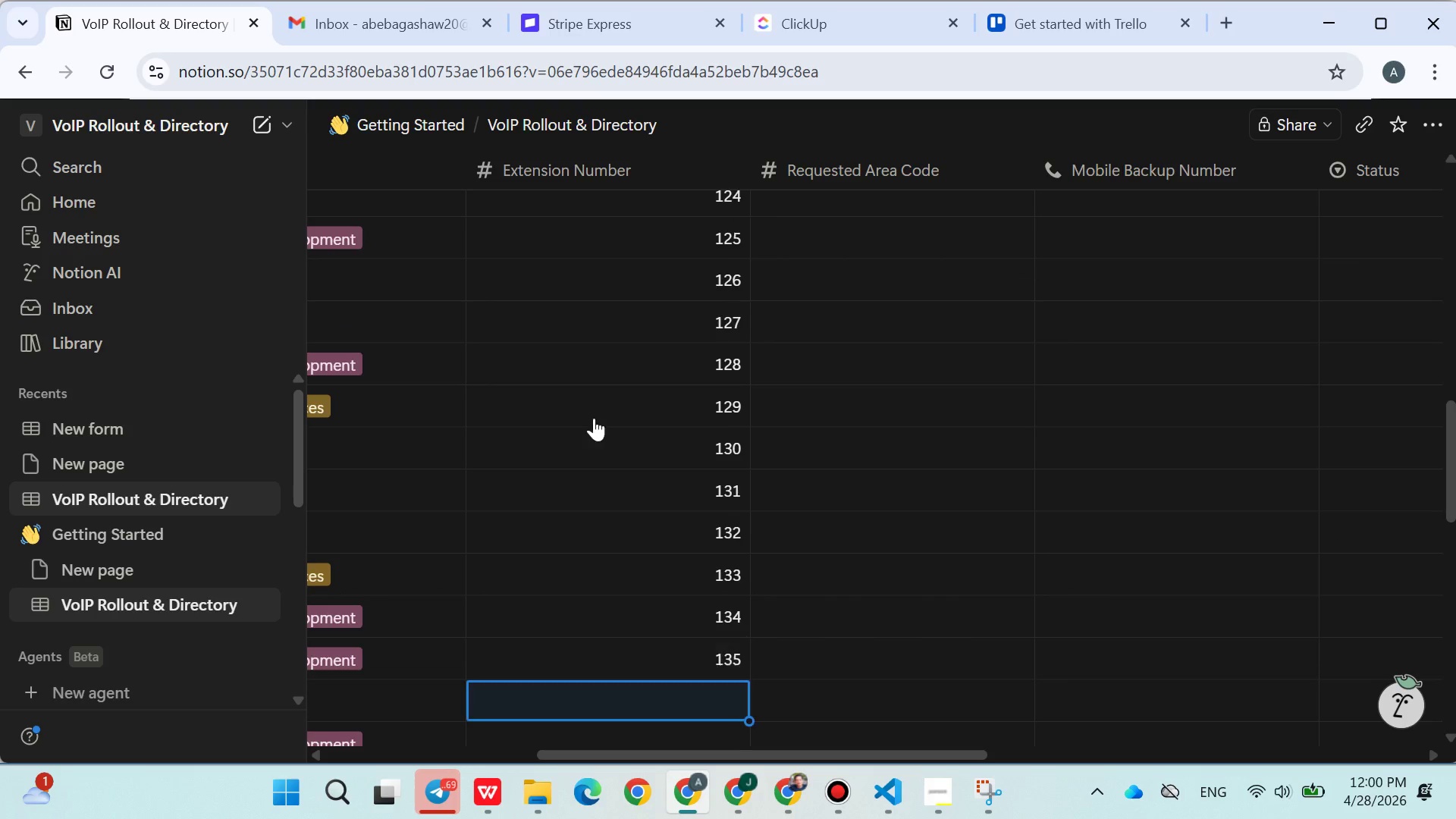 
key(Enter)
 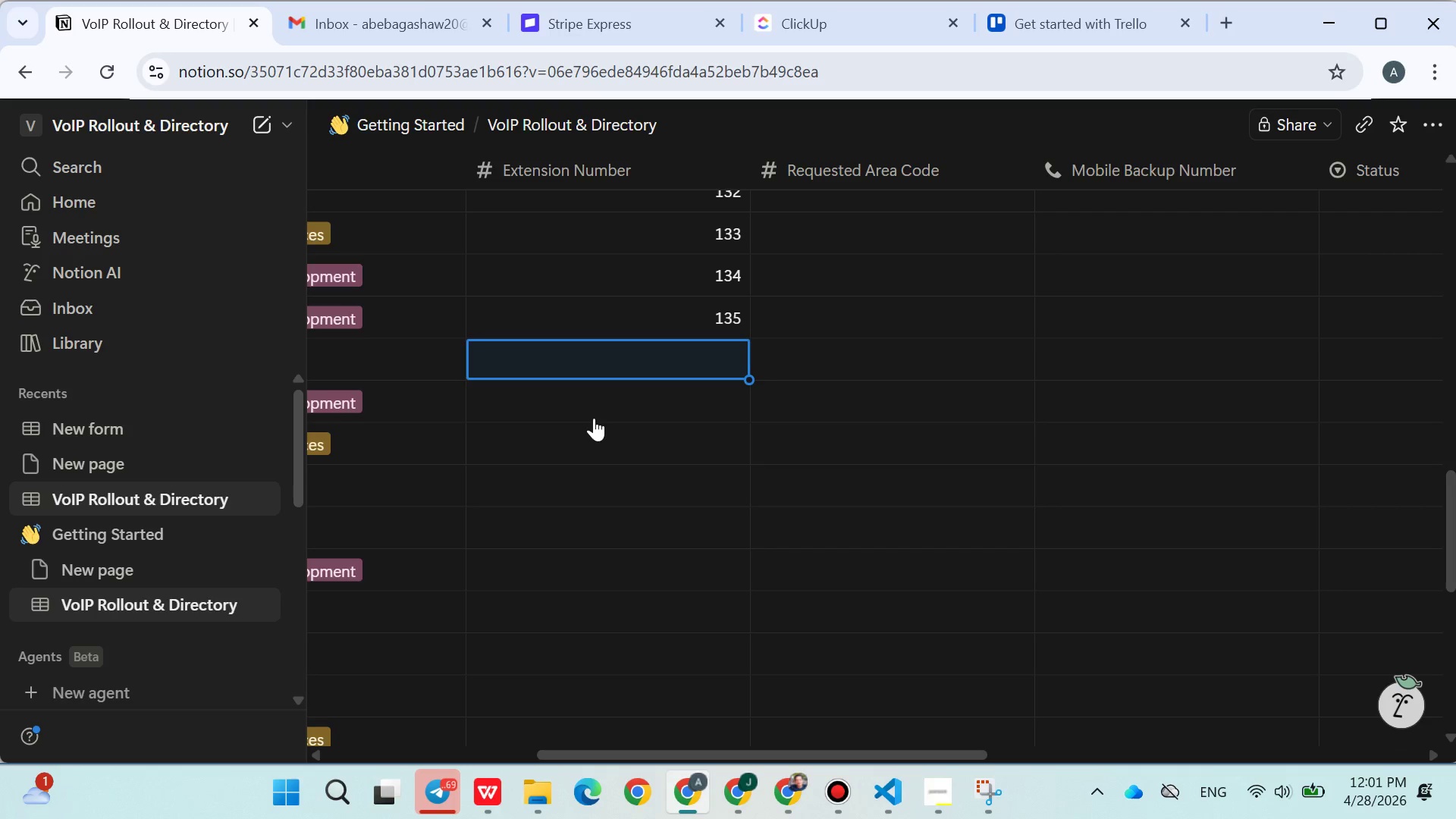 
wait(41.41)
 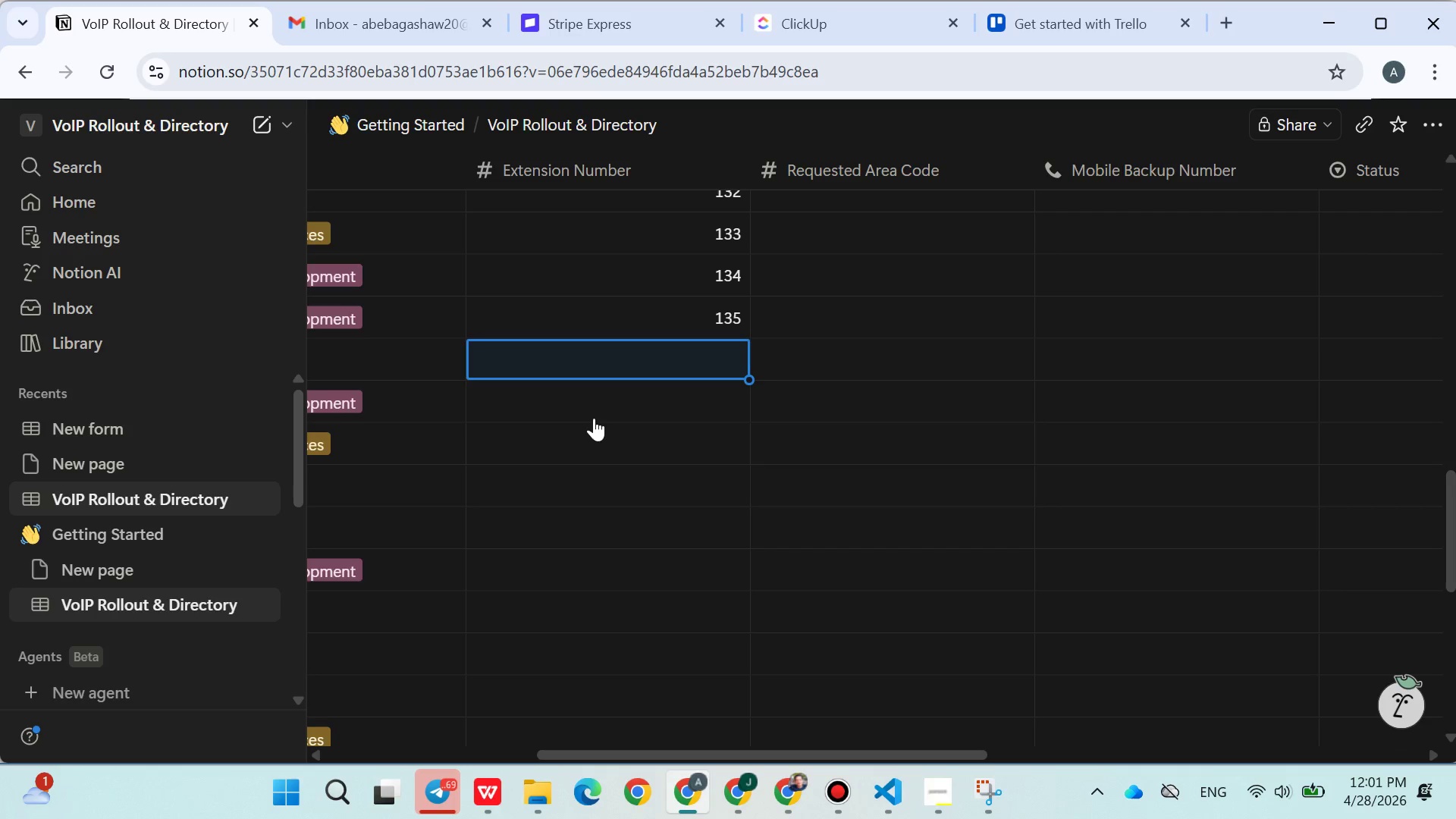 
type(136)
 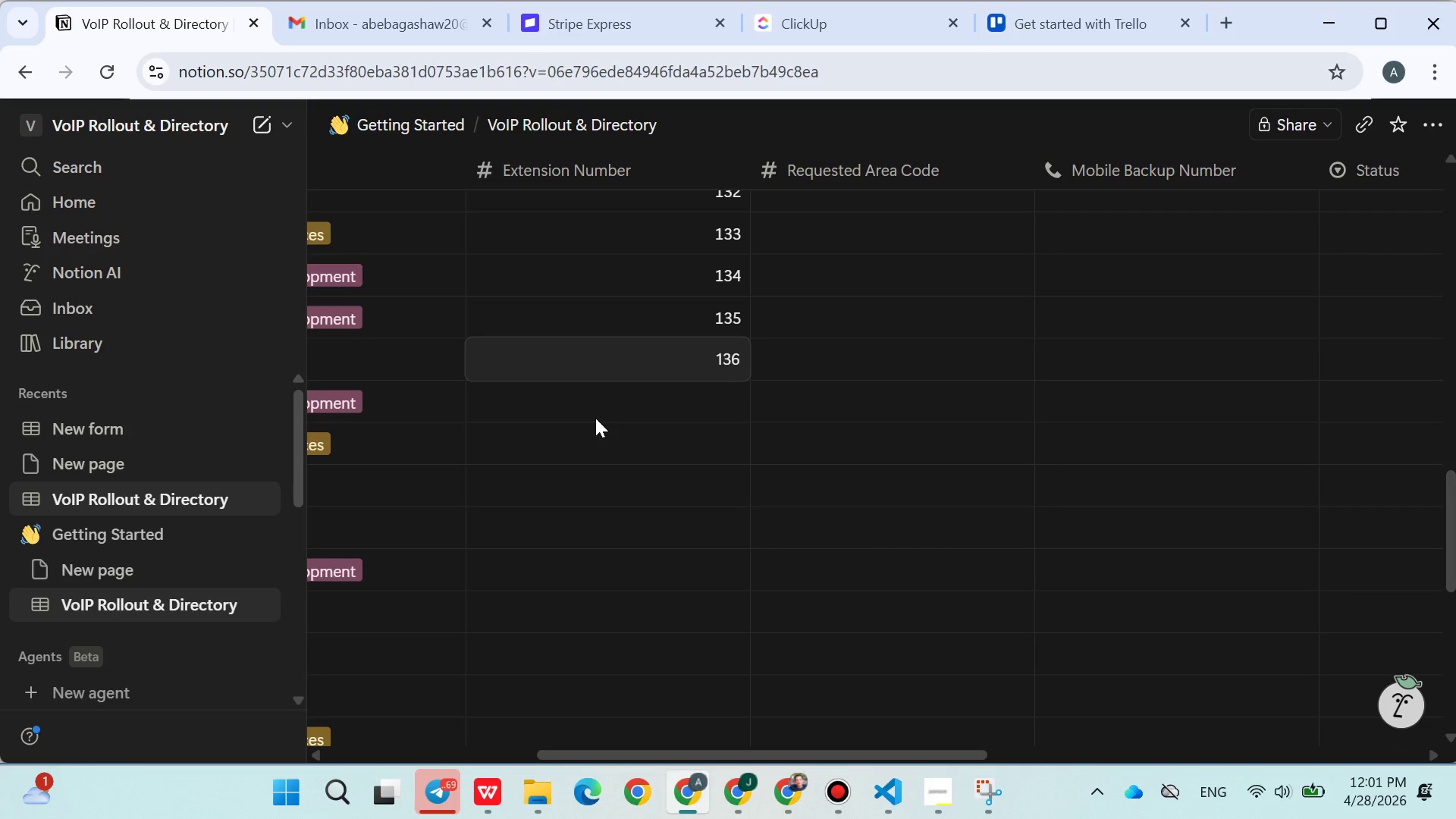 
key(Enter)
 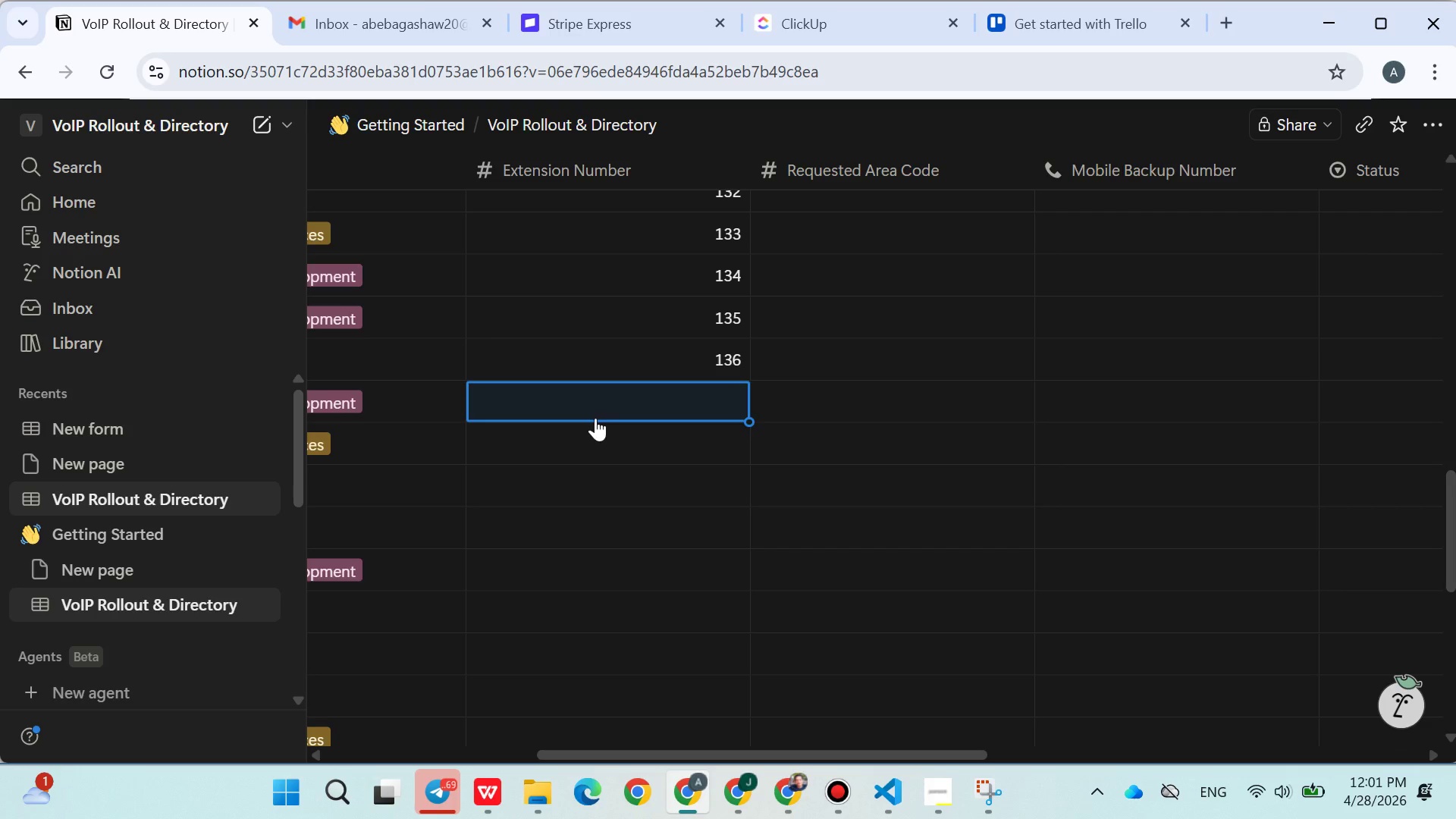 
type(137)
 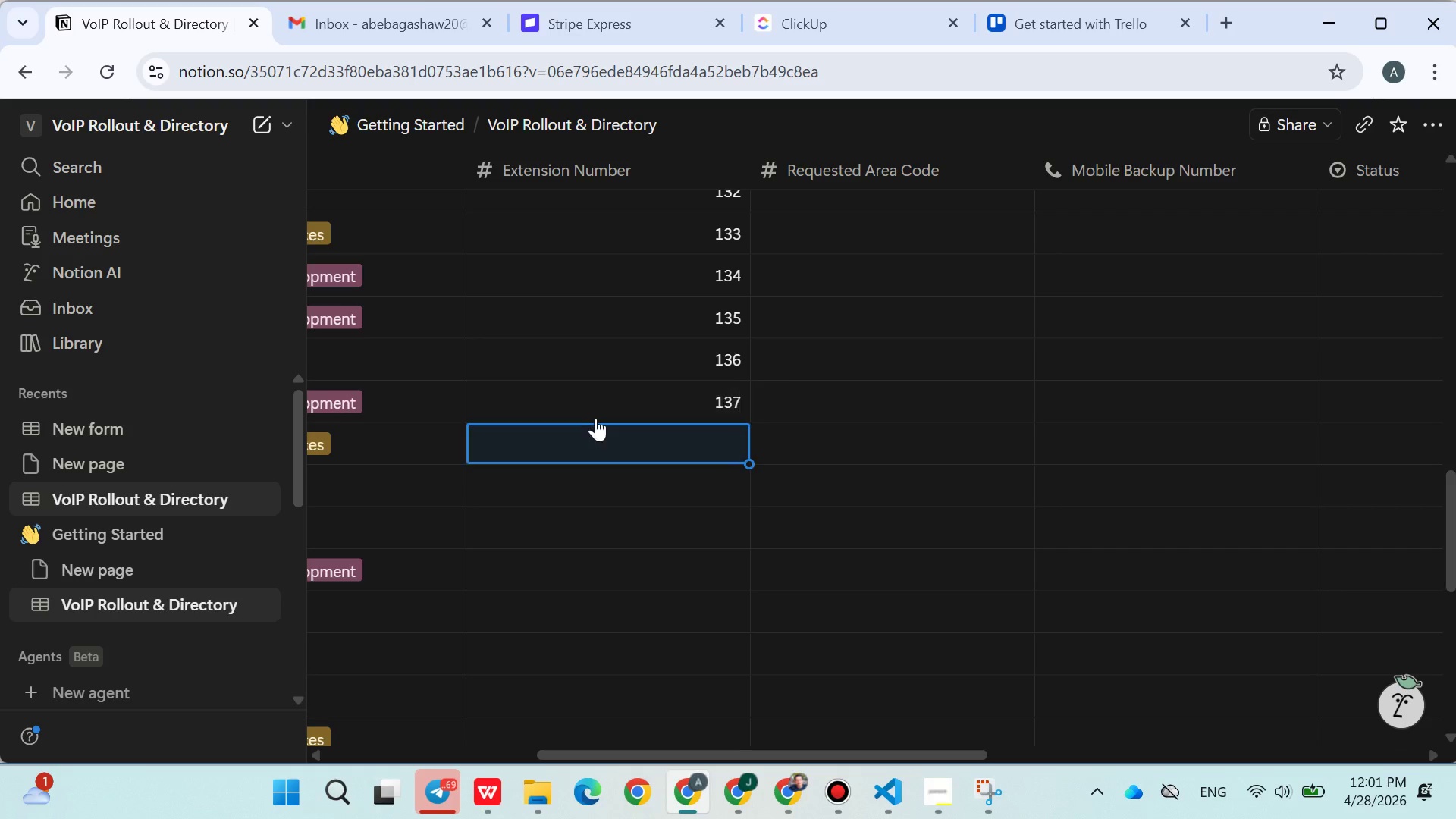 
key(Enter)
 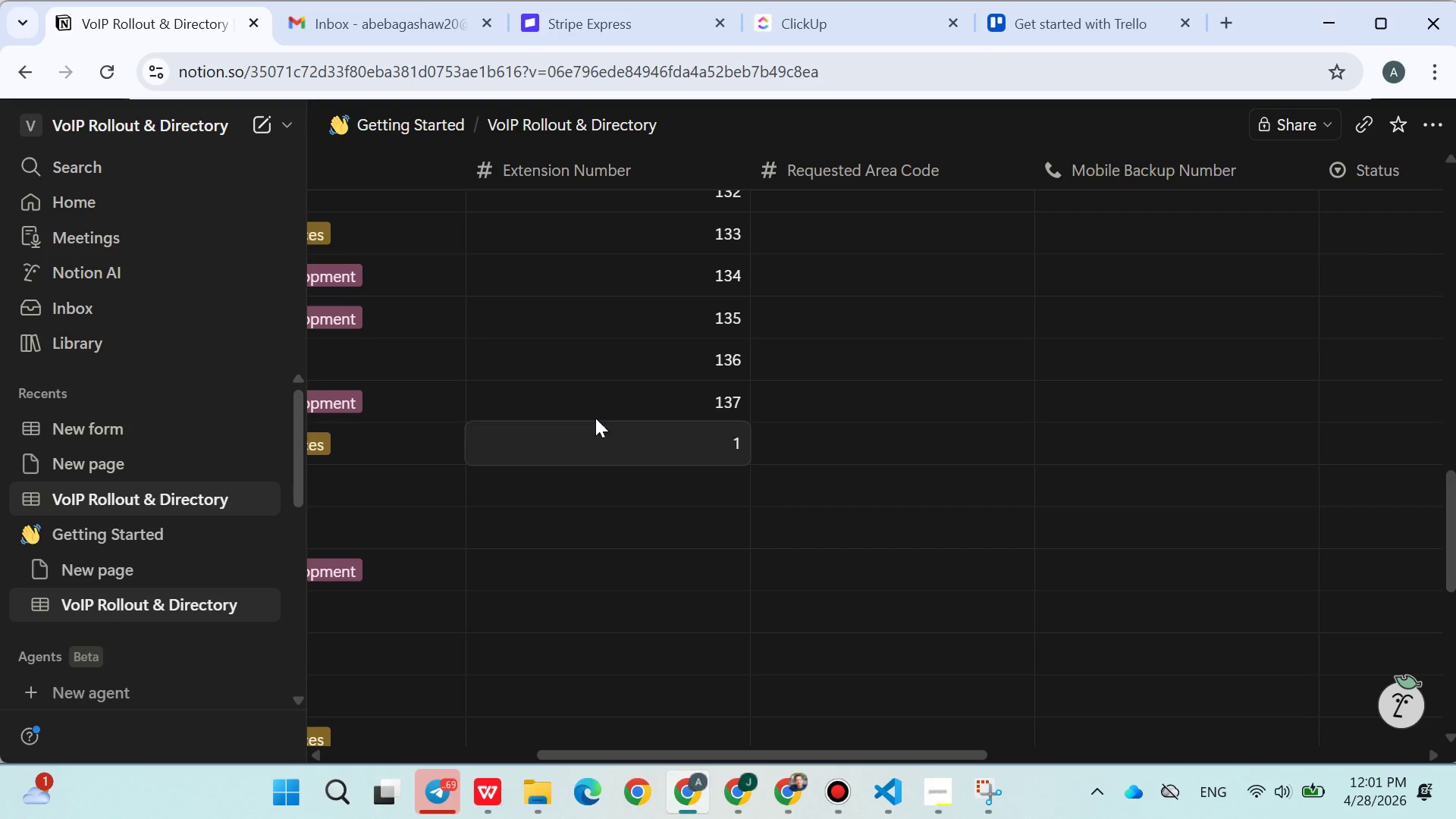 
type(138)
 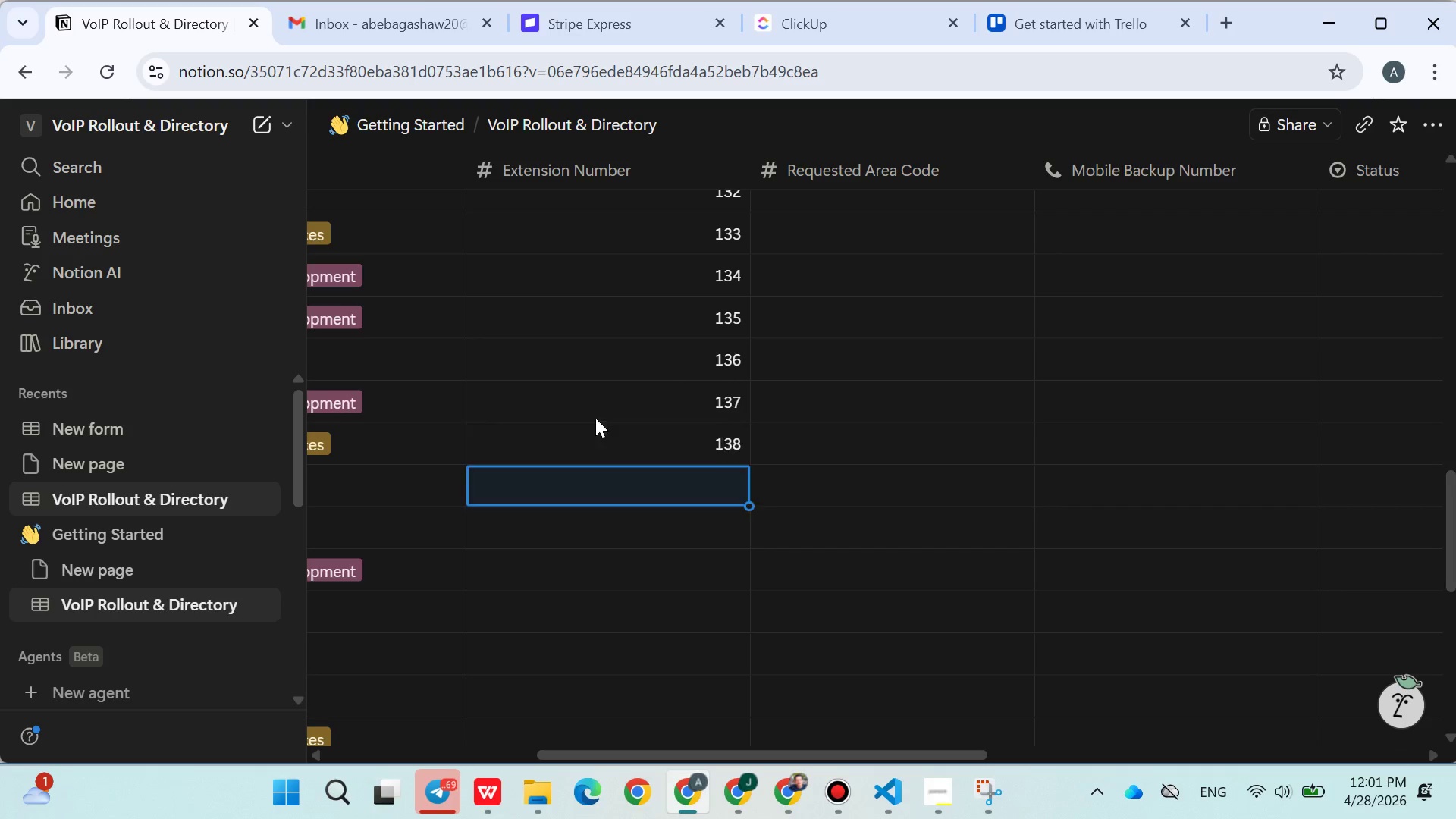 
key(Enter)
 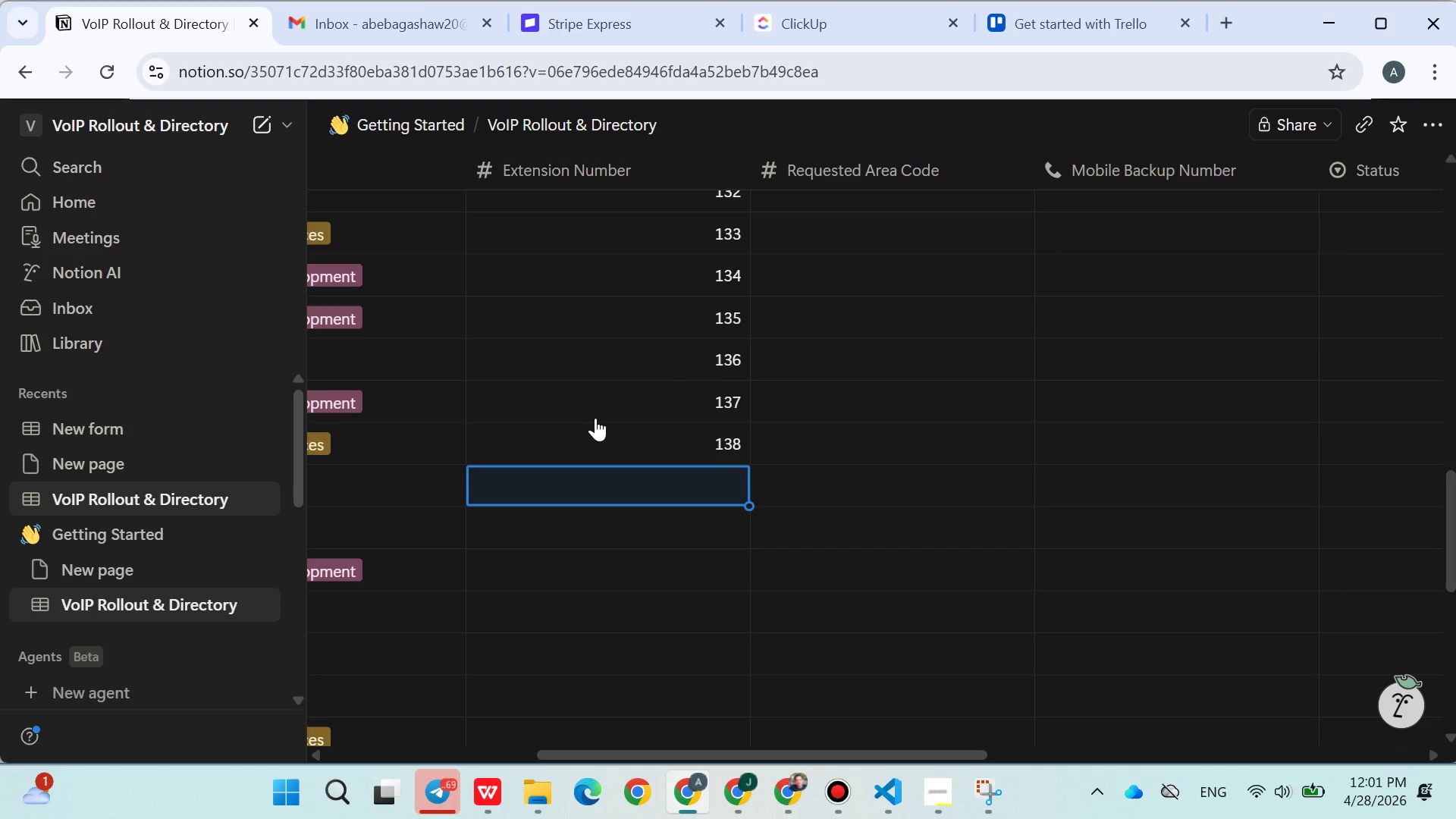 
type(139)
 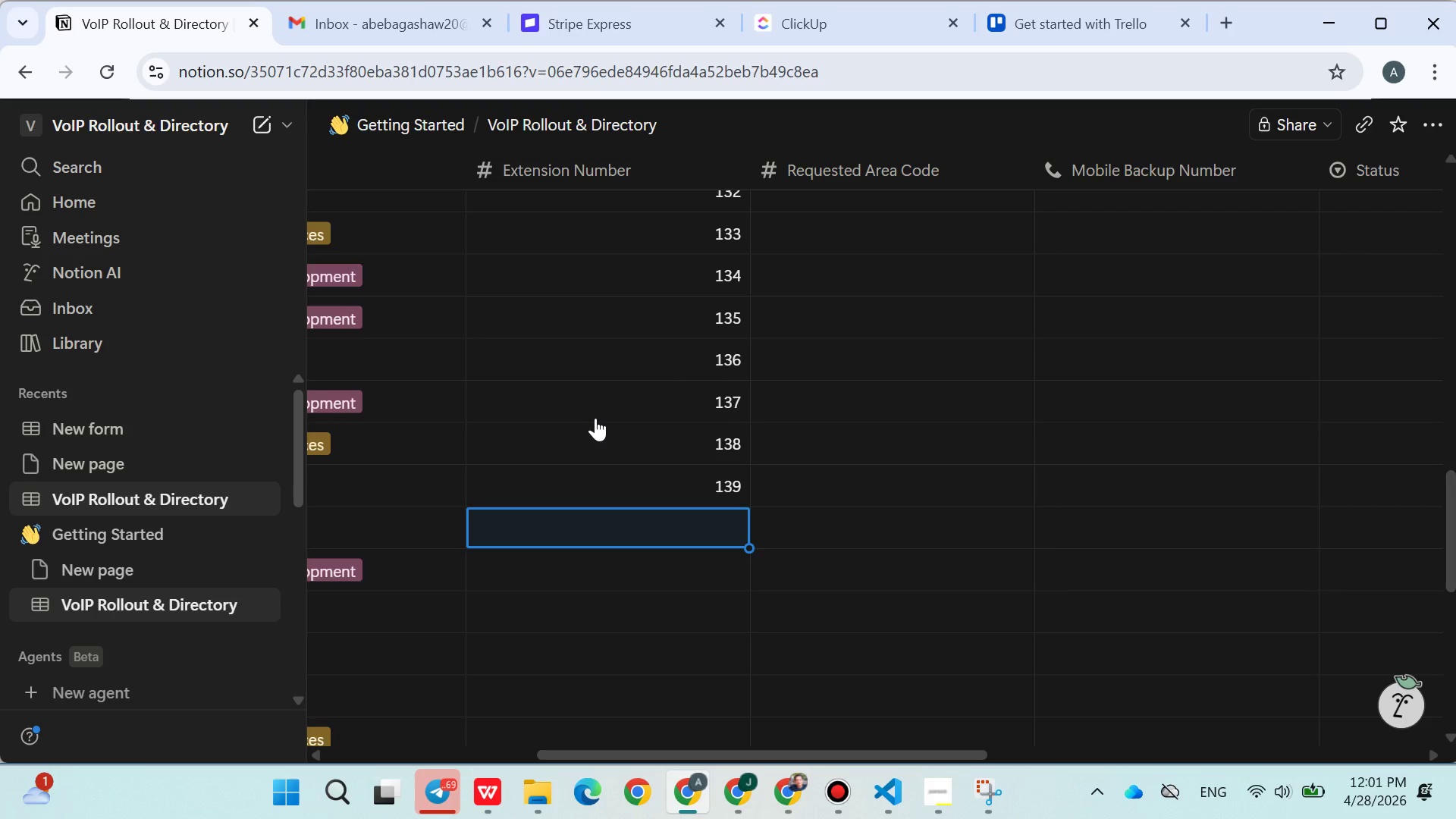 
key(Enter)
 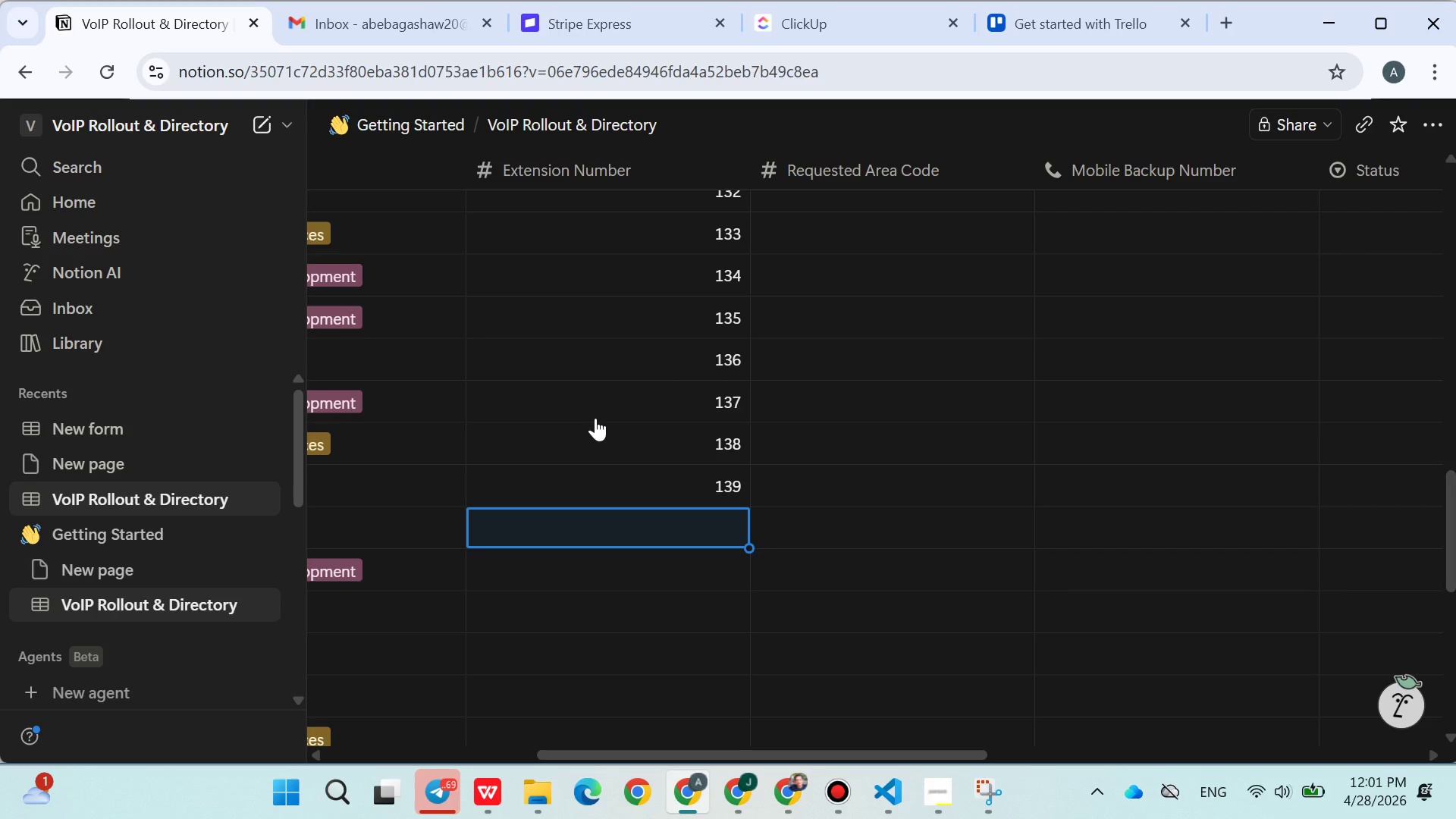 
type(140)
 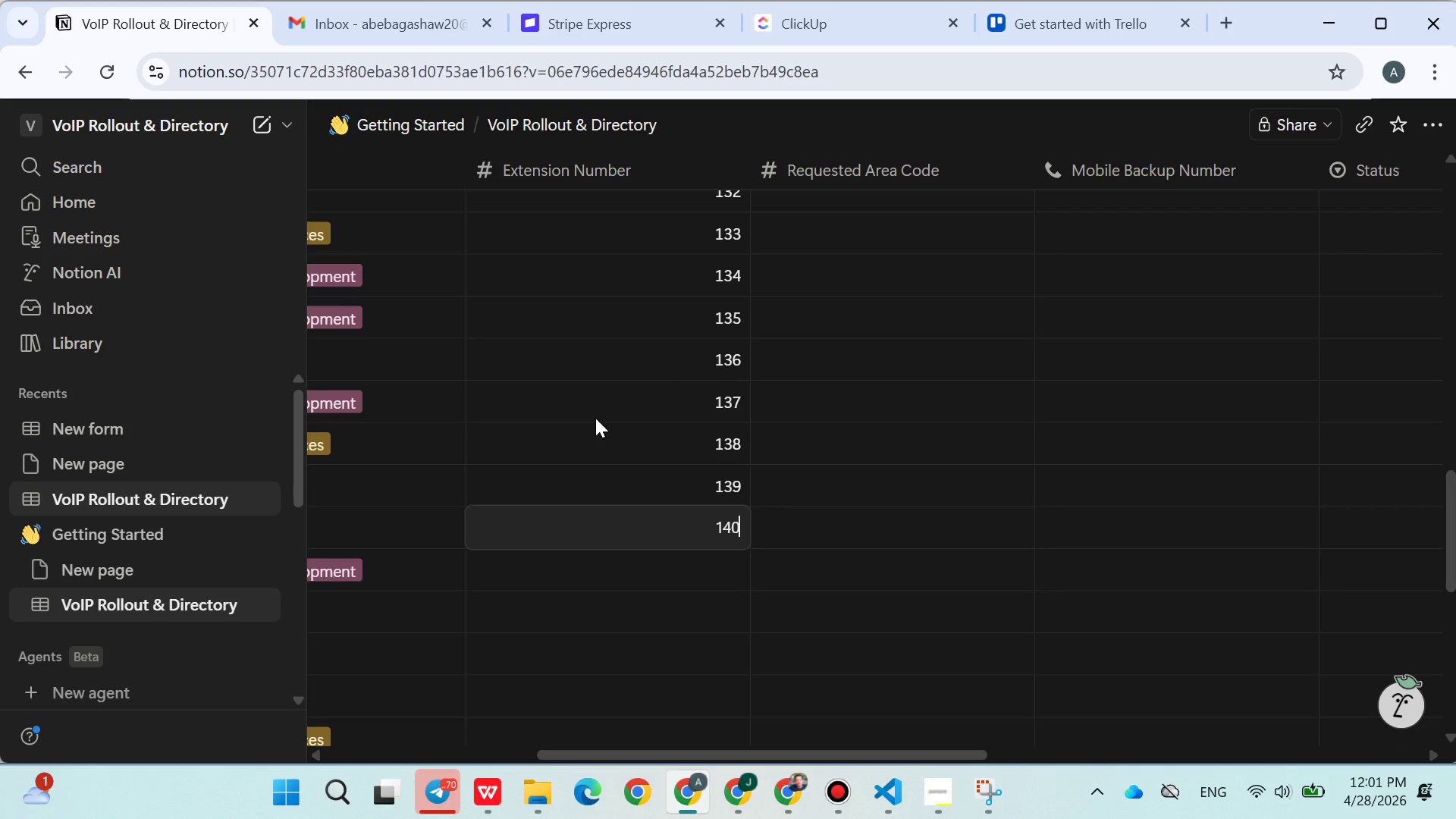 
key(Enter)
 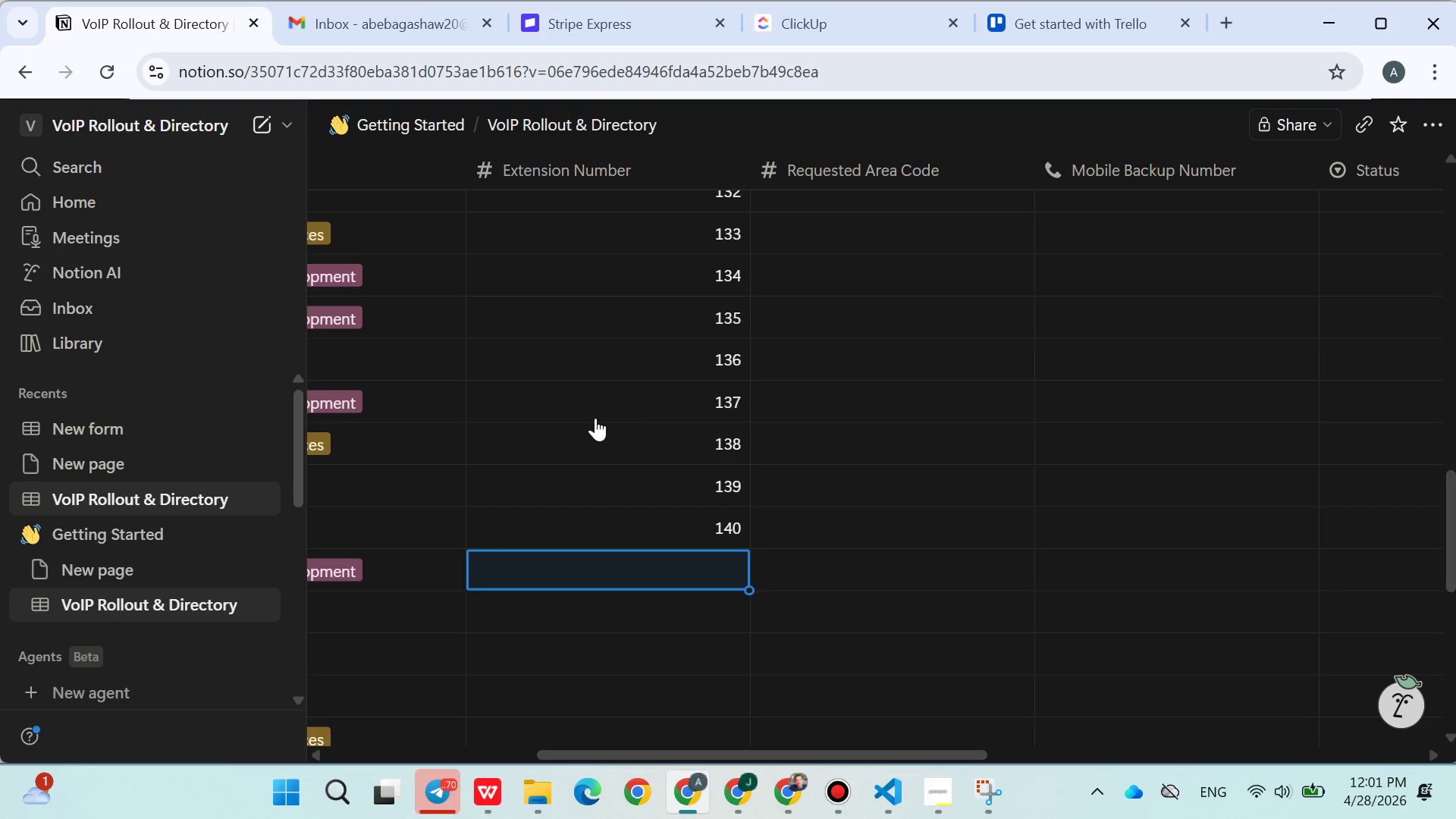 
type(131)
key(Backspace)
key(Backspace)
type(41)
 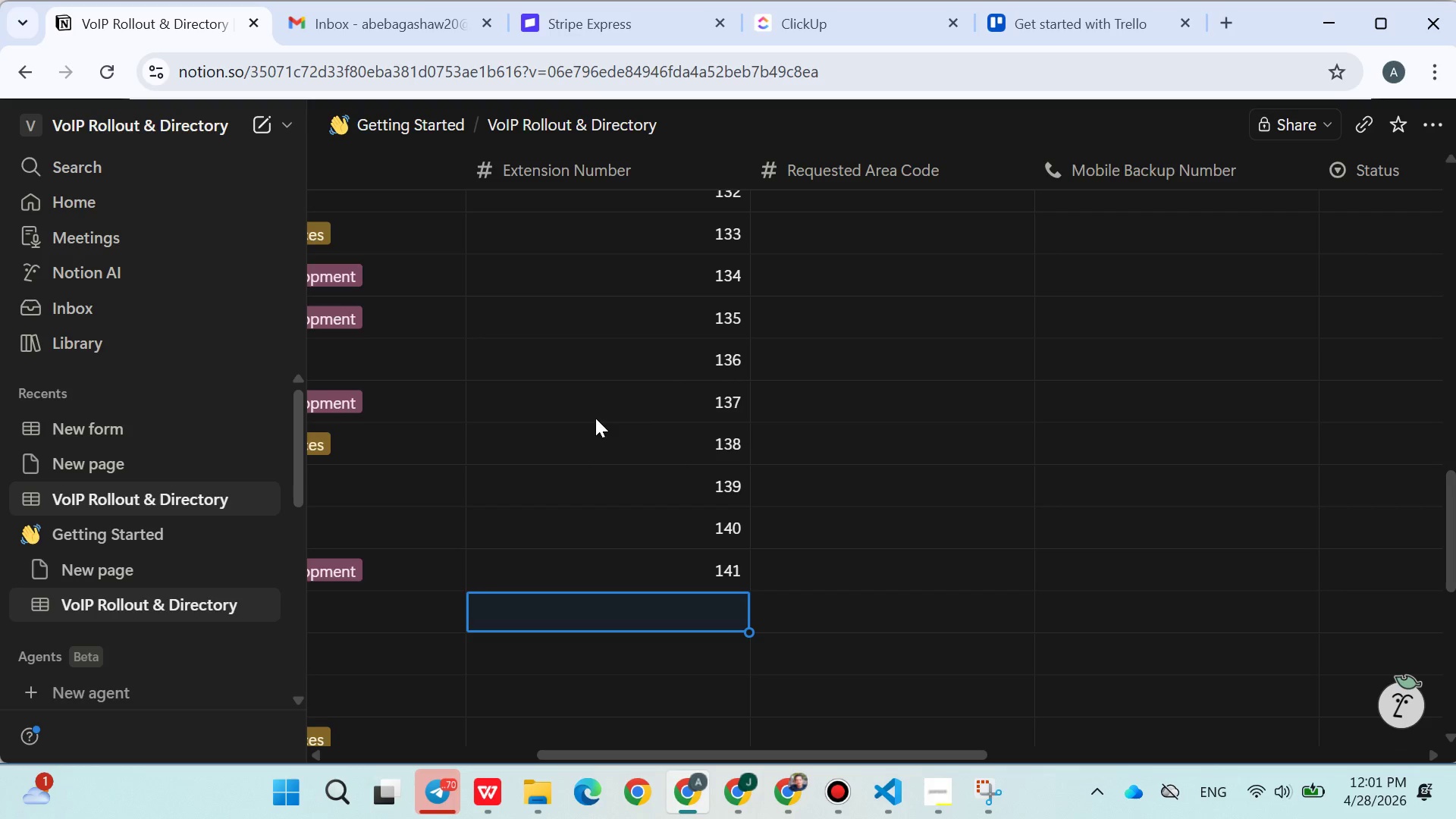 
key(Enter)
 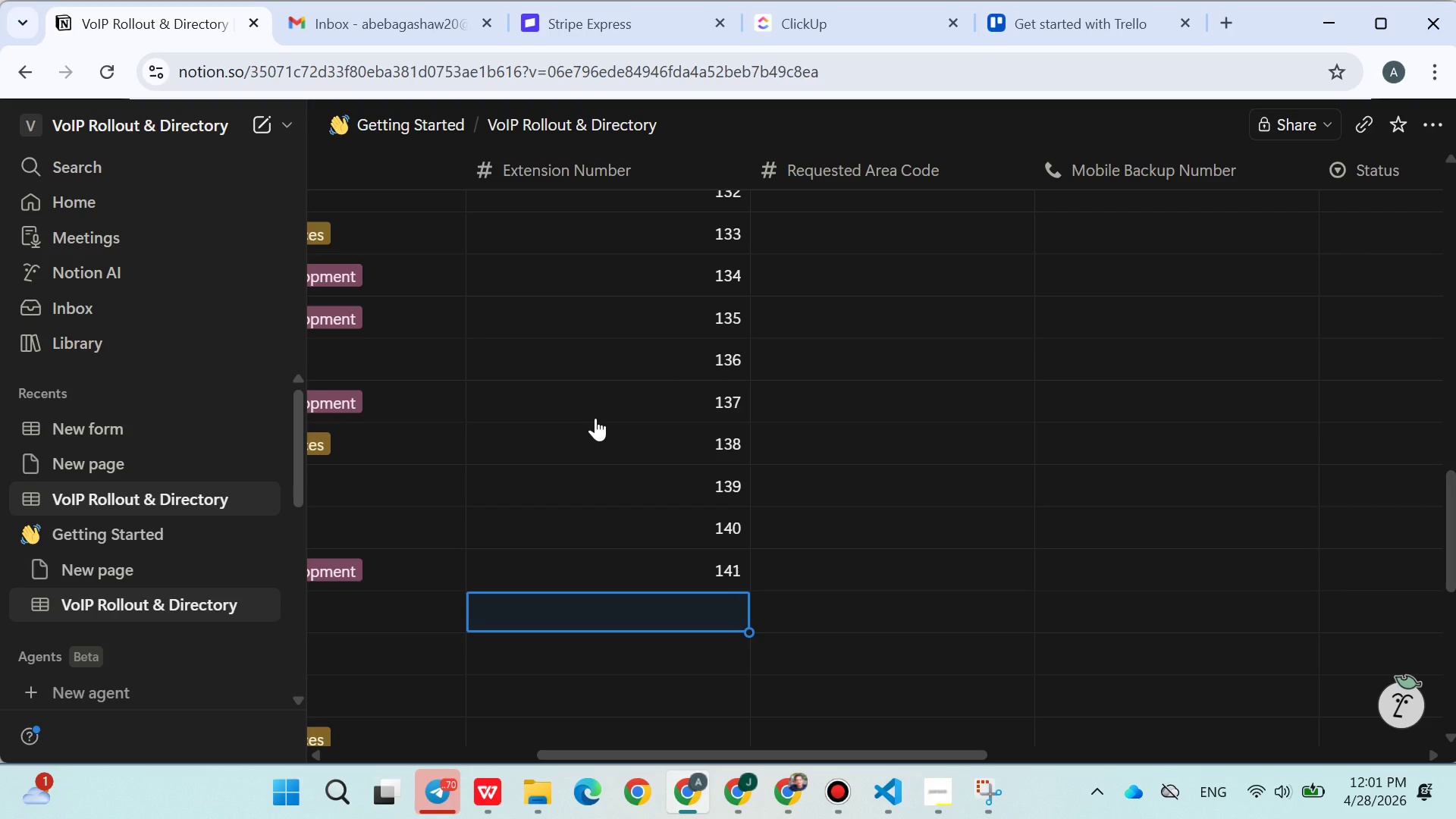 
type(13)
key(Backspace)
type(41)
key(Backspace)
type(2)
 